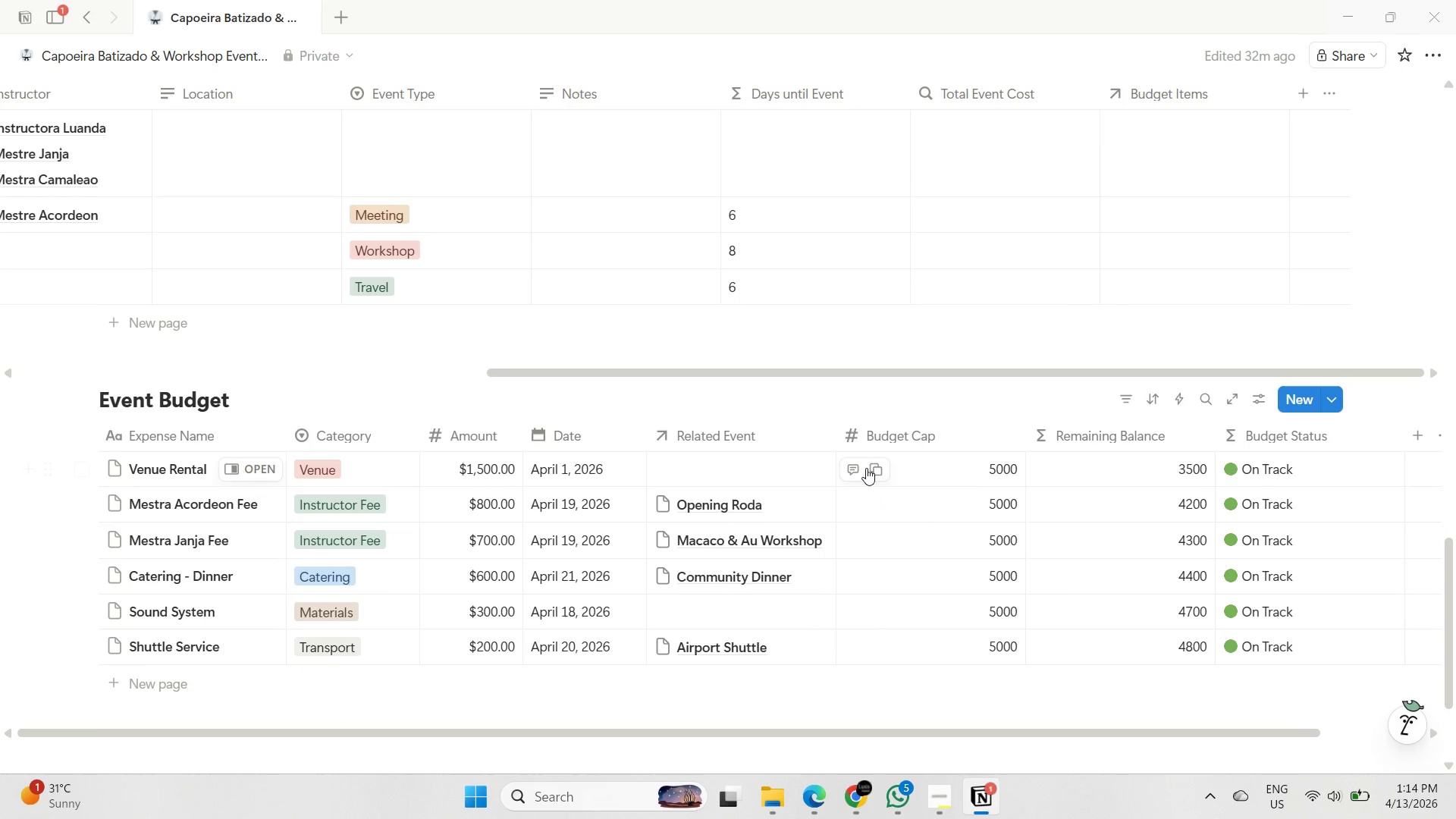 
scroll: coordinate [865, 466], scroll_direction: up, amount: 5.0
 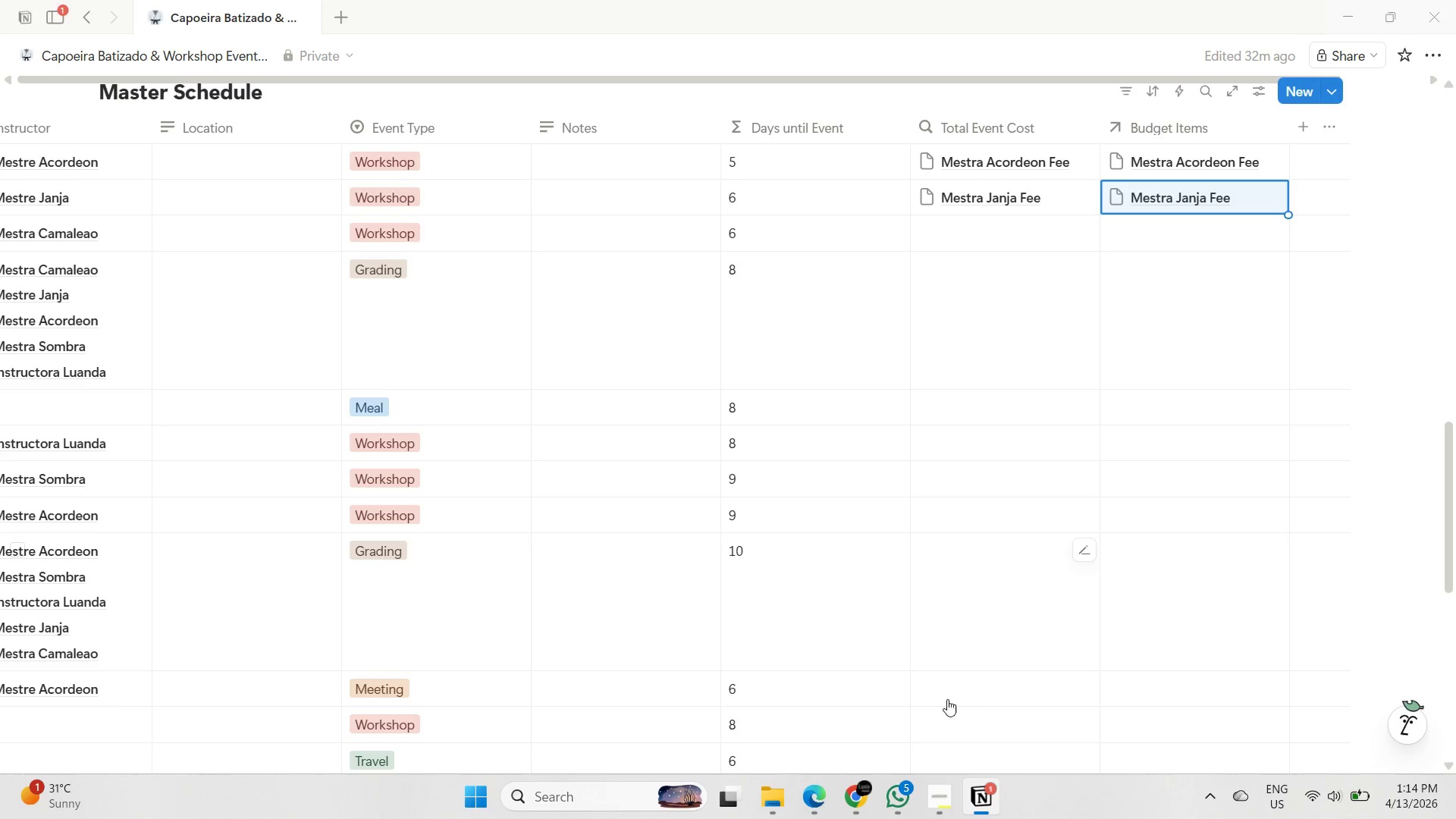 
scroll: coordinate [888, 637], scroll_direction: down, amount: 2.0
 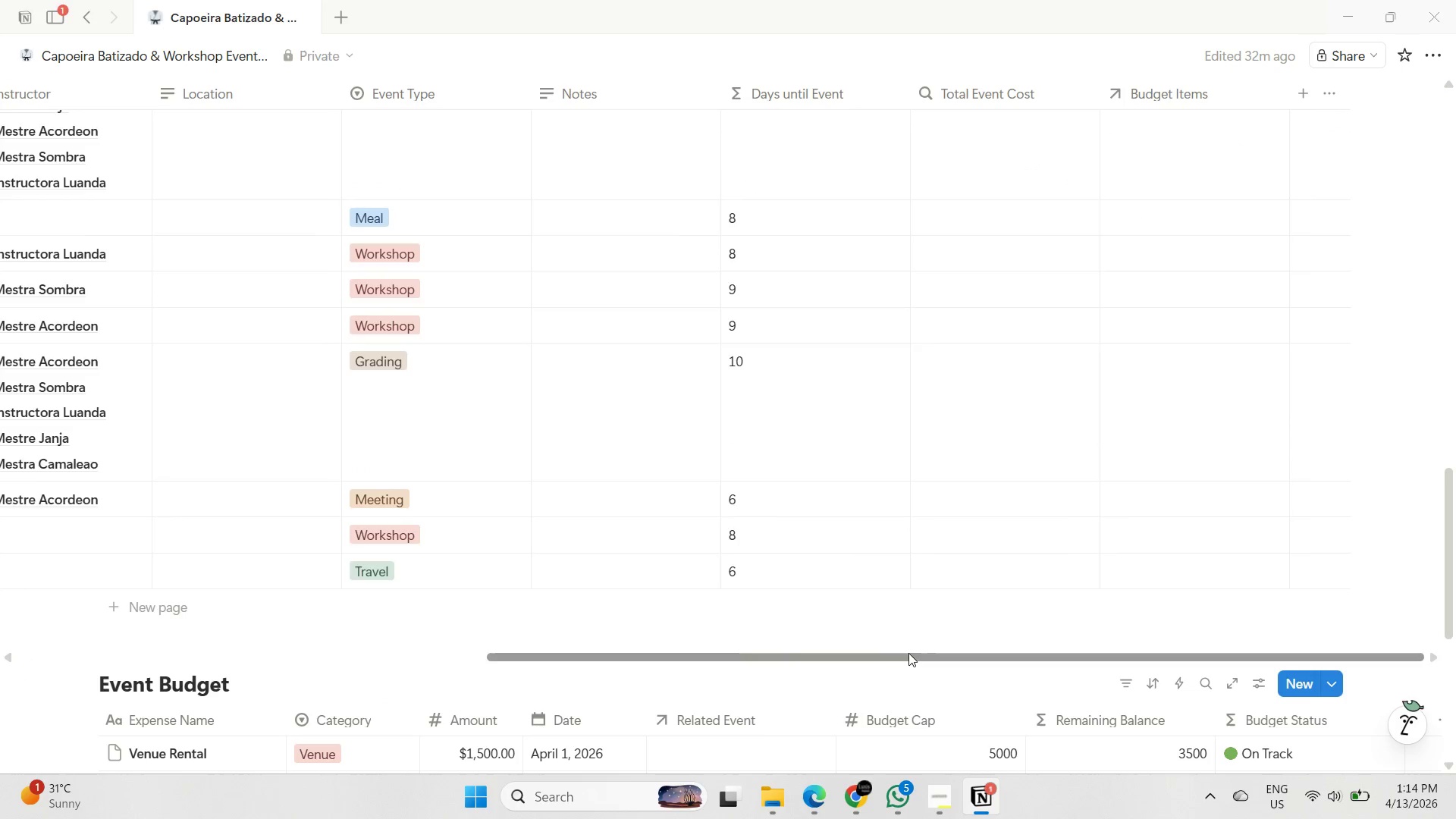 
left_click_drag(start_coordinate=[908, 653], to_coordinate=[479, 651])
 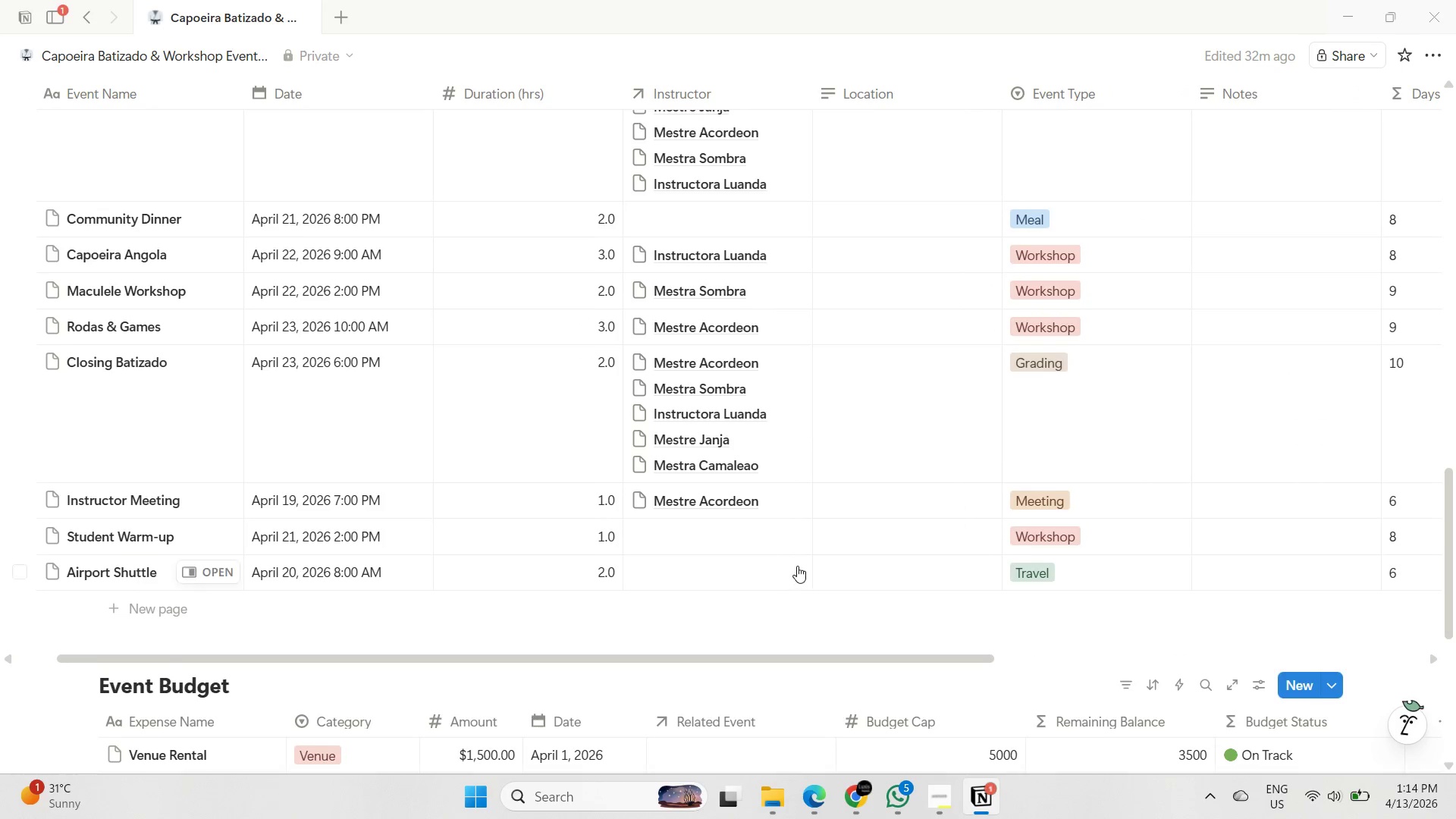 
scroll: coordinate [797, 566], scroll_direction: down, amount: 1.0
 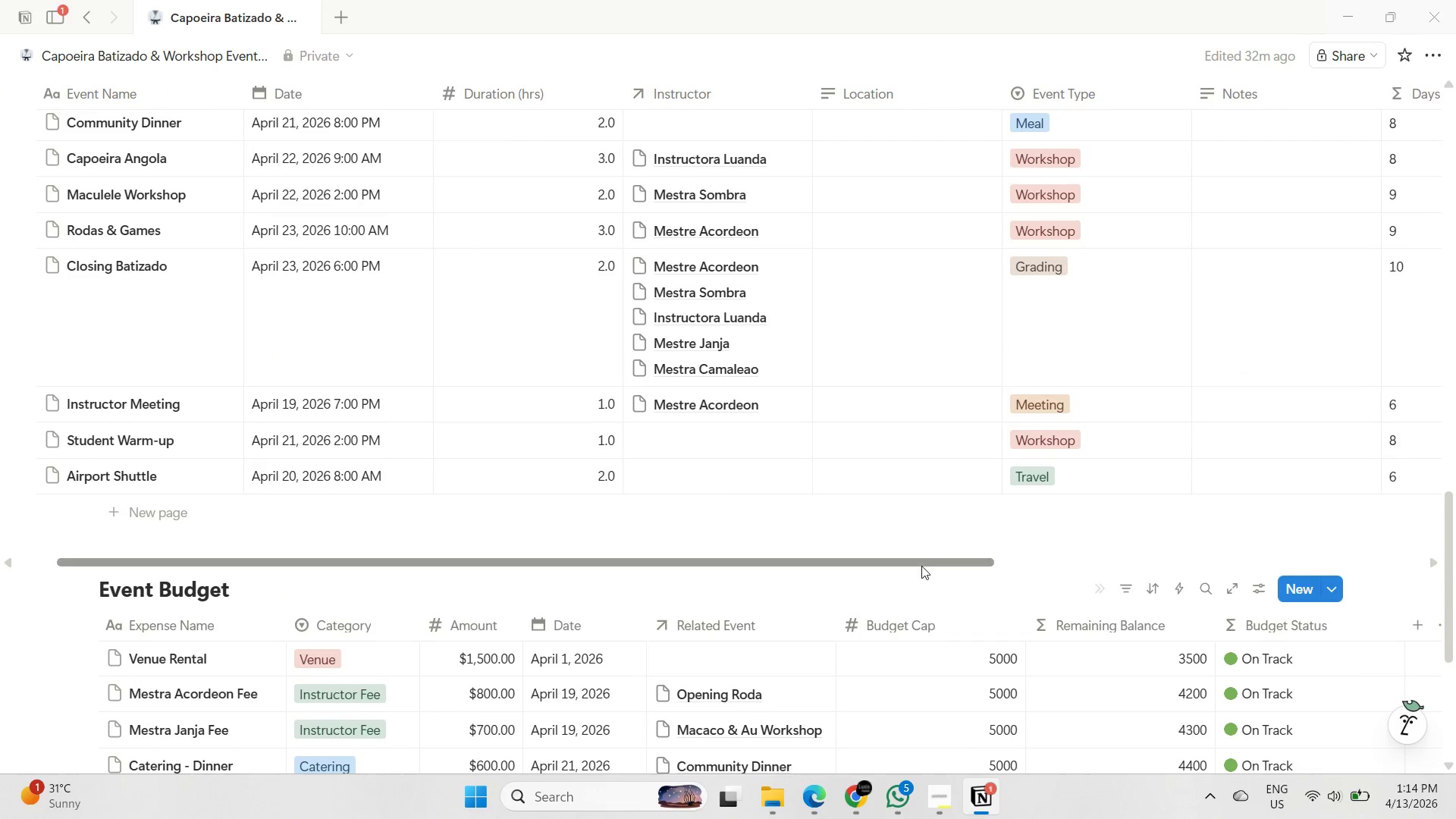 
left_click_drag(start_coordinate=[921, 563], to_coordinate=[1169, 567])
 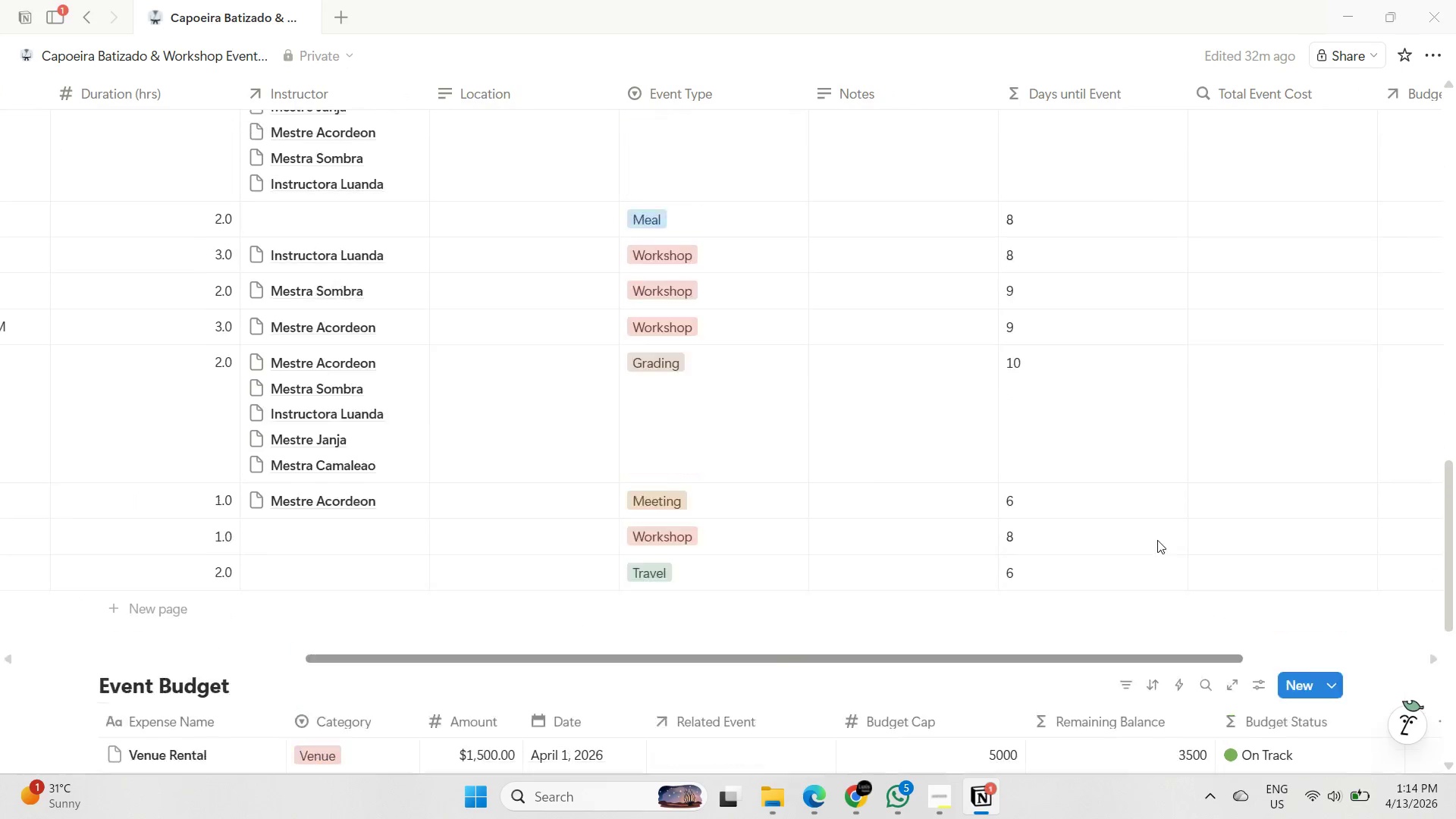 
scroll: coordinate [1178, 516], scroll_direction: up, amount: 8.0
 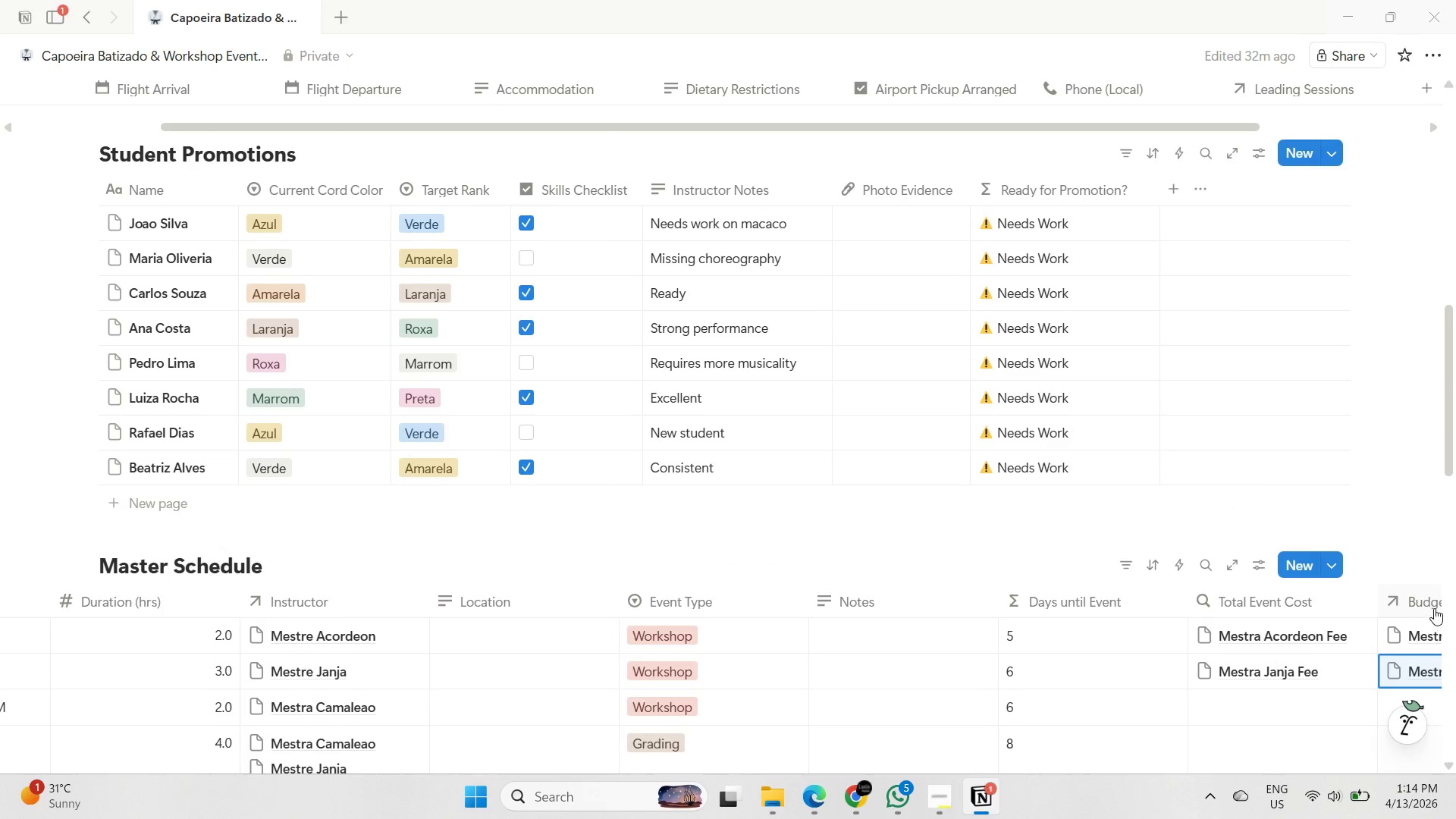 
left_click_drag(start_coordinate=[1432, 604], to_coordinate=[376, 606])
 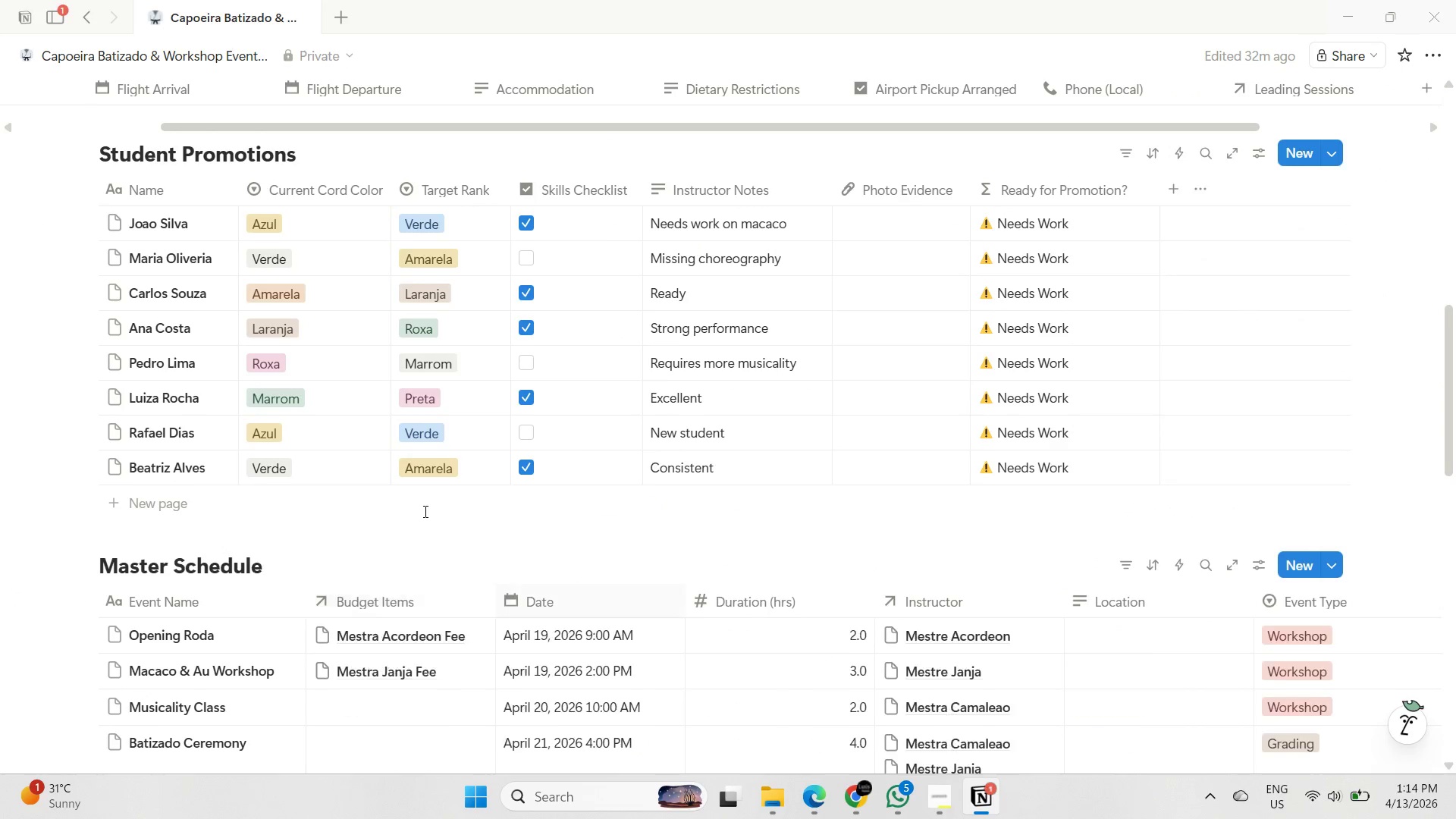 
scroll: coordinate [426, 511], scroll_direction: down, amount: 5.0
 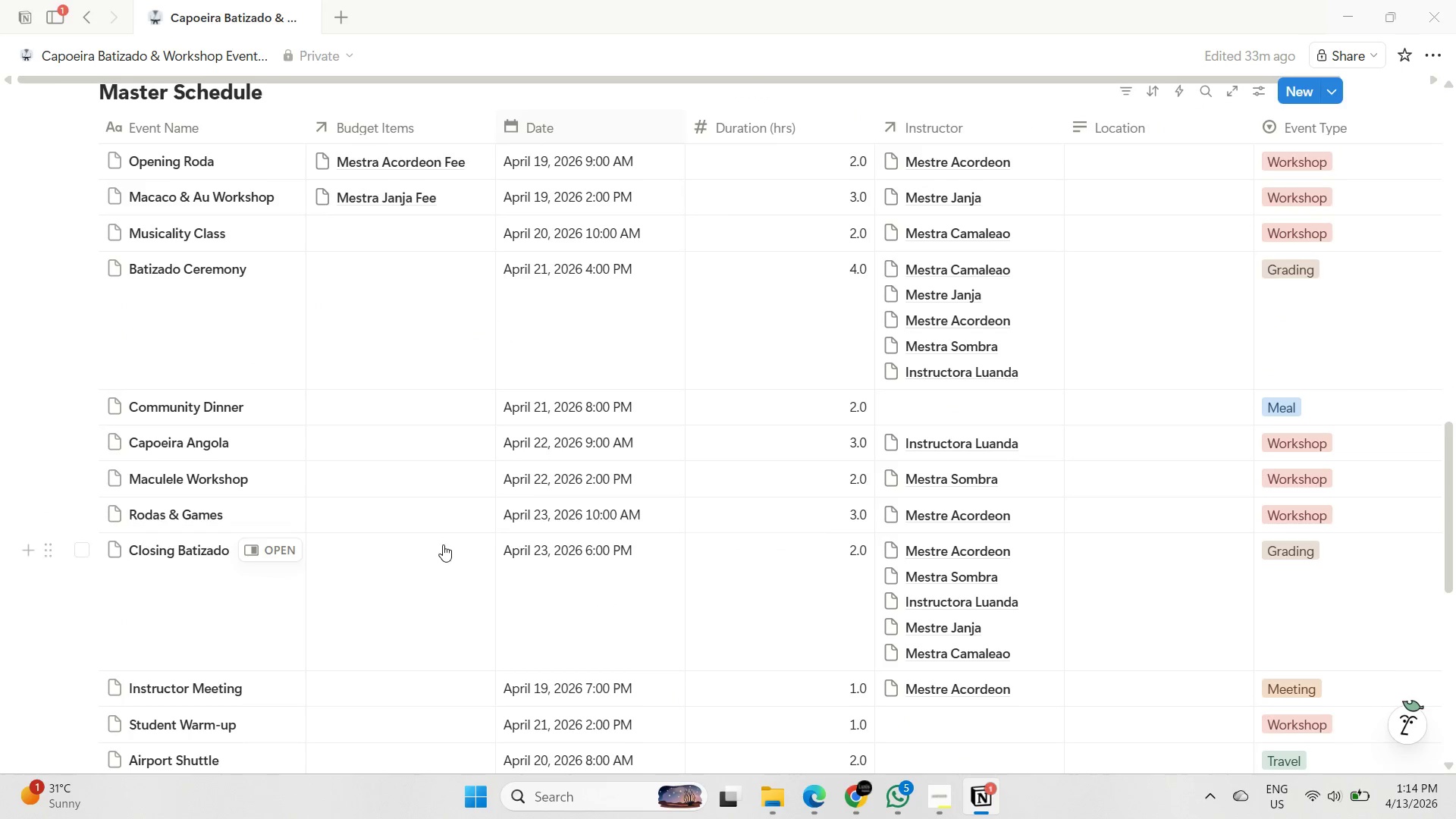 
scroll: coordinate [441, 543], scroll_direction: up, amount: 1.0
 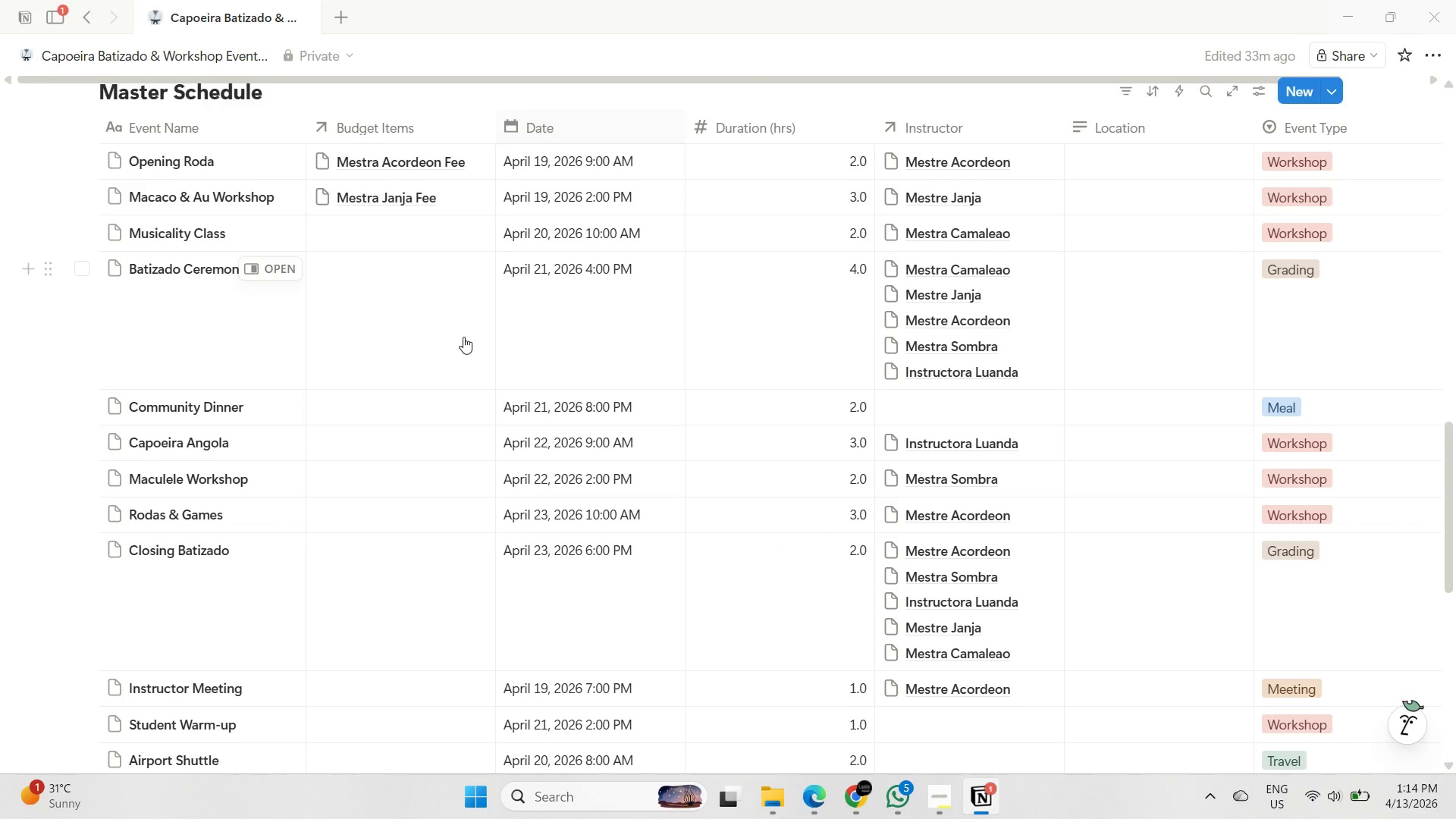 
scroll: coordinate [502, 422], scroll_direction: down, amount: 6.0
 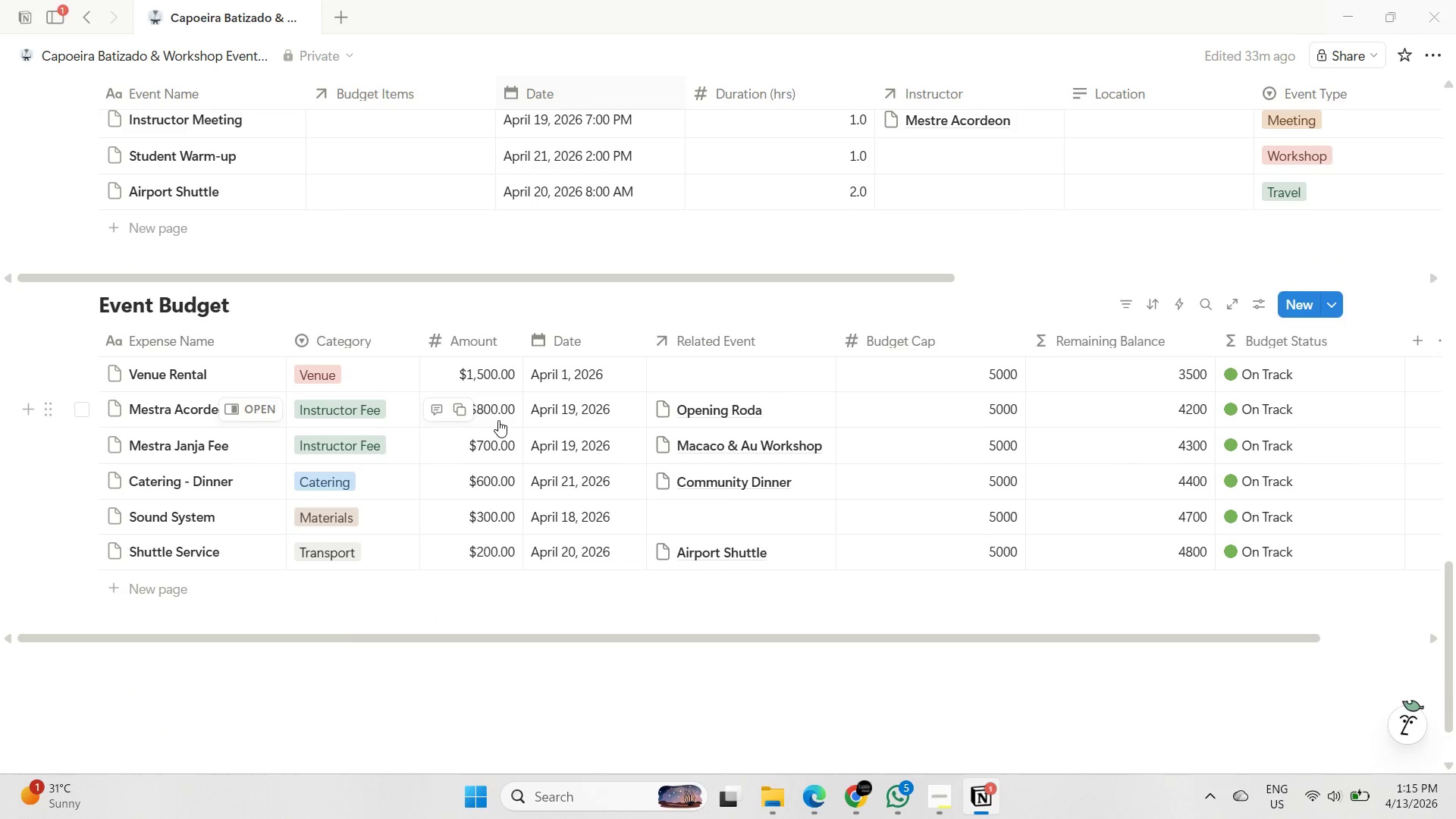 
scroll: coordinate [480, 438], scroll_direction: up, amount: 8.0
 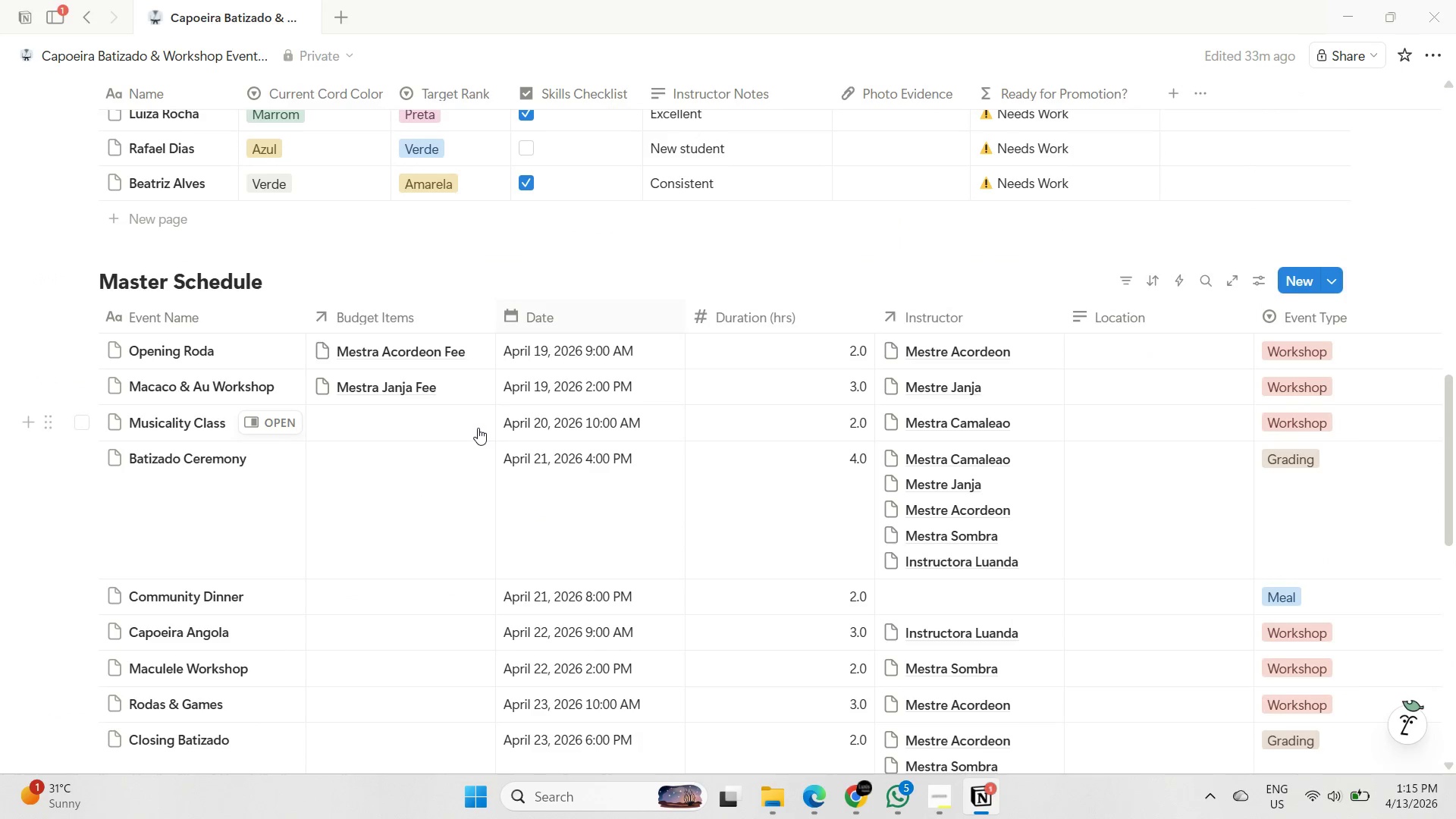 
scroll: coordinate [475, 431], scroll_direction: down, amount: 6.0
 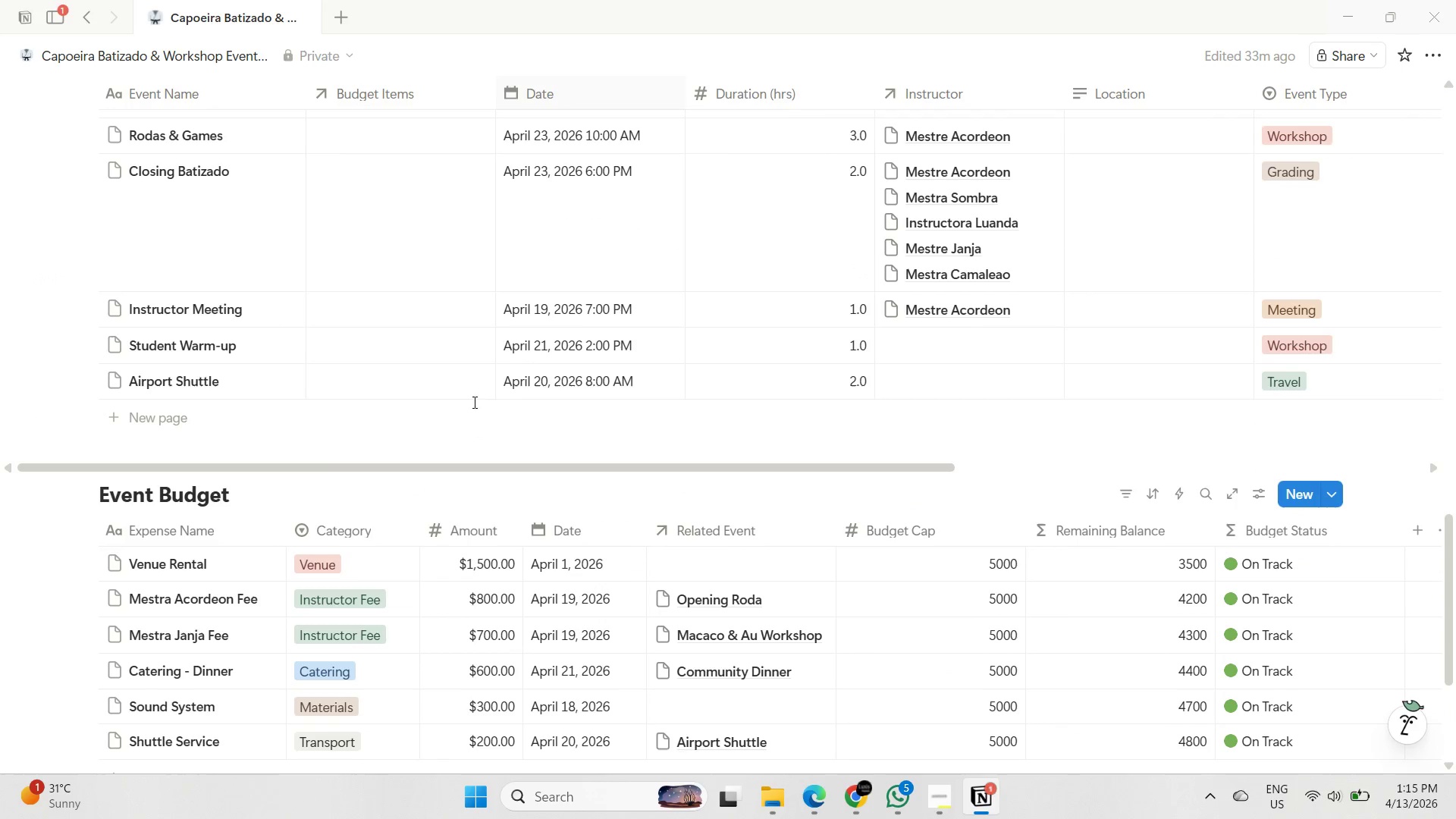 
scroll: coordinate [428, 400], scroll_direction: up, amount: 2.0
 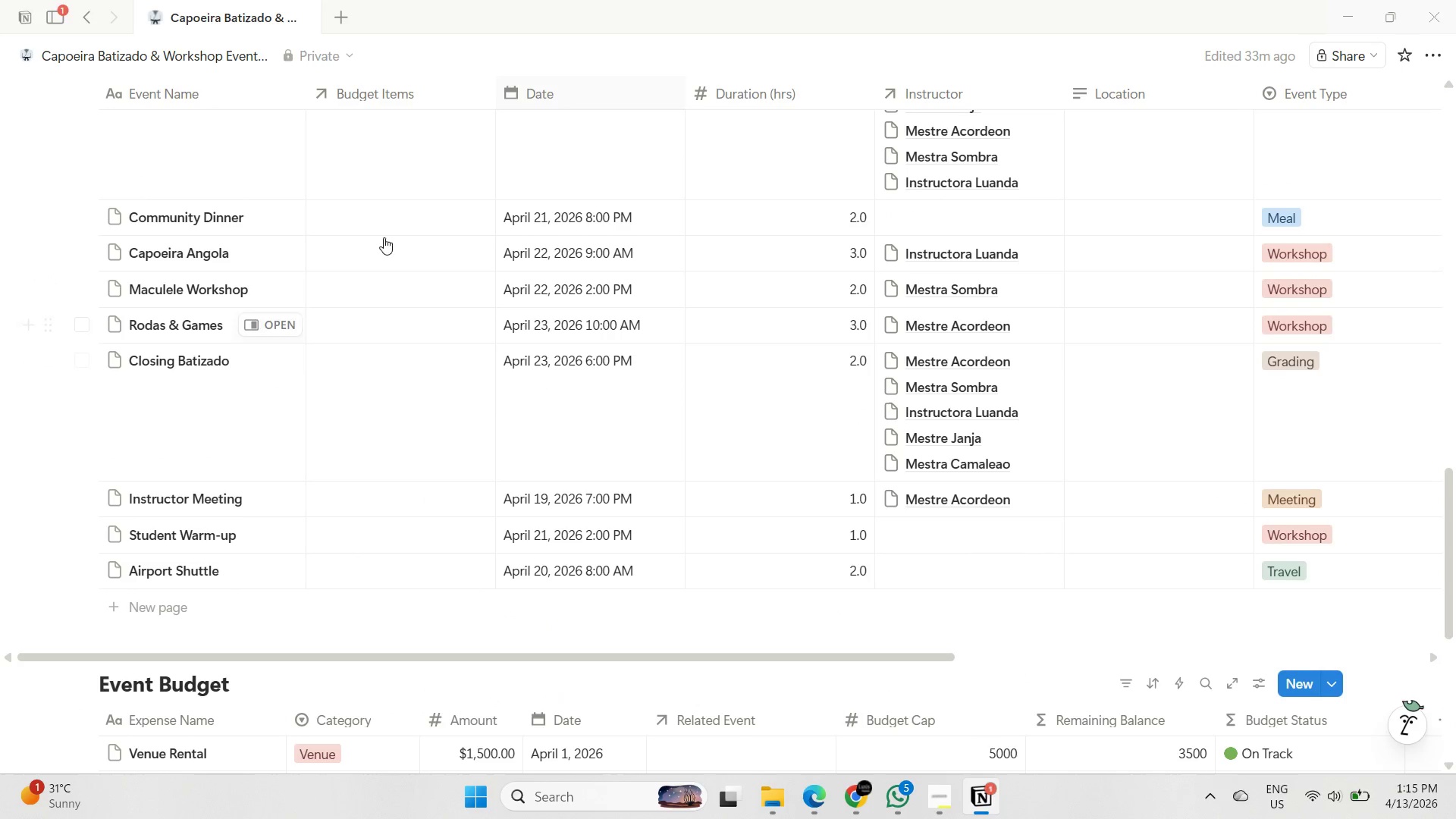 
left_click([383, 220])
 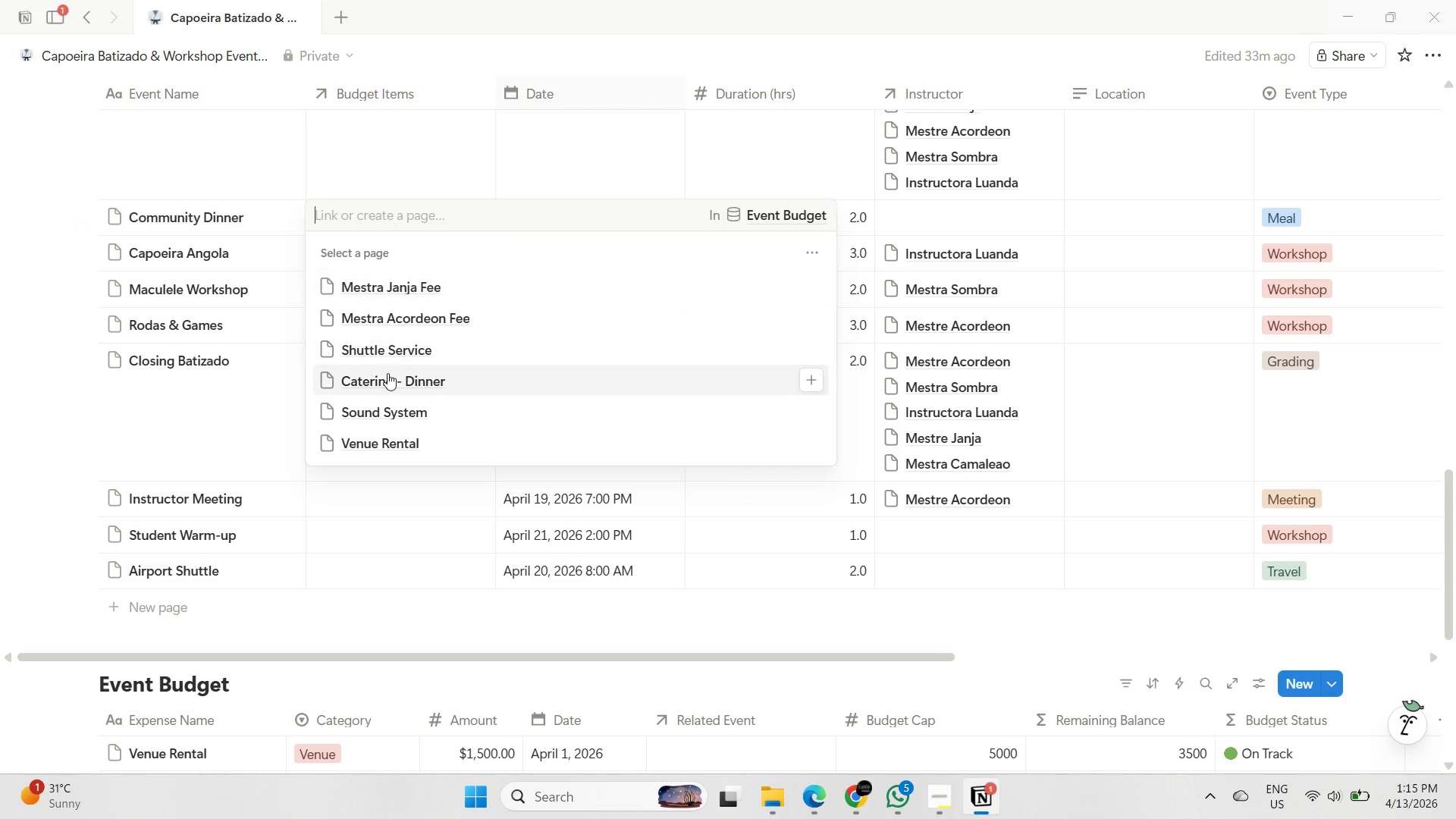 
left_click([388, 380])
 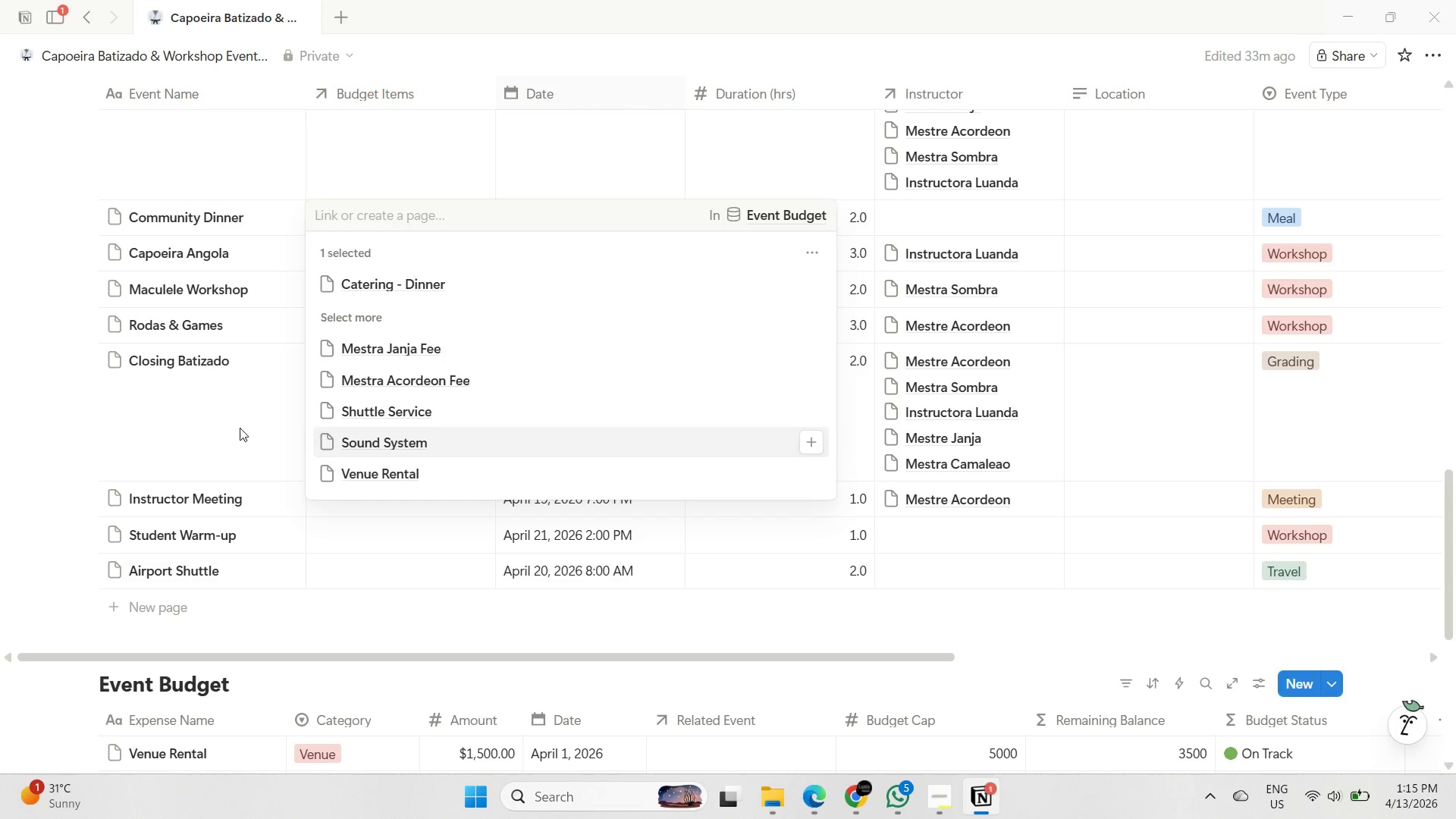 
left_click([240, 428])
 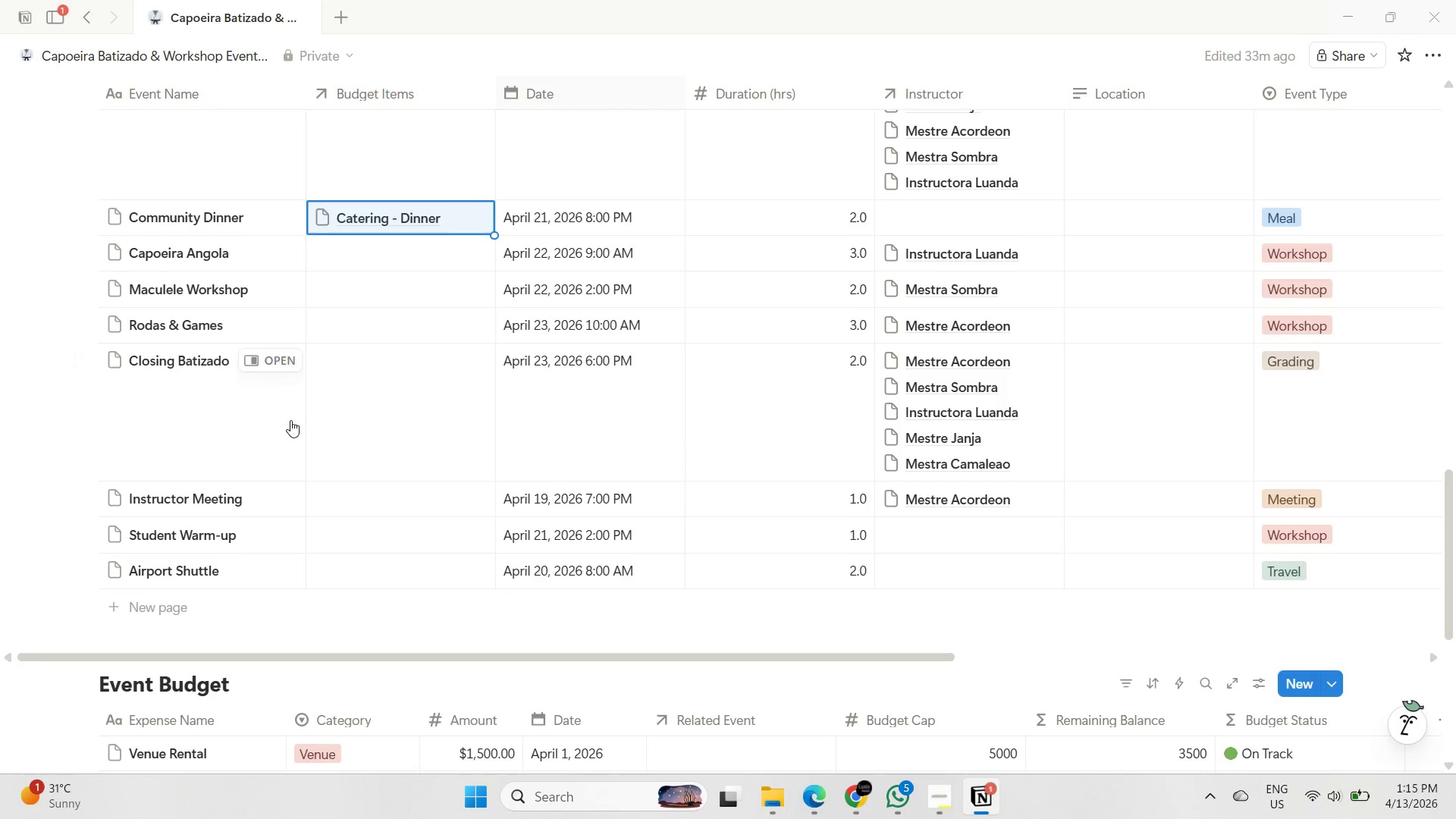 
scroll: coordinate [297, 419], scroll_direction: down, amount: 3.0
 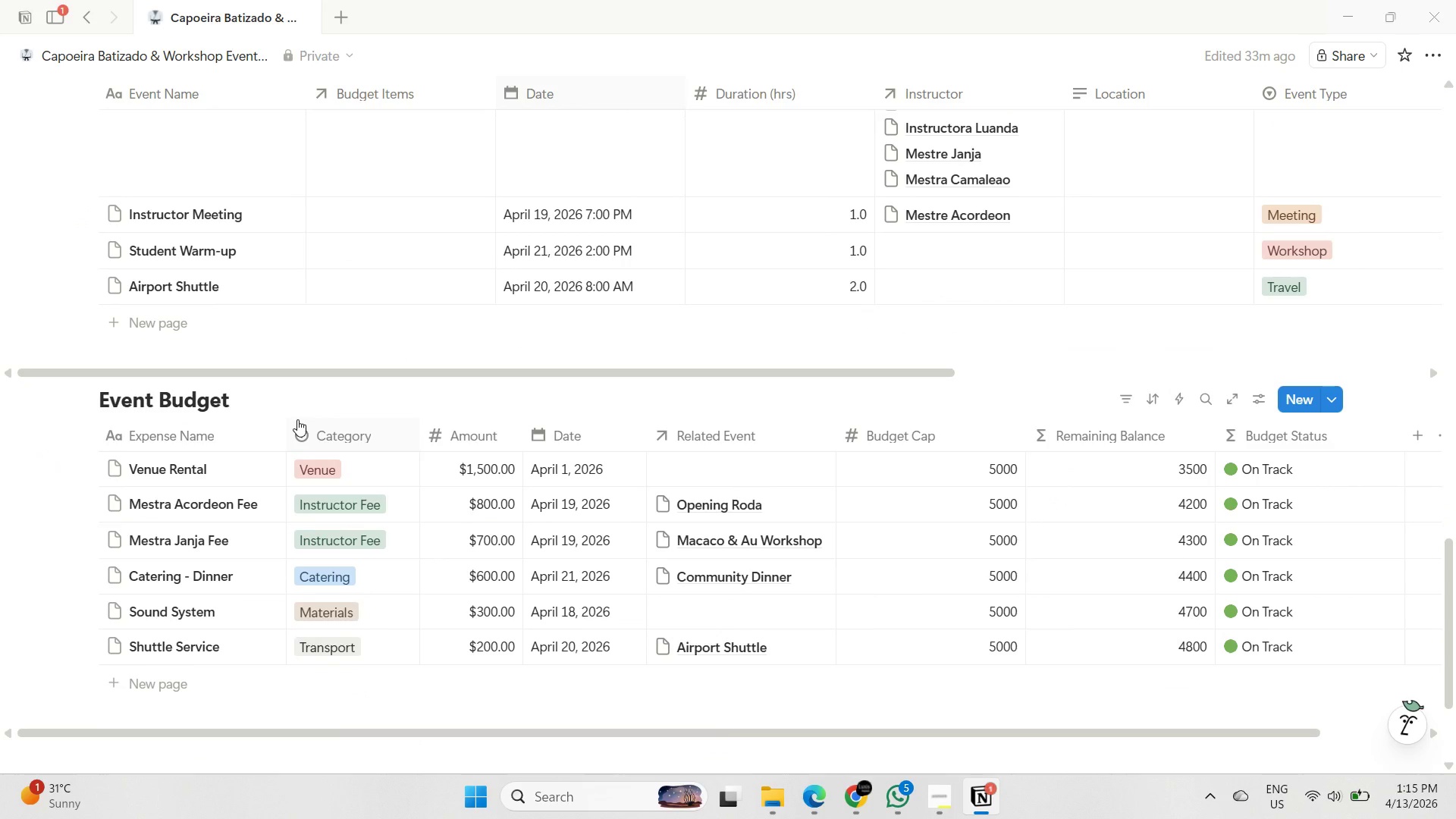 
scroll: coordinate [297, 424], scroll_direction: up, amount: 2.0
 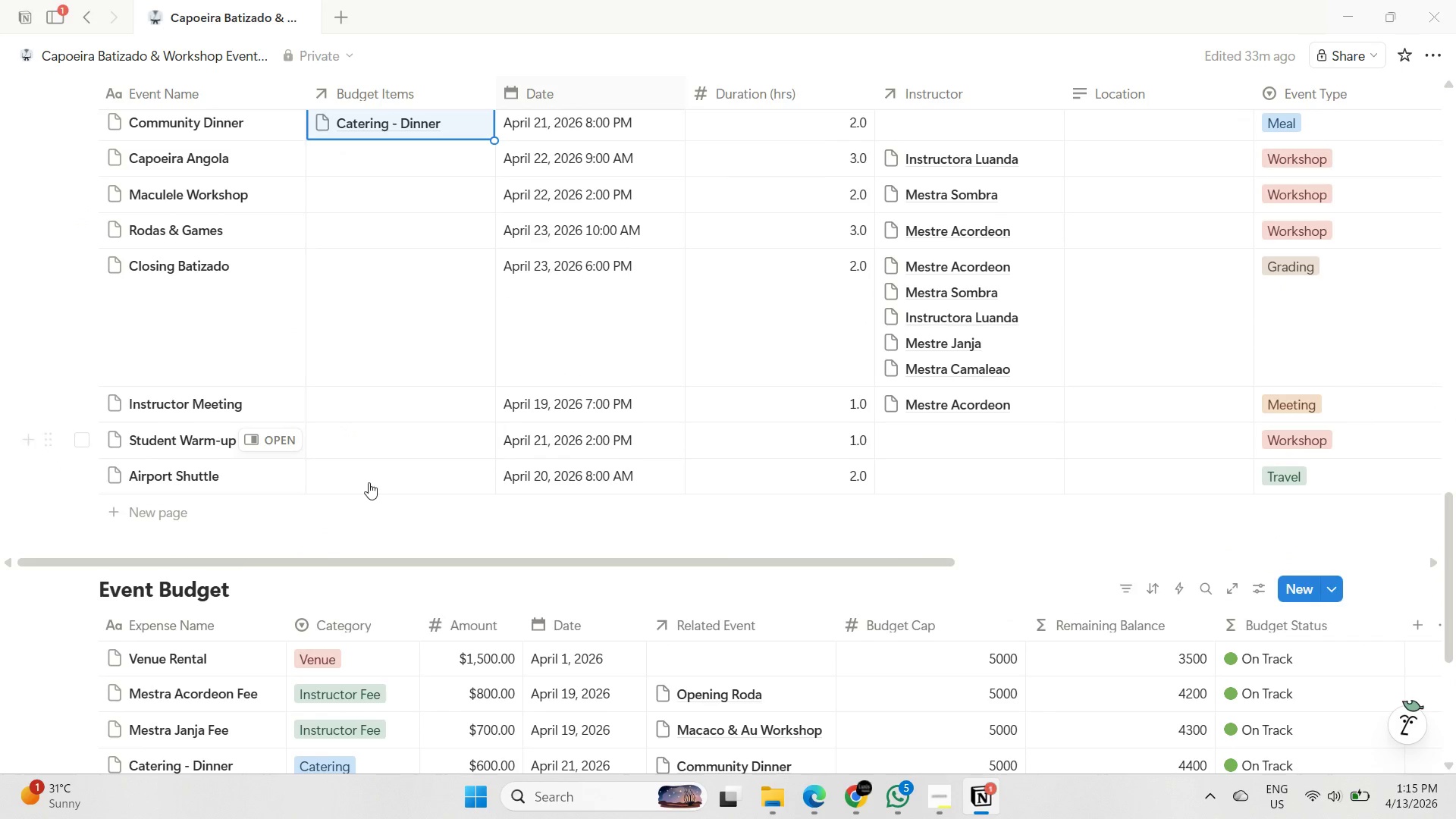 
left_click([372, 478])
 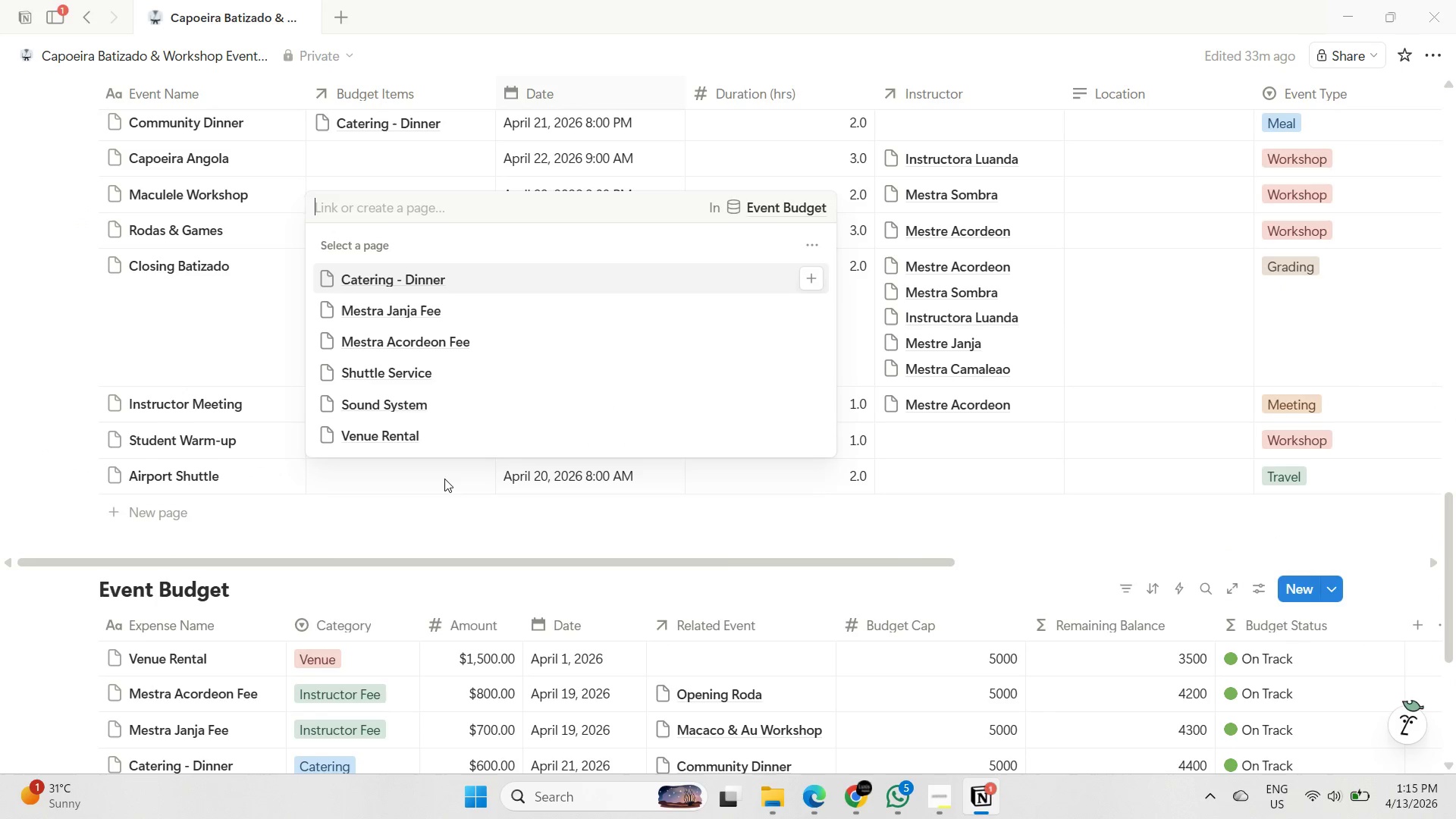 
left_click([394, 362])
 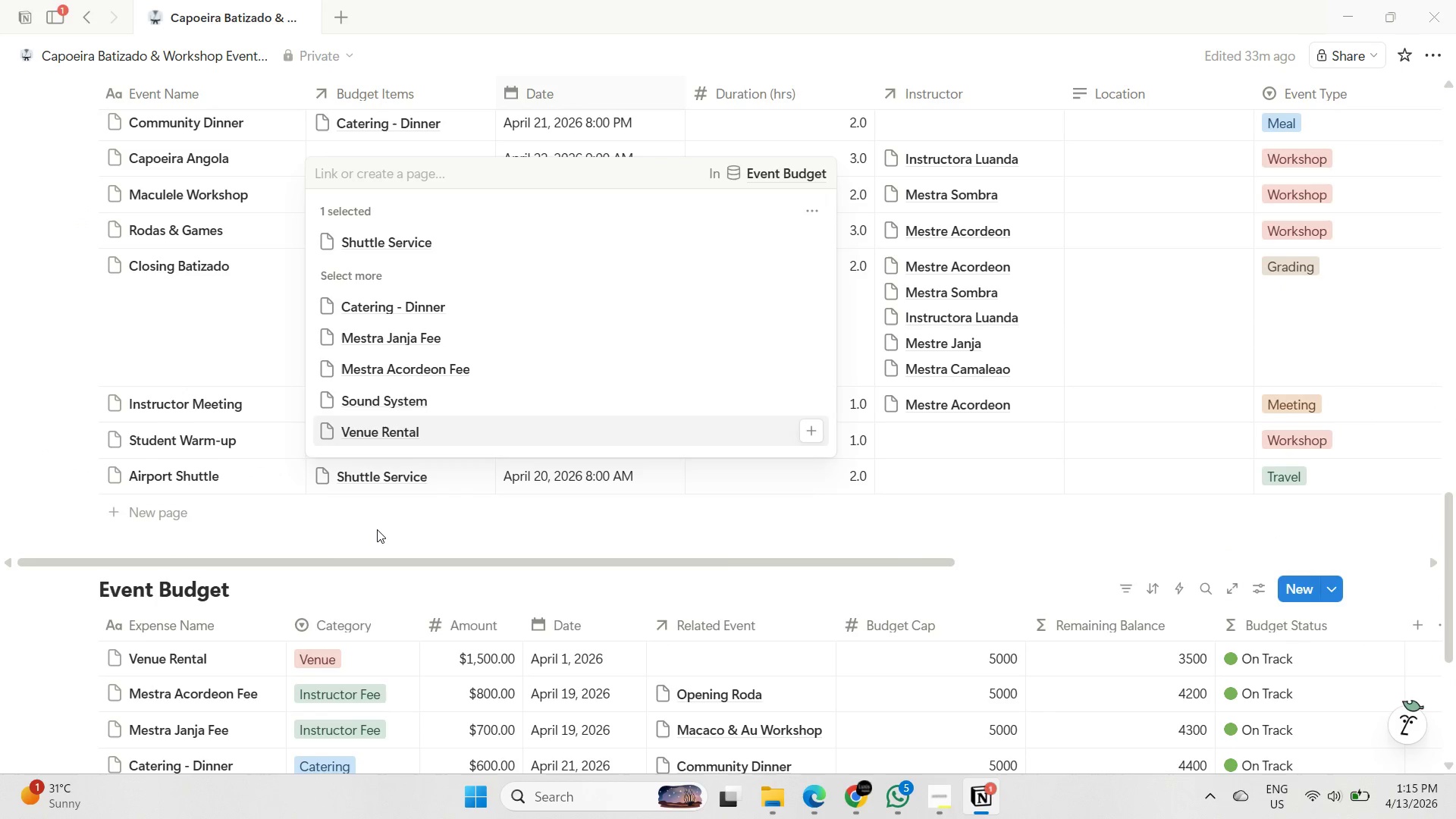 
left_click([376, 529])
 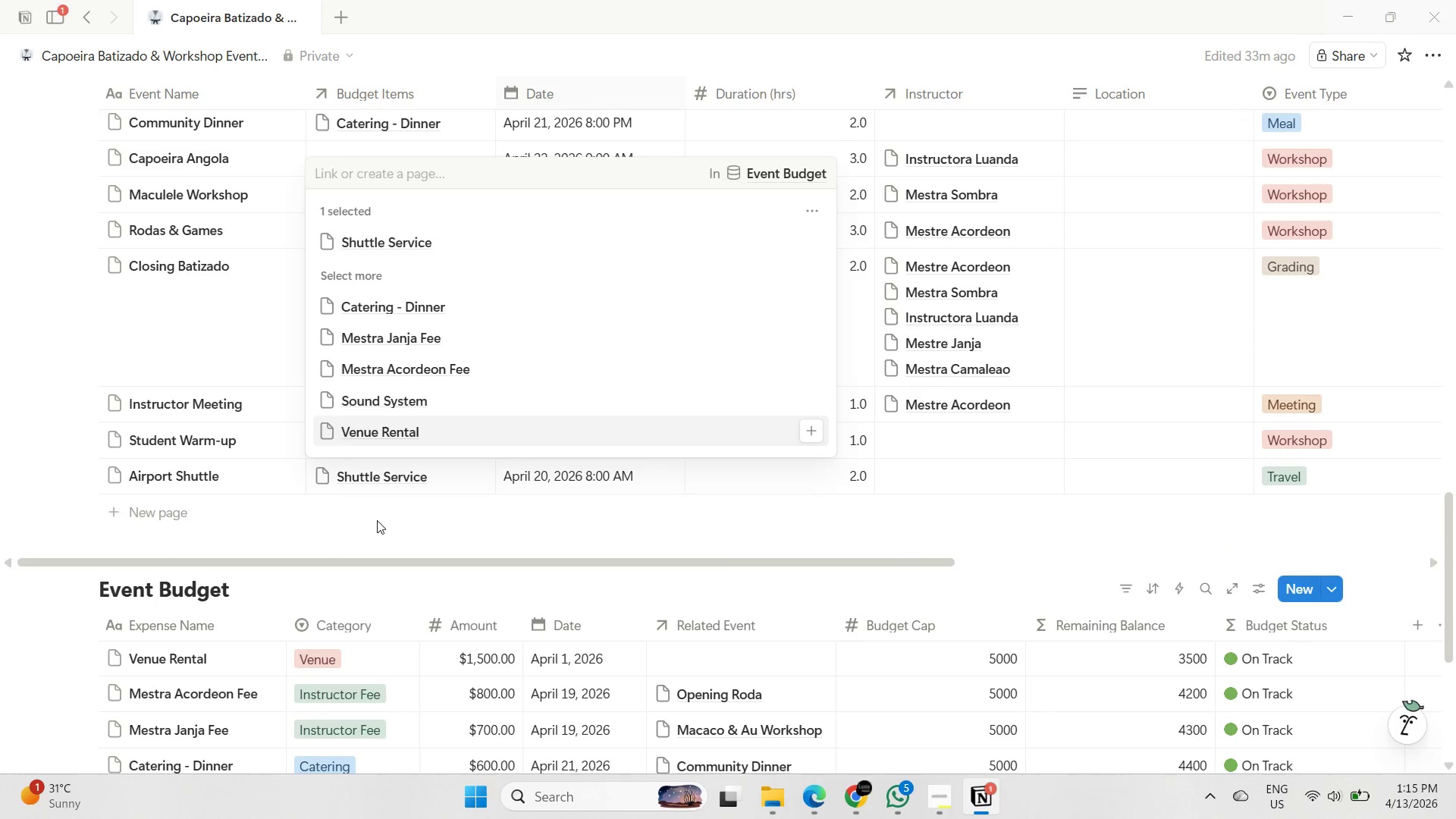 
scroll: coordinate [373, 512], scroll_direction: down, amount: 3.0
 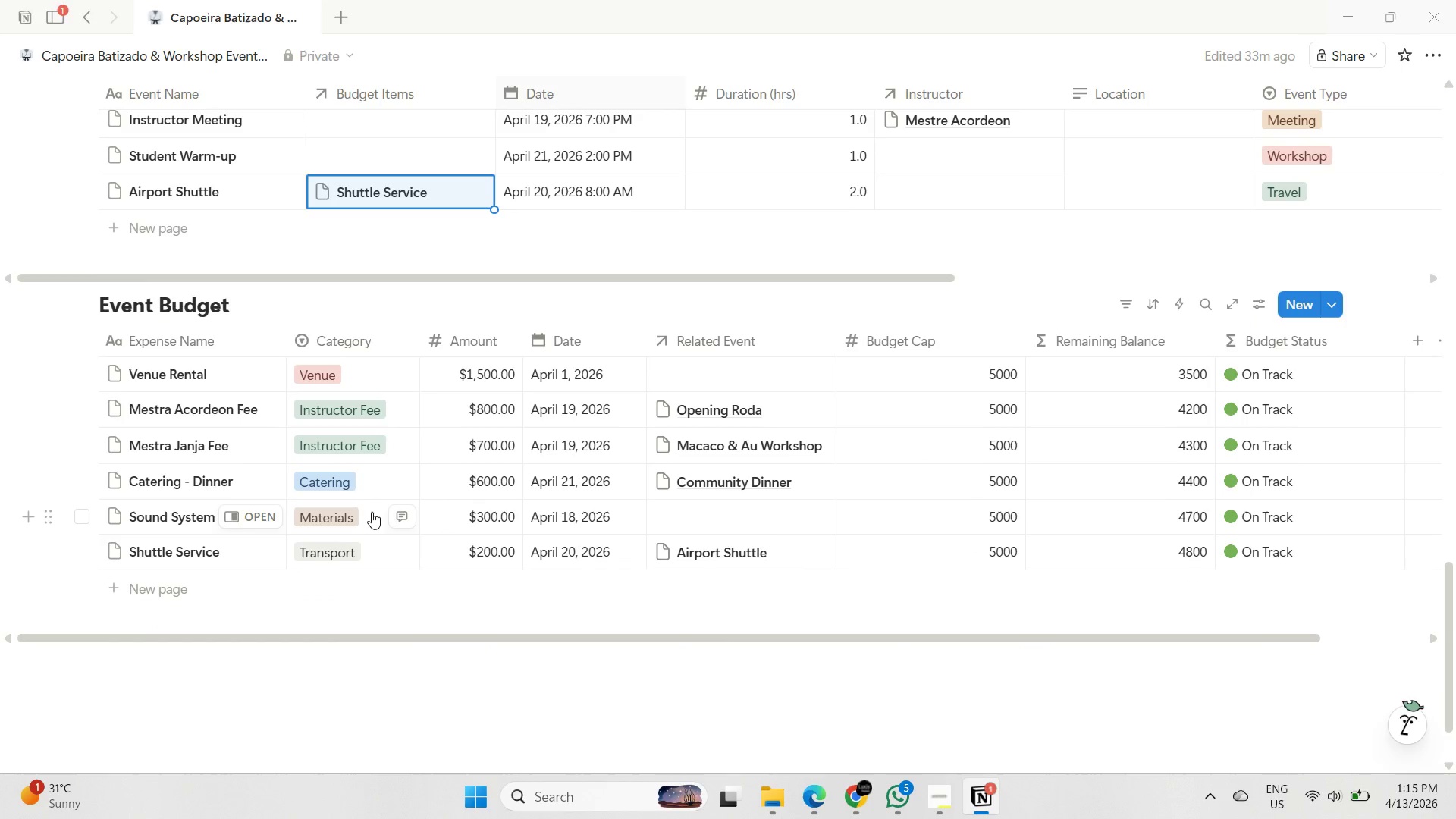 
scroll: coordinate [365, 522], scroll_direction: up, amount: 8.0
 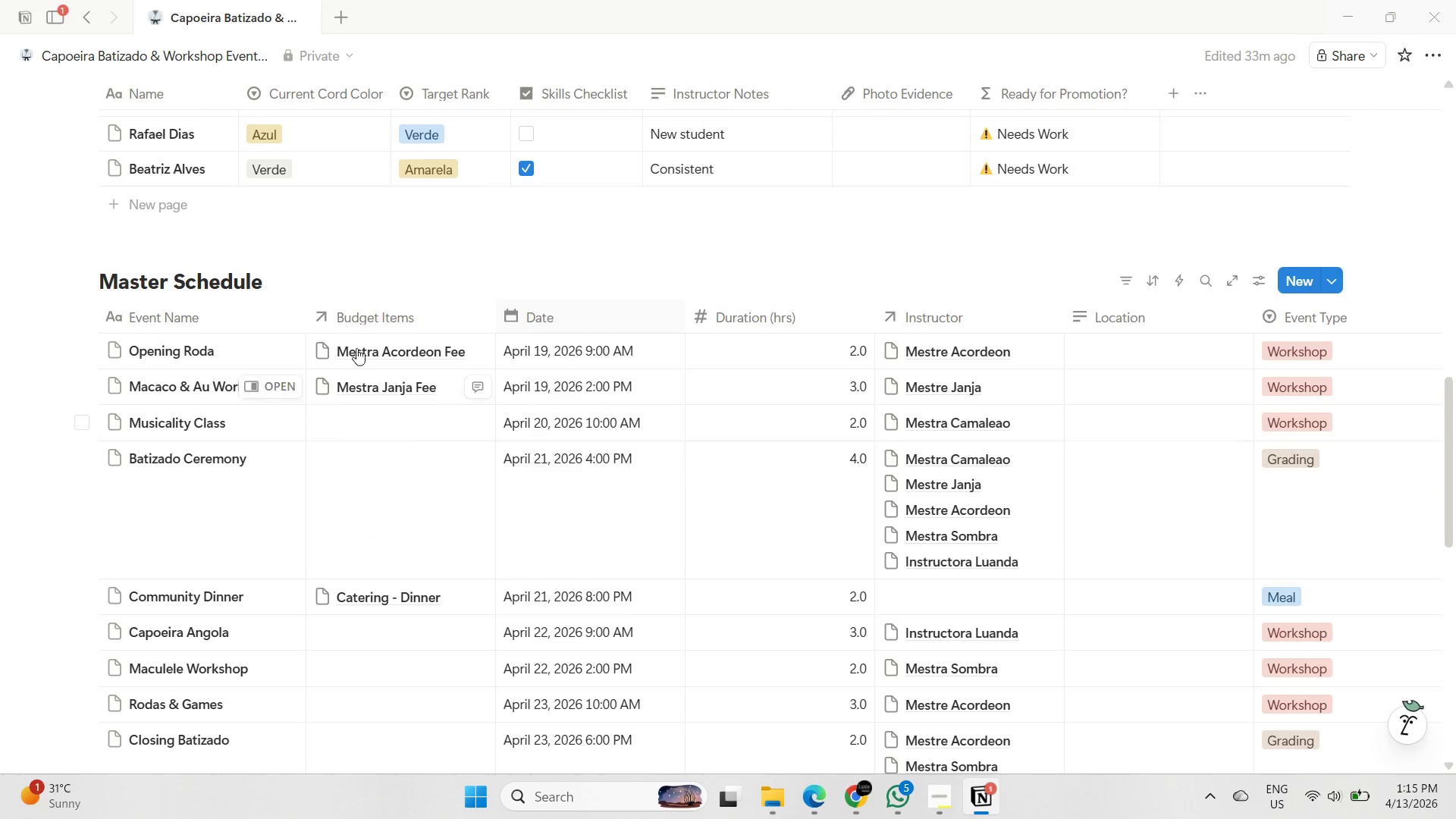 
scroll: coordinate [334, 337], scroll_direction: down, amount: 6.0
 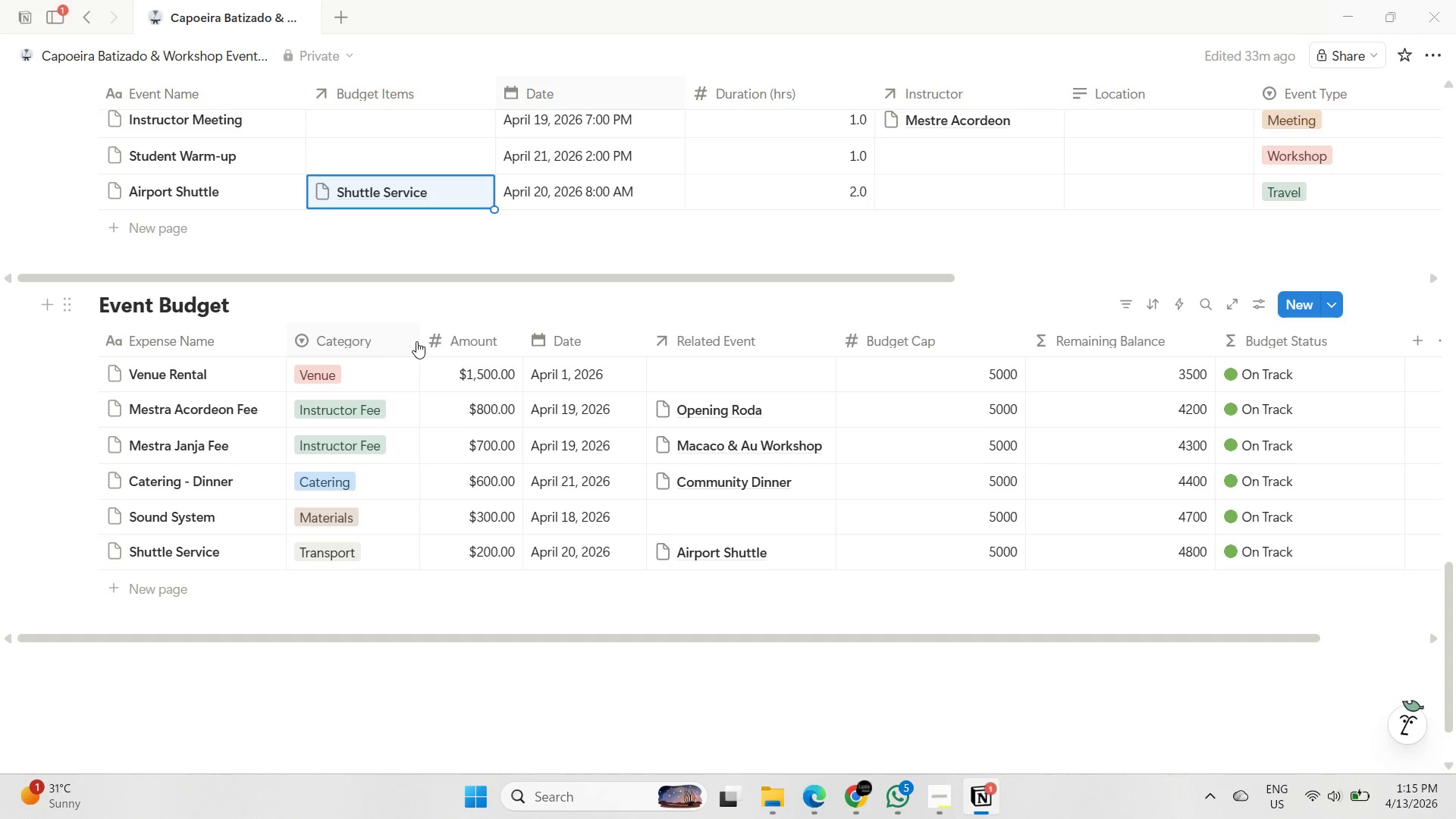 
wait(7.14)
 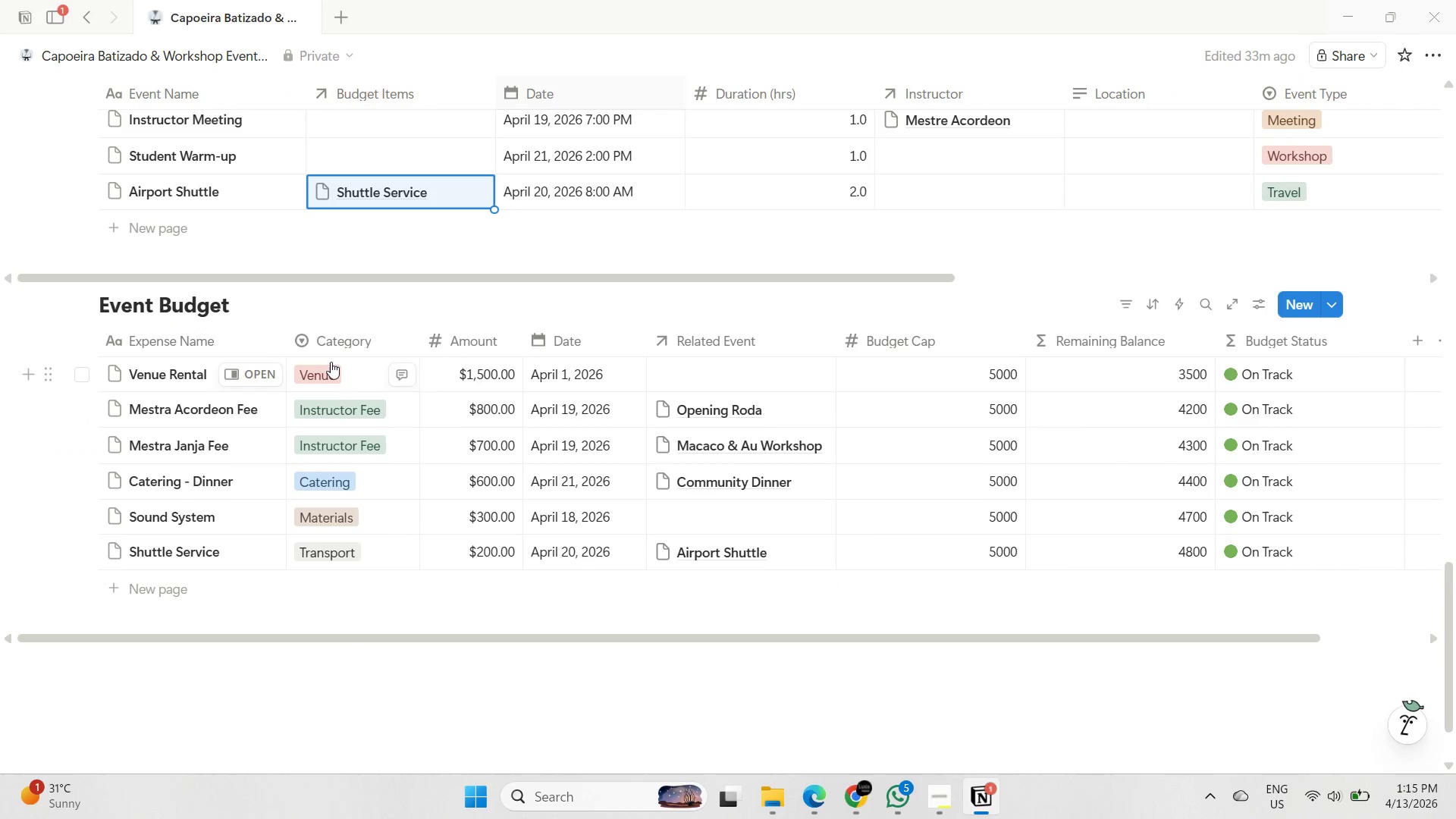 
scroll: coordinate [434, 364], scroll_direction: up, amount: 9.0
 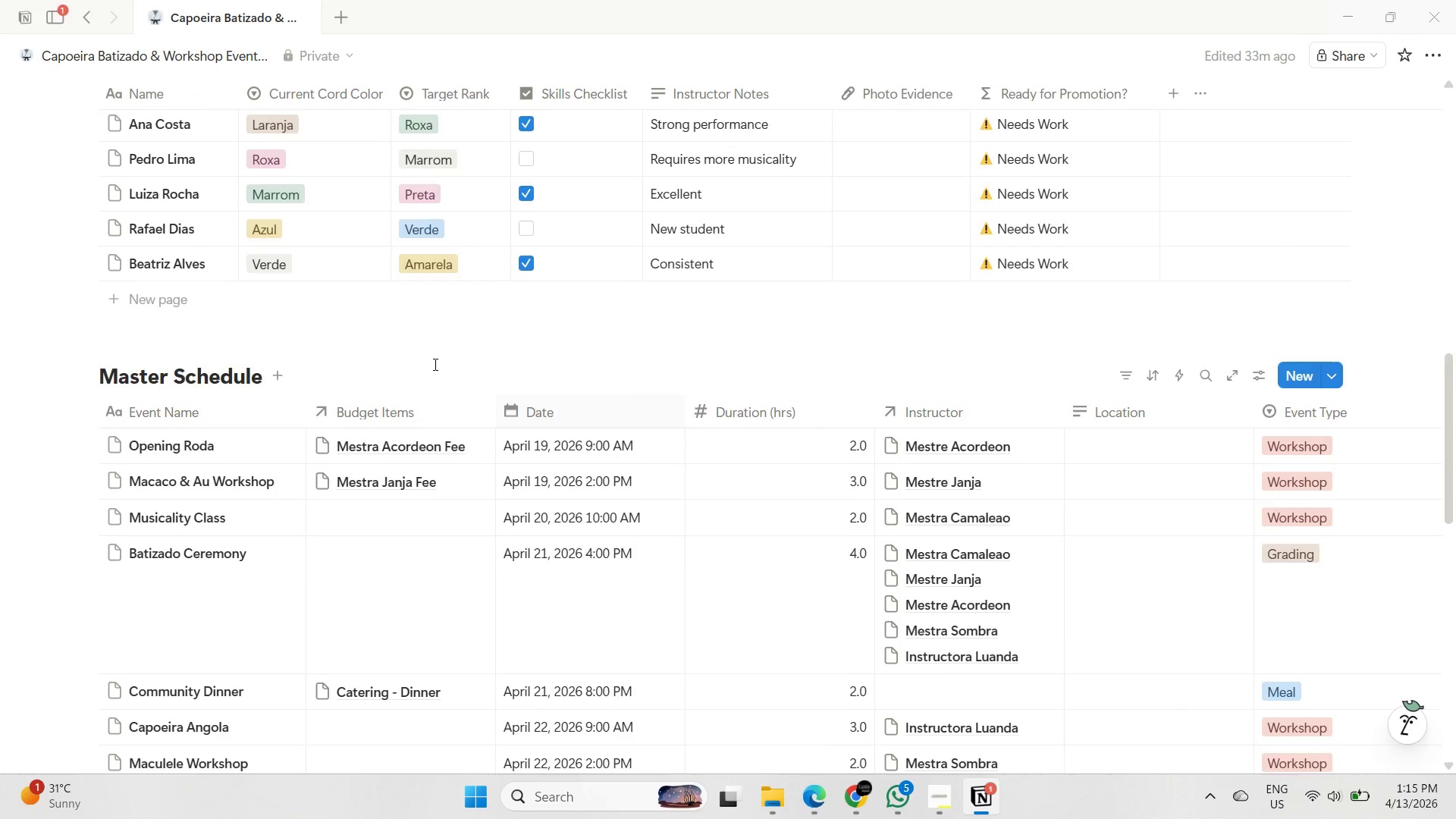 
scroll: coordinate [434, 364], scroll_direction: down, amount: 7.0
 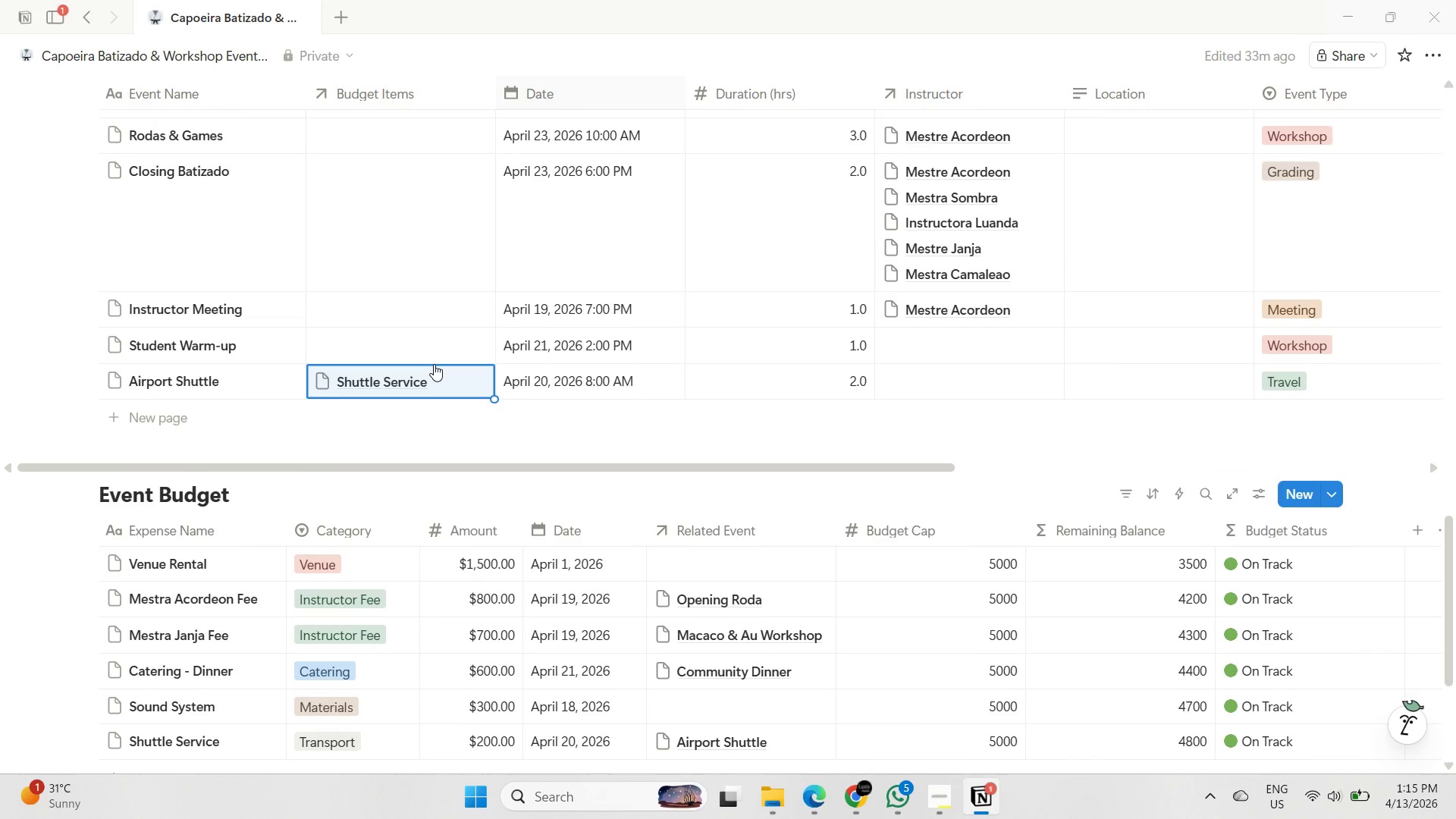 
scroll: coordinate [434, 364], scroll_direction: up, amount: 5.0
 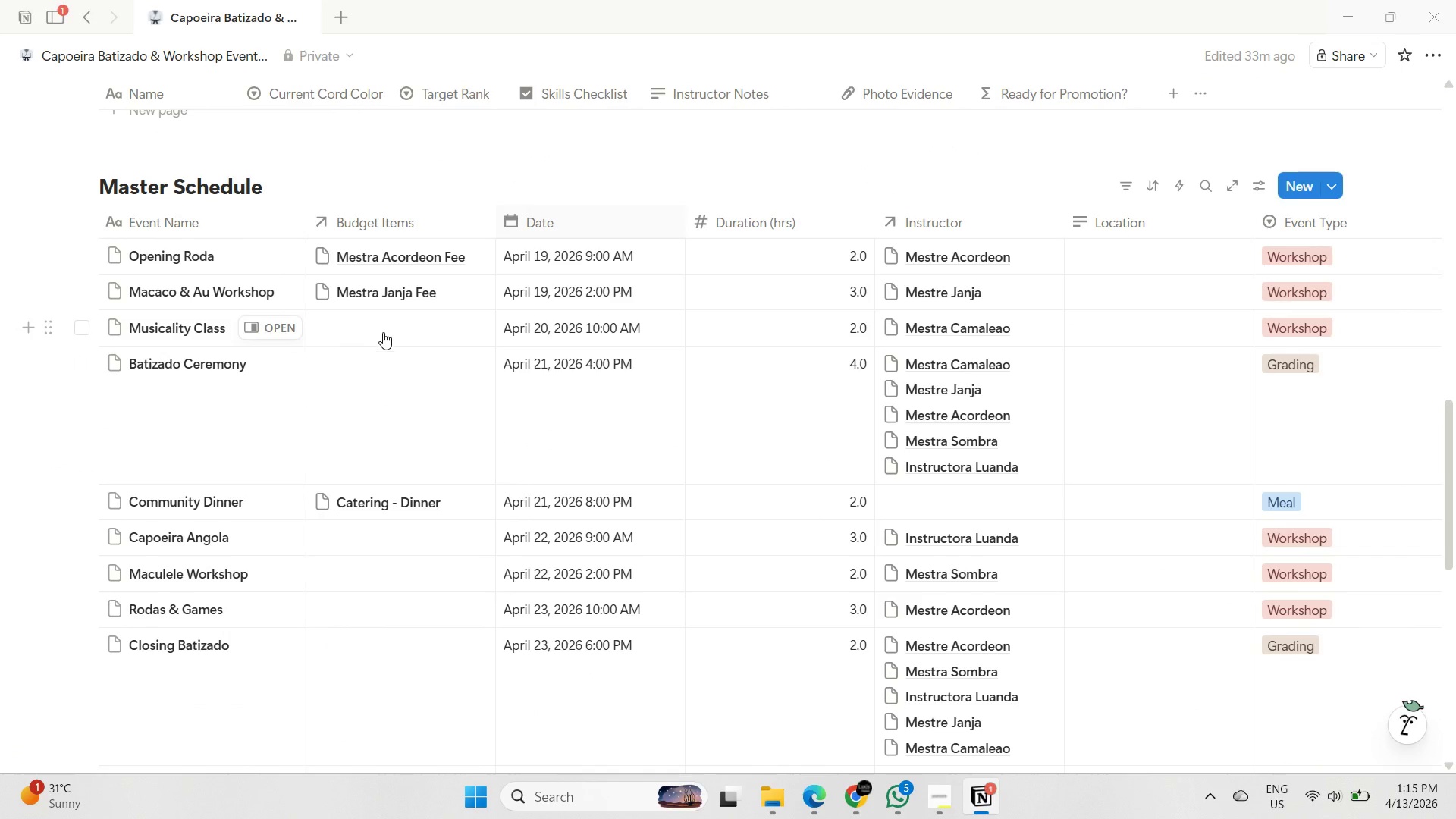 
left_click([383, 332])
 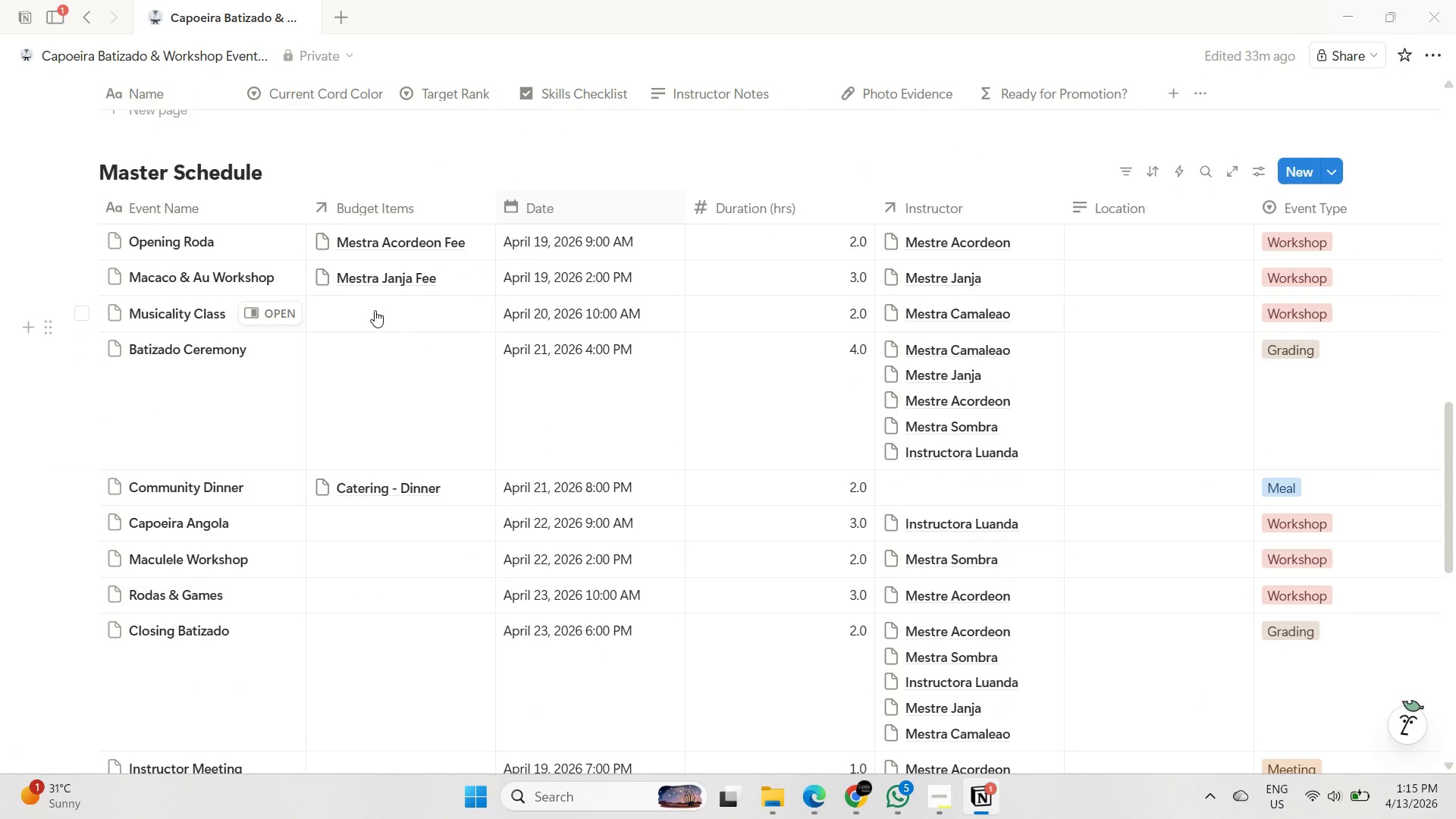 
left_click([375, 310])
 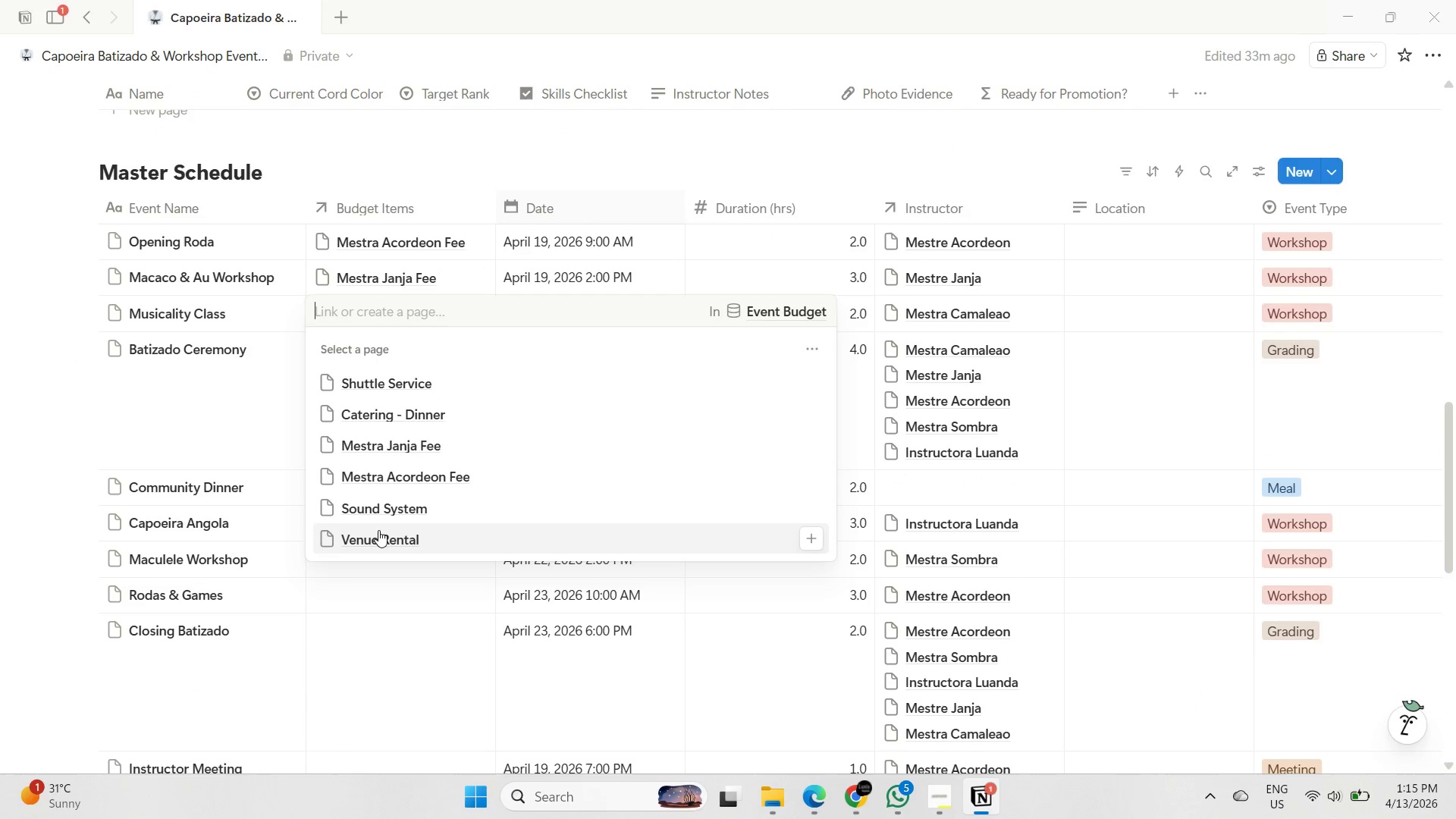 
left_click([381, 541])
 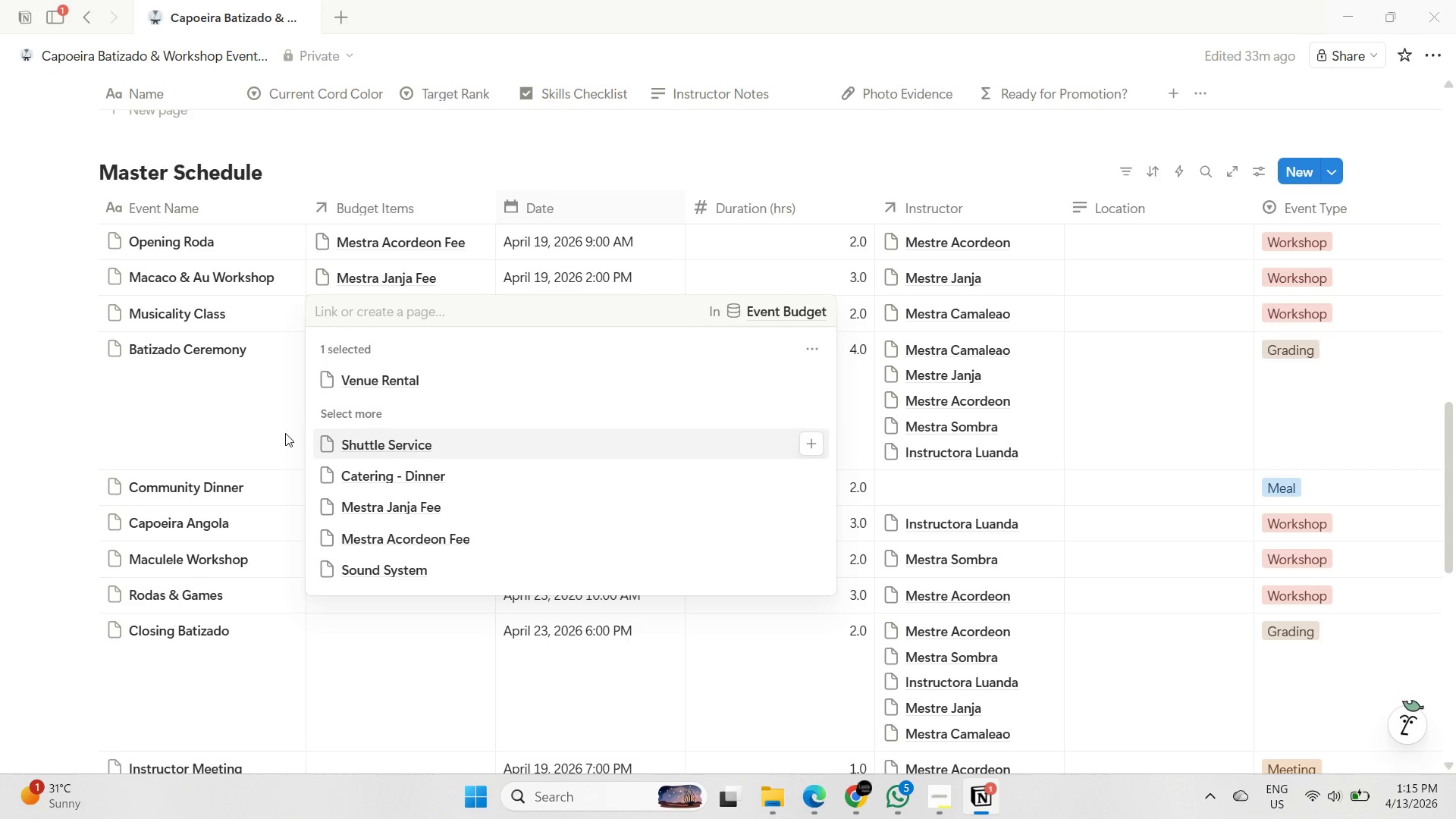 
left_click([278, 429])
 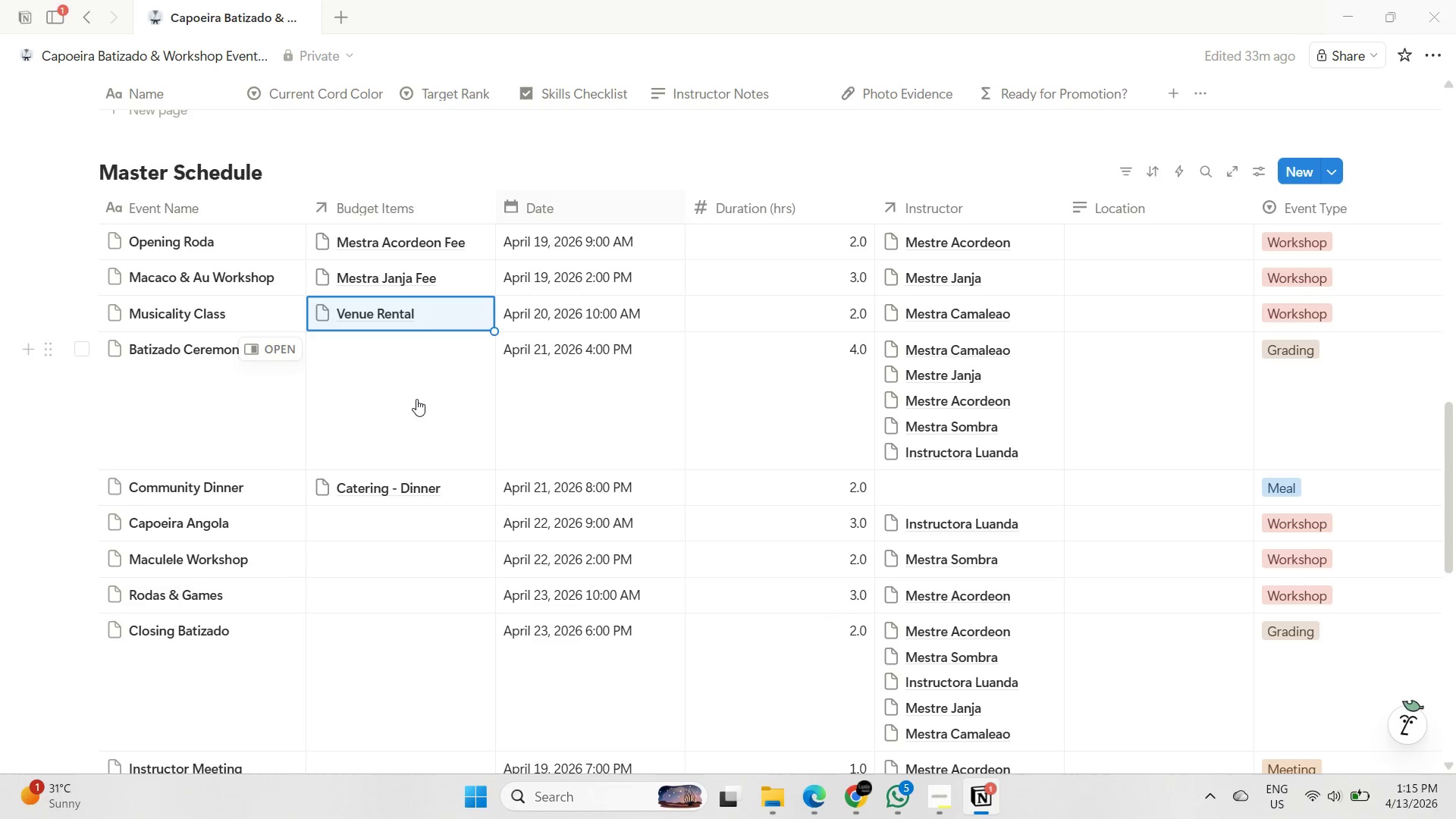 
left_click([416, 399])
 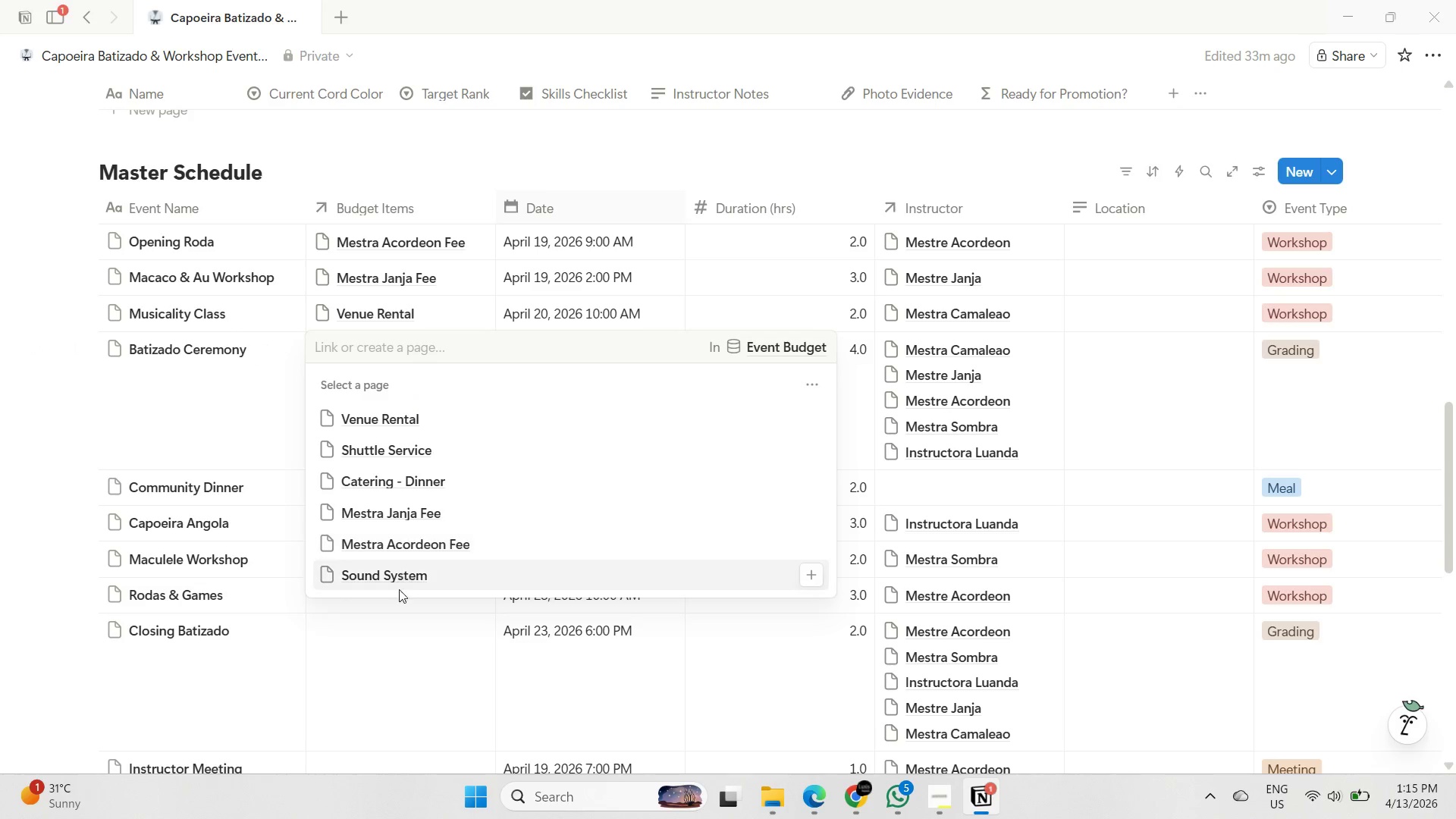 
scroll: coordinate [424, 520], scroll_direction: down, amount: 1.0
 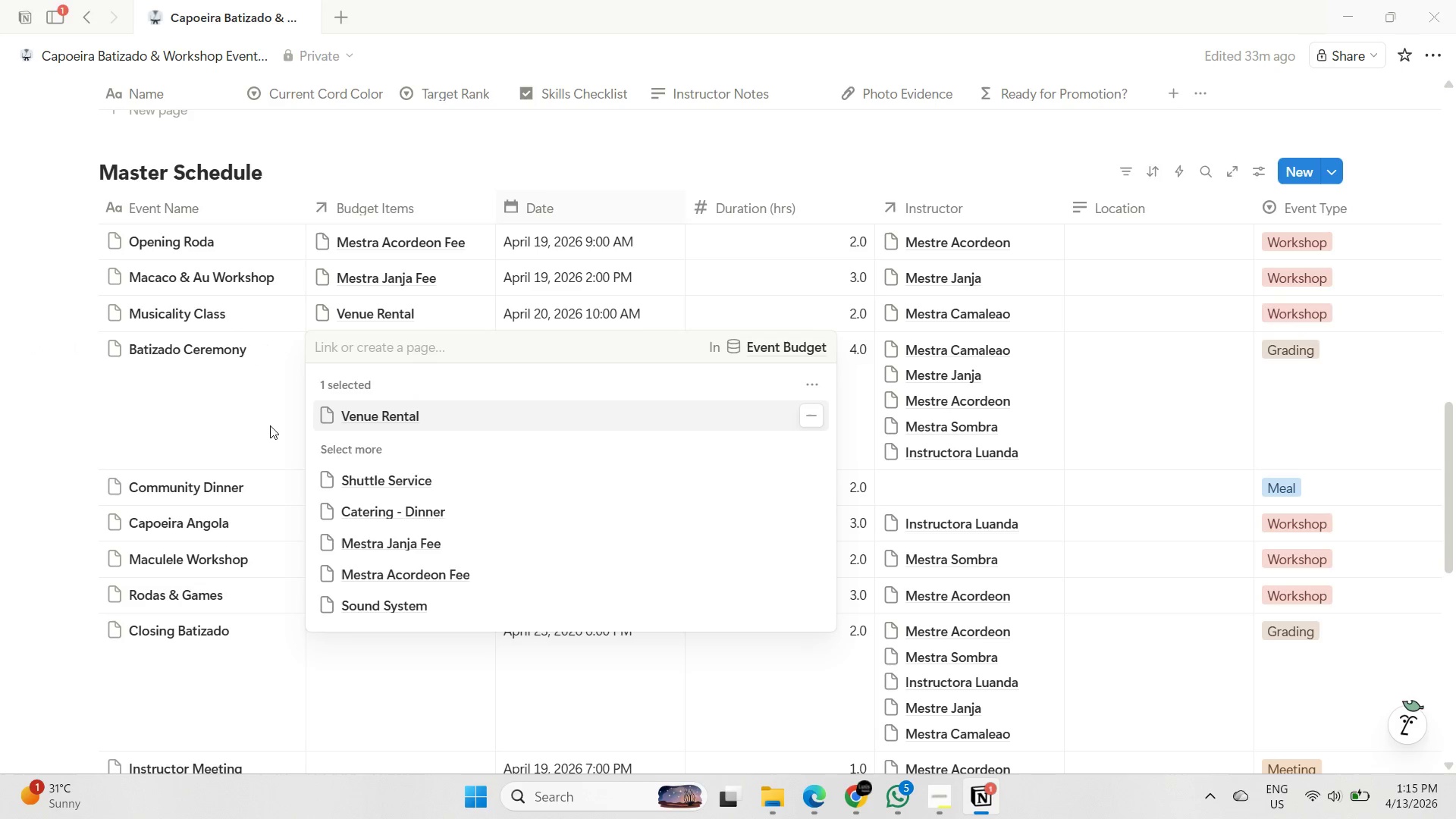 
double_click([259, 428])
 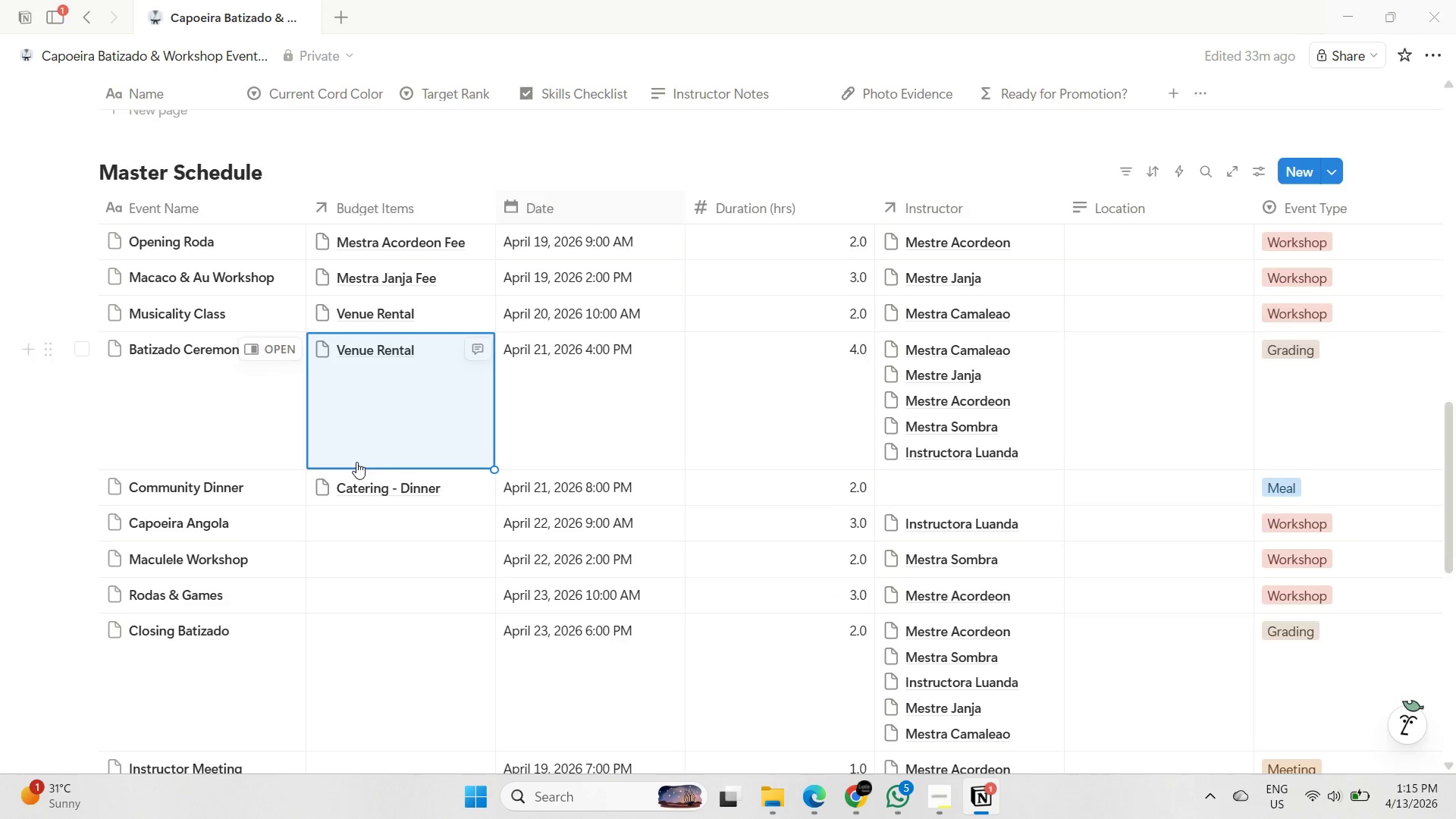 
scroll: coordinate [356, 461], scroll_direction: down, amount: 1.0
 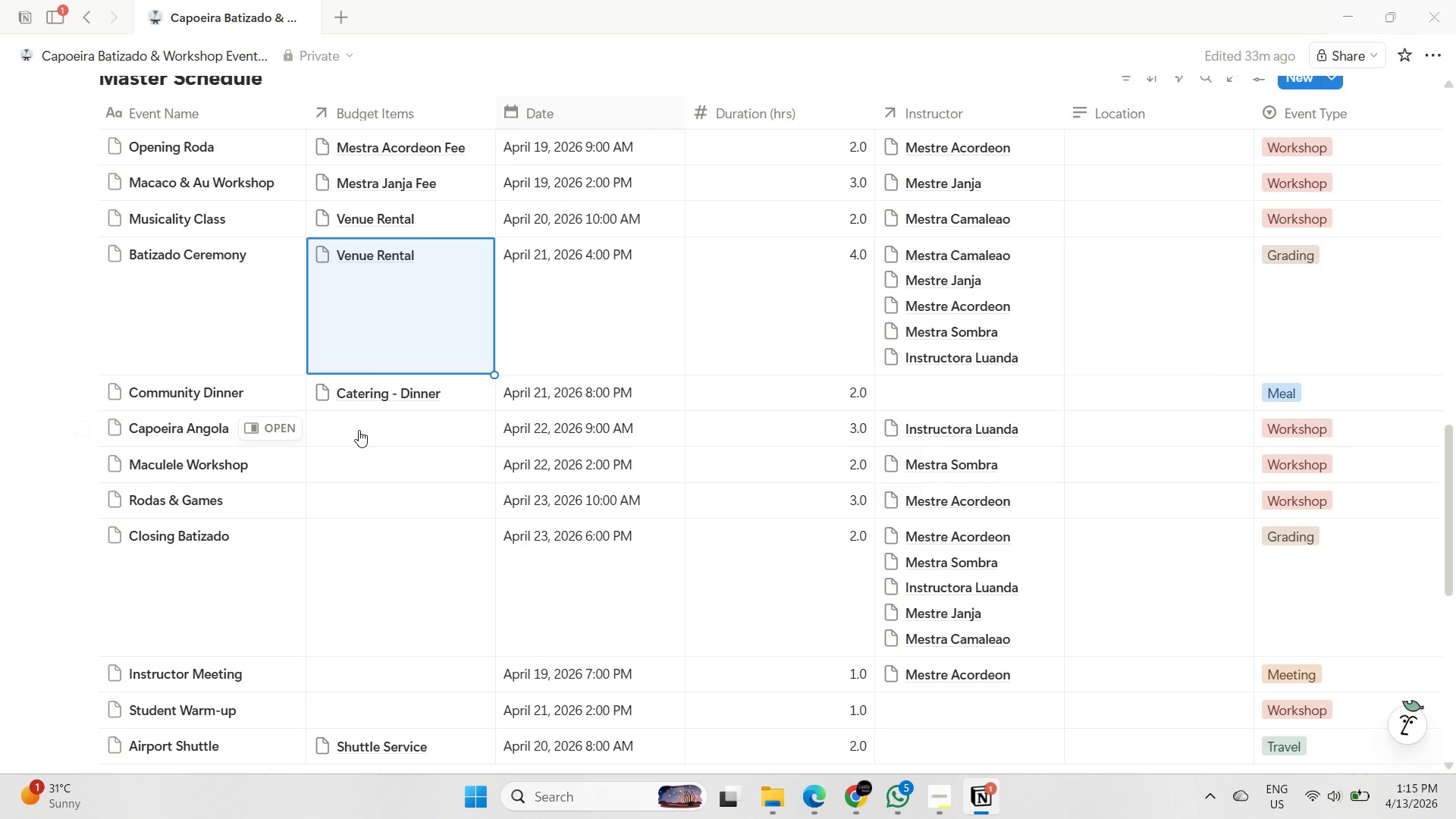 
left_click([359, 429])
 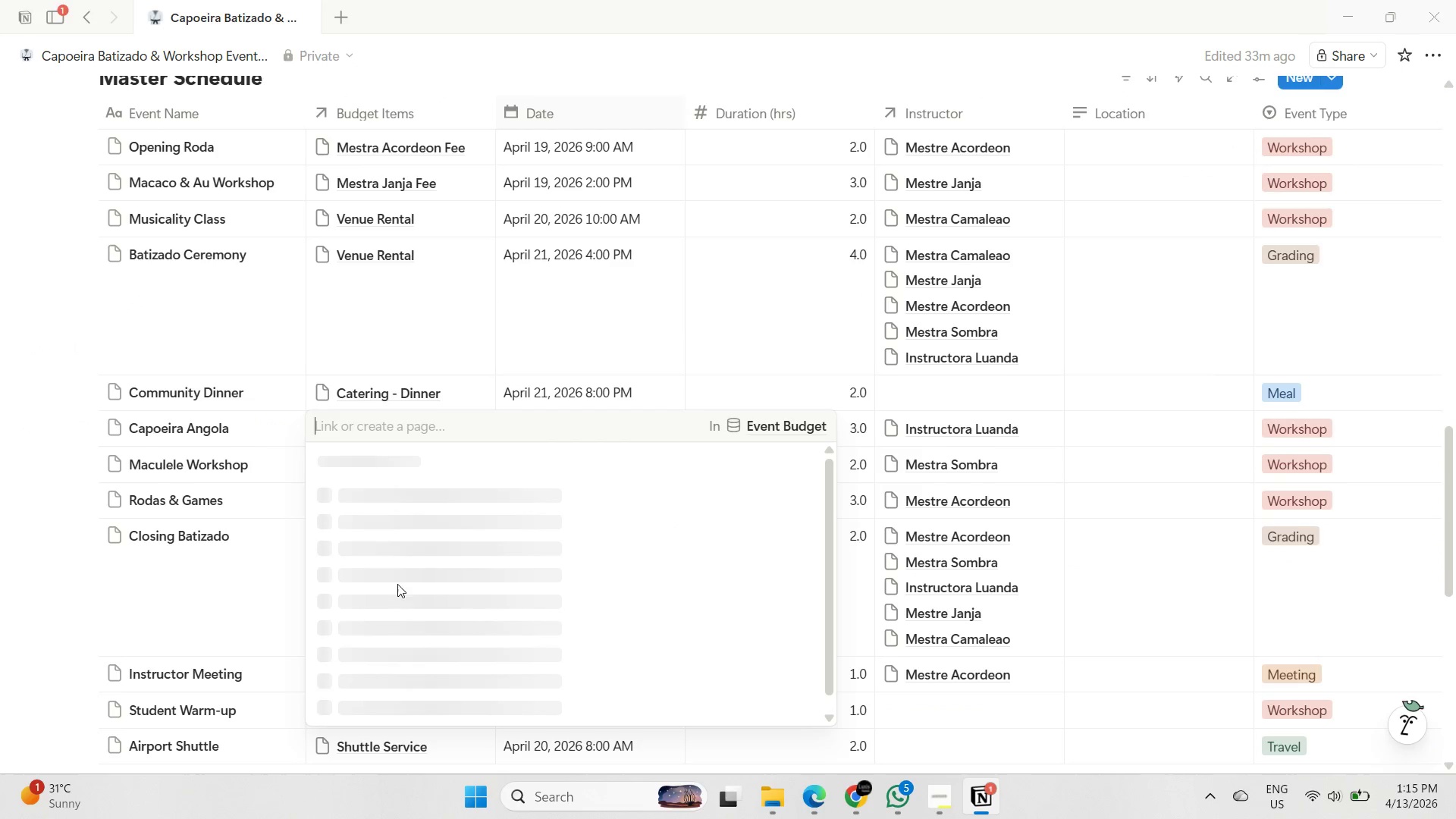 
mouse_move([408, 508])
 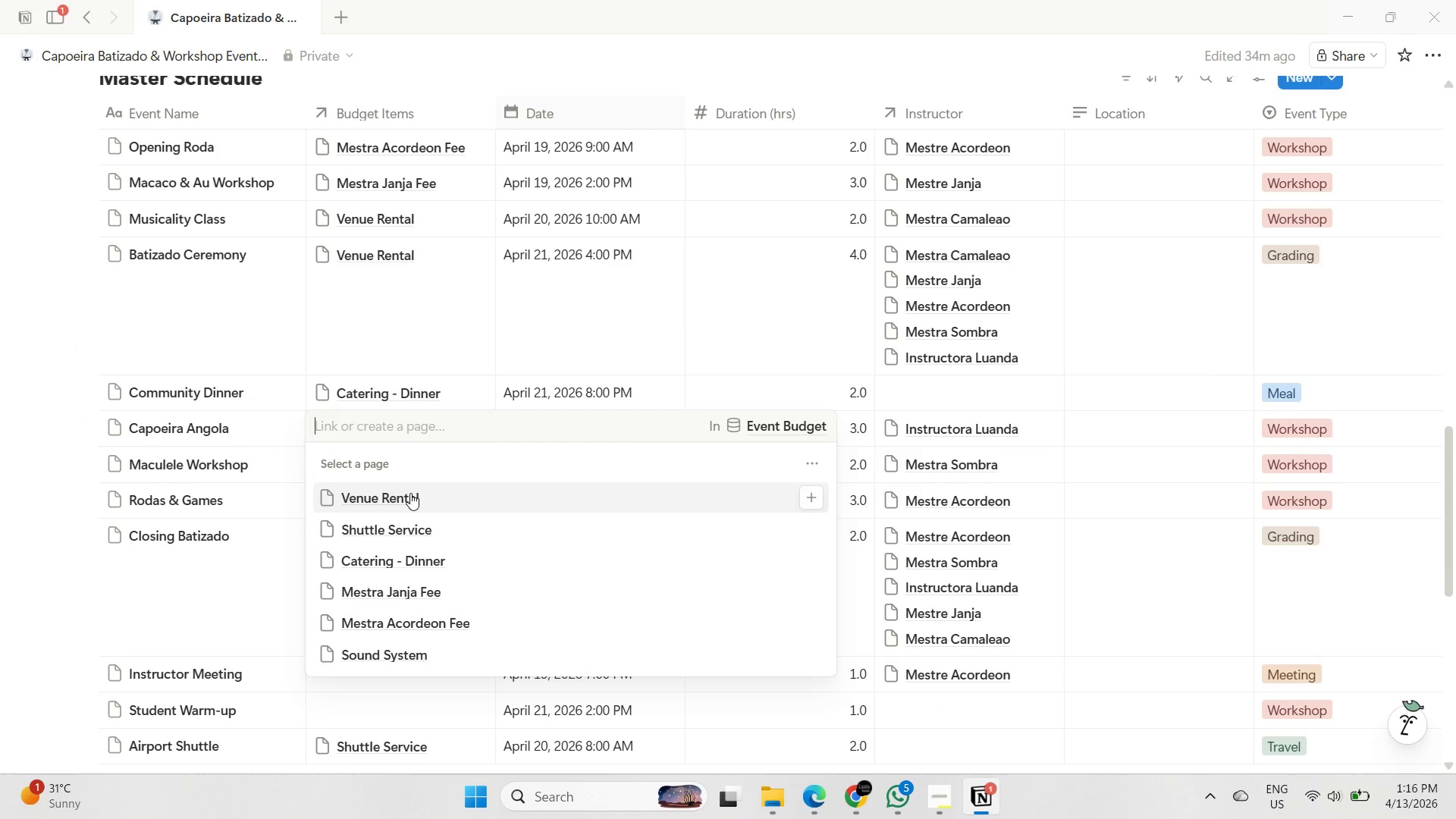 
left_click([410, 493])
 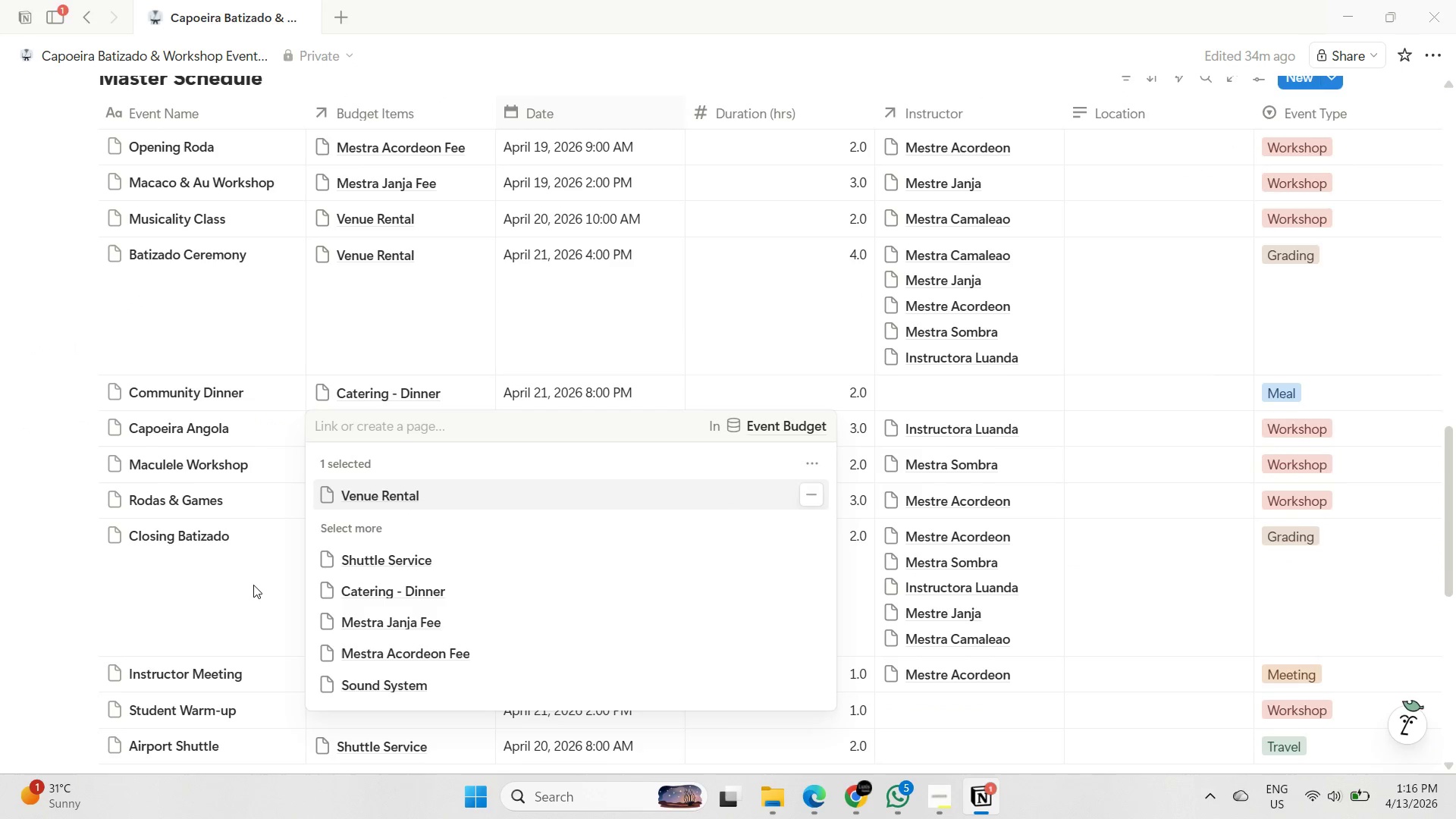 
left_click([253, 585])
 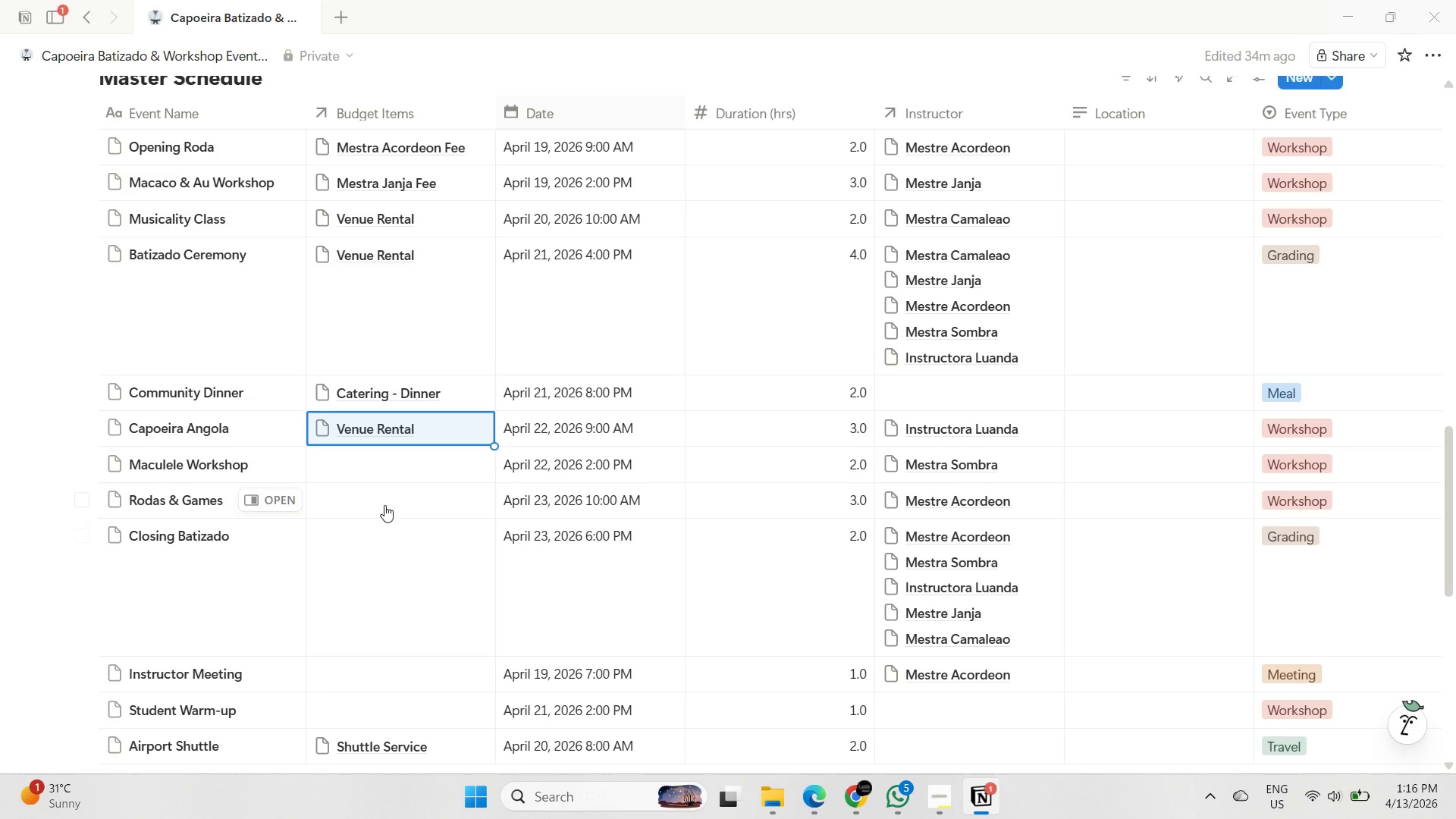 
left_click([388, 502])
 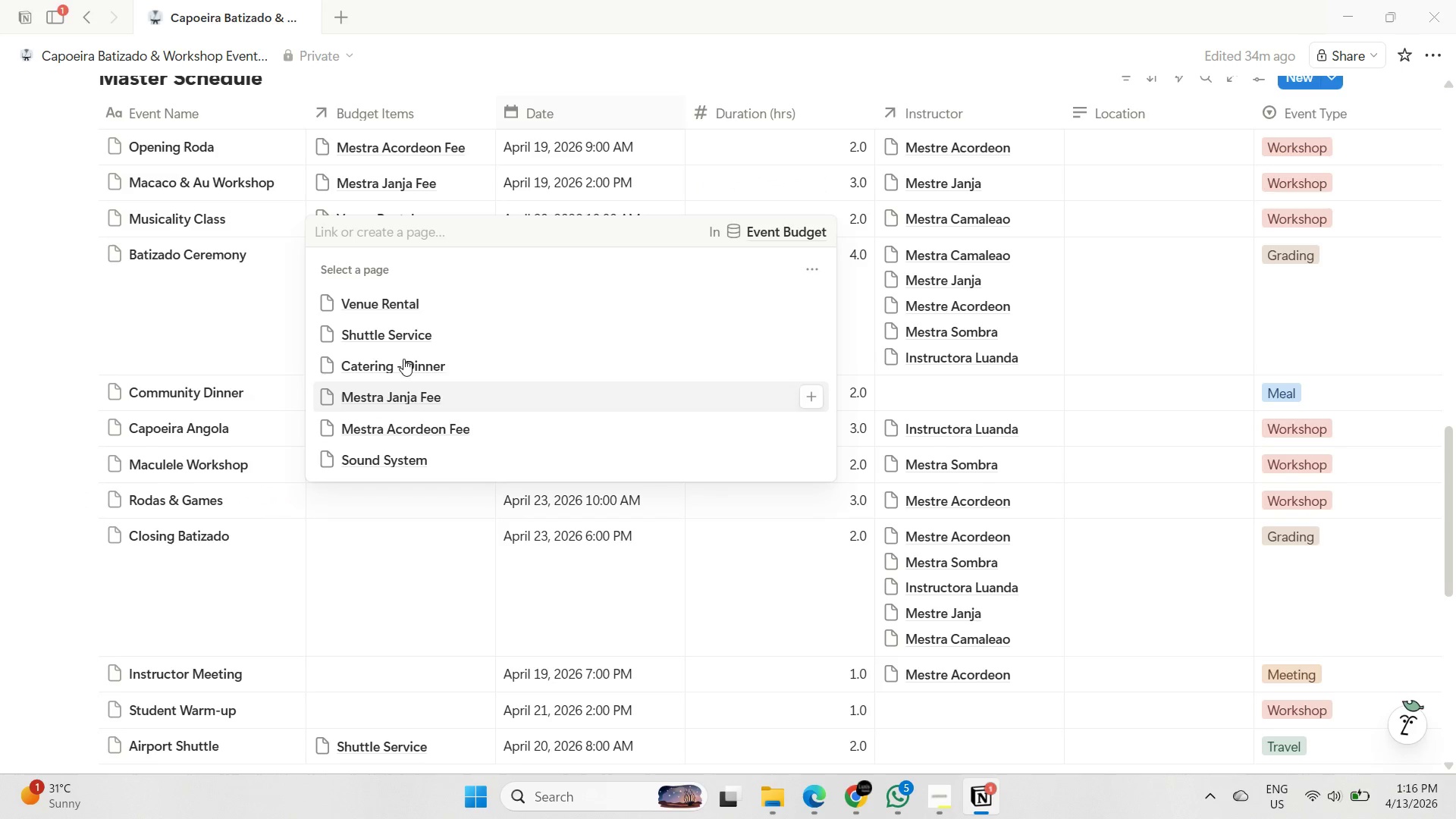 
left_click([418, 309])
 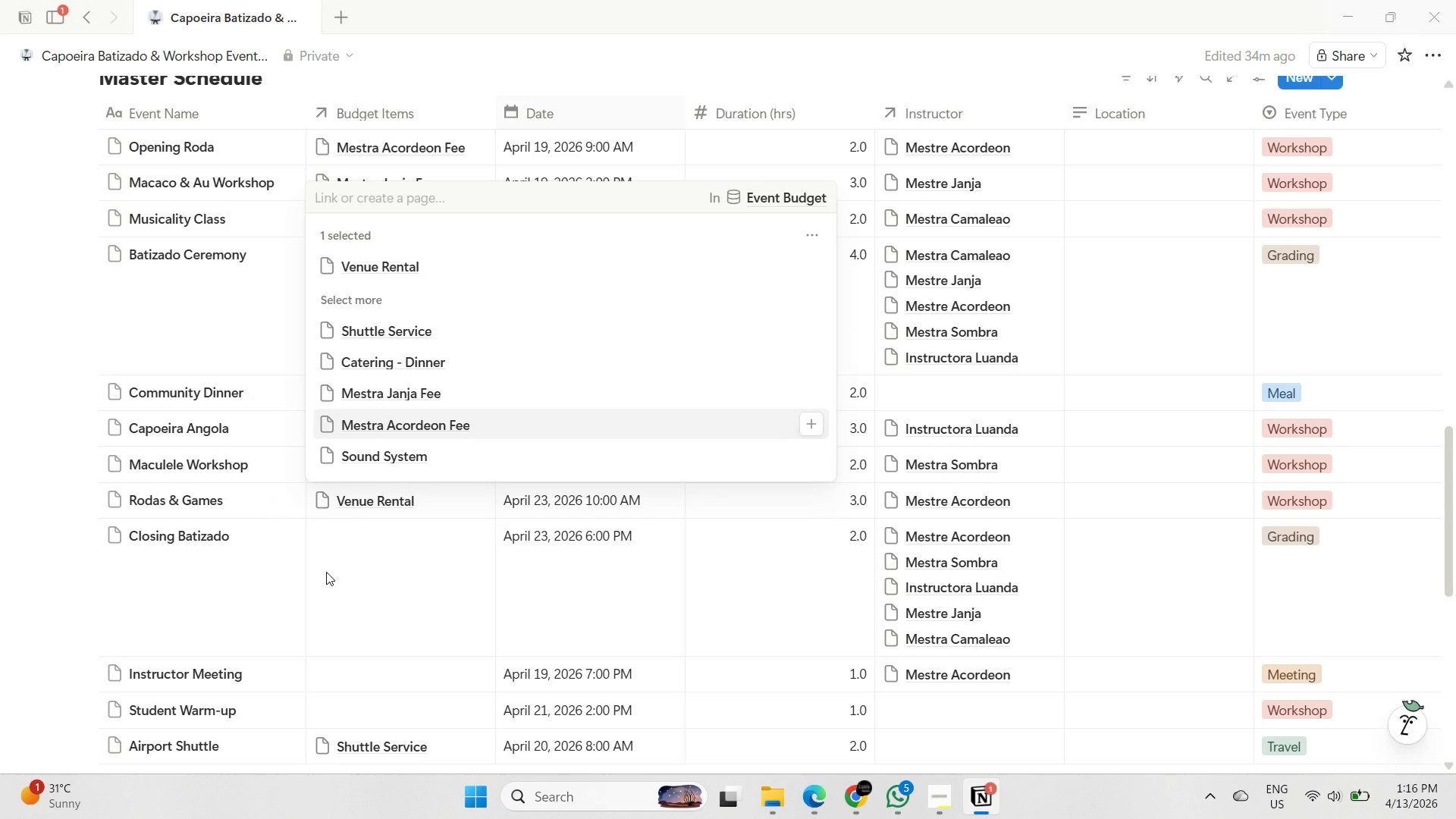 
left_click([326, 572])
 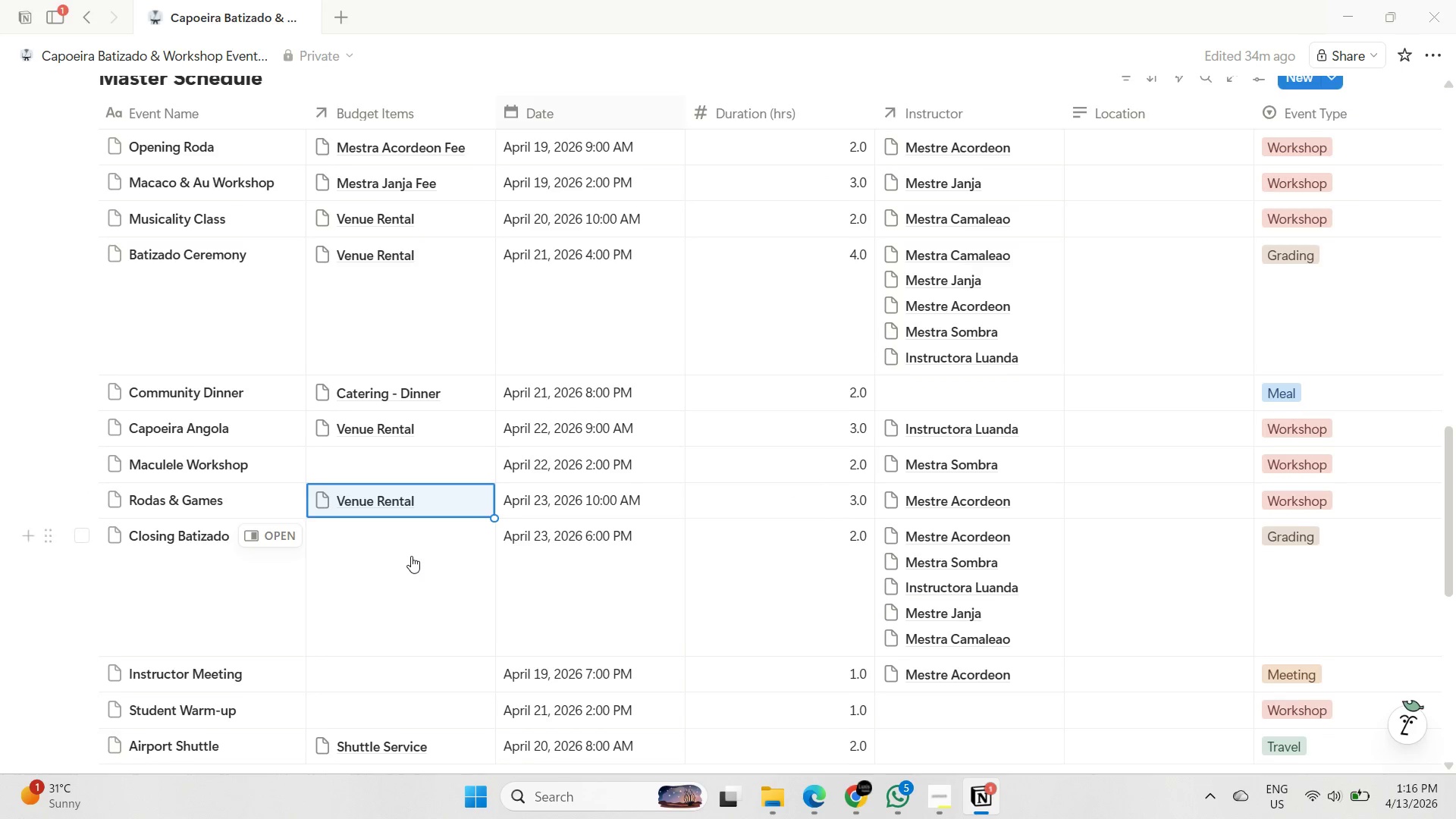 
scroll: coordinate [410, 558], scroll_direction: down, amount: 2.0
 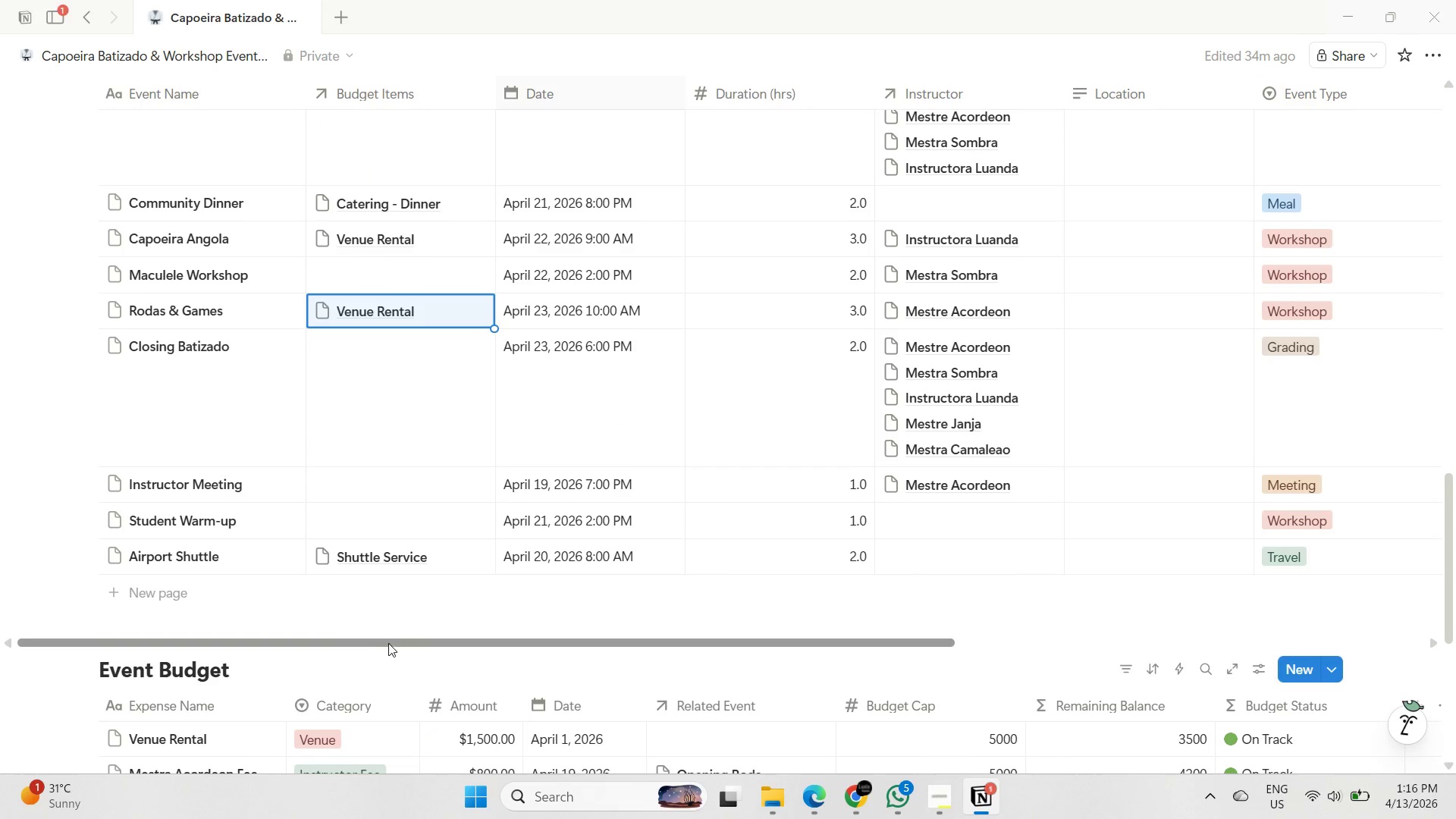 
left_click_drag(start_coordinate=[388, 639], to_coordinate=[395, 633])
 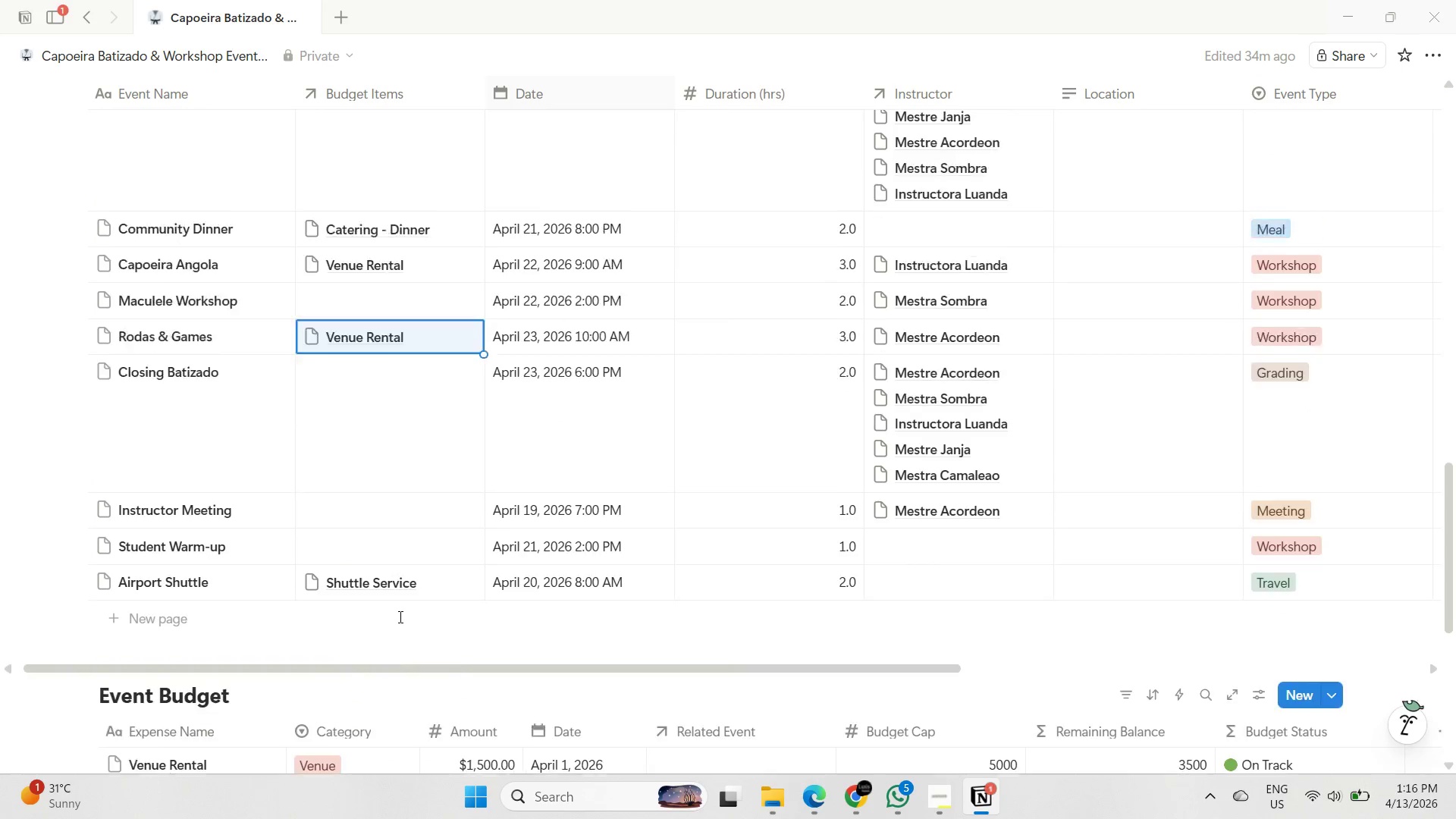 
scroll: coordinate [395, 632], scroll_direction: up, amount: 2.0
 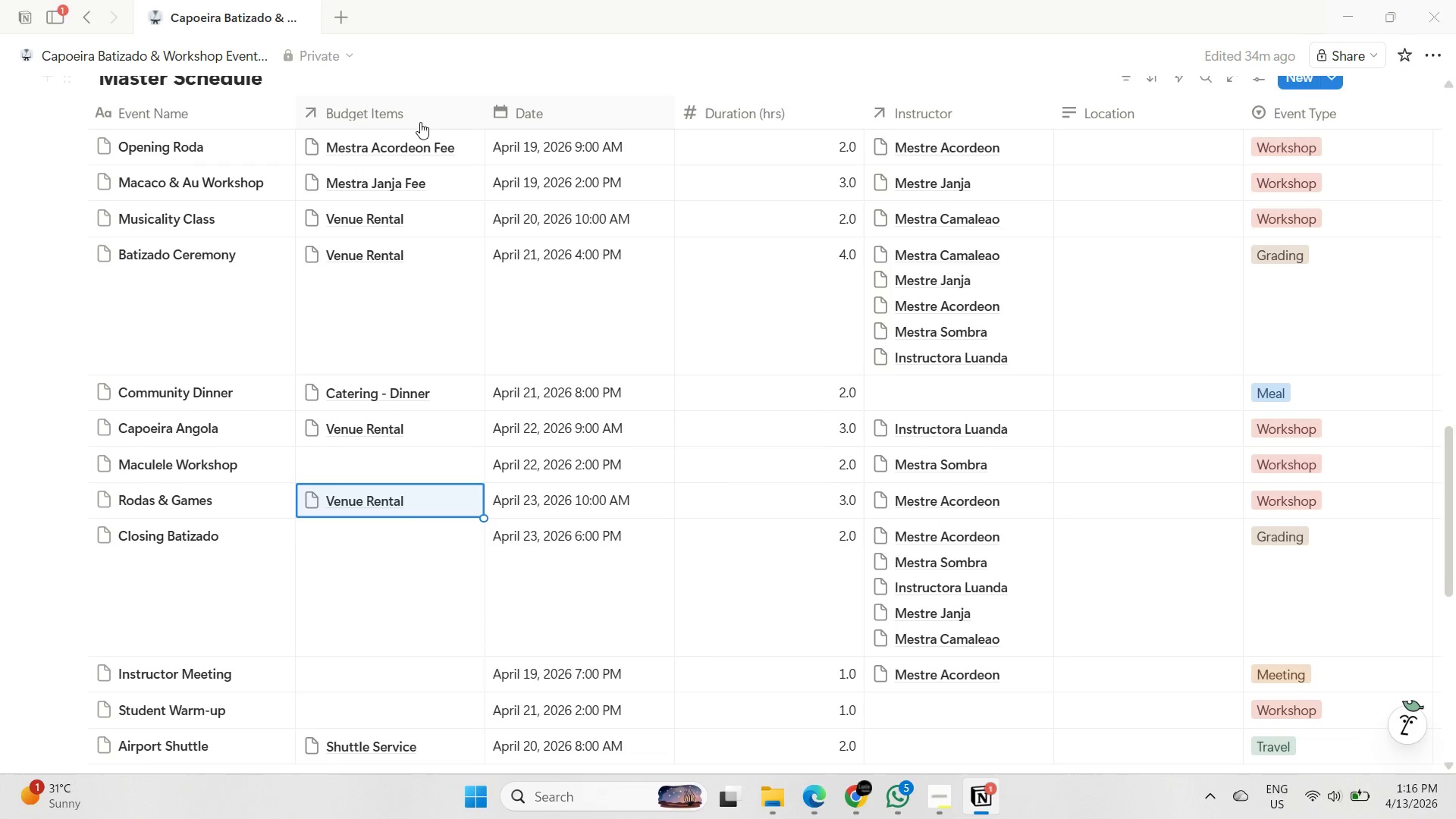 
left_click_drag(start_coordinate=[415, 115], to_coordinate=[1172, 126])
 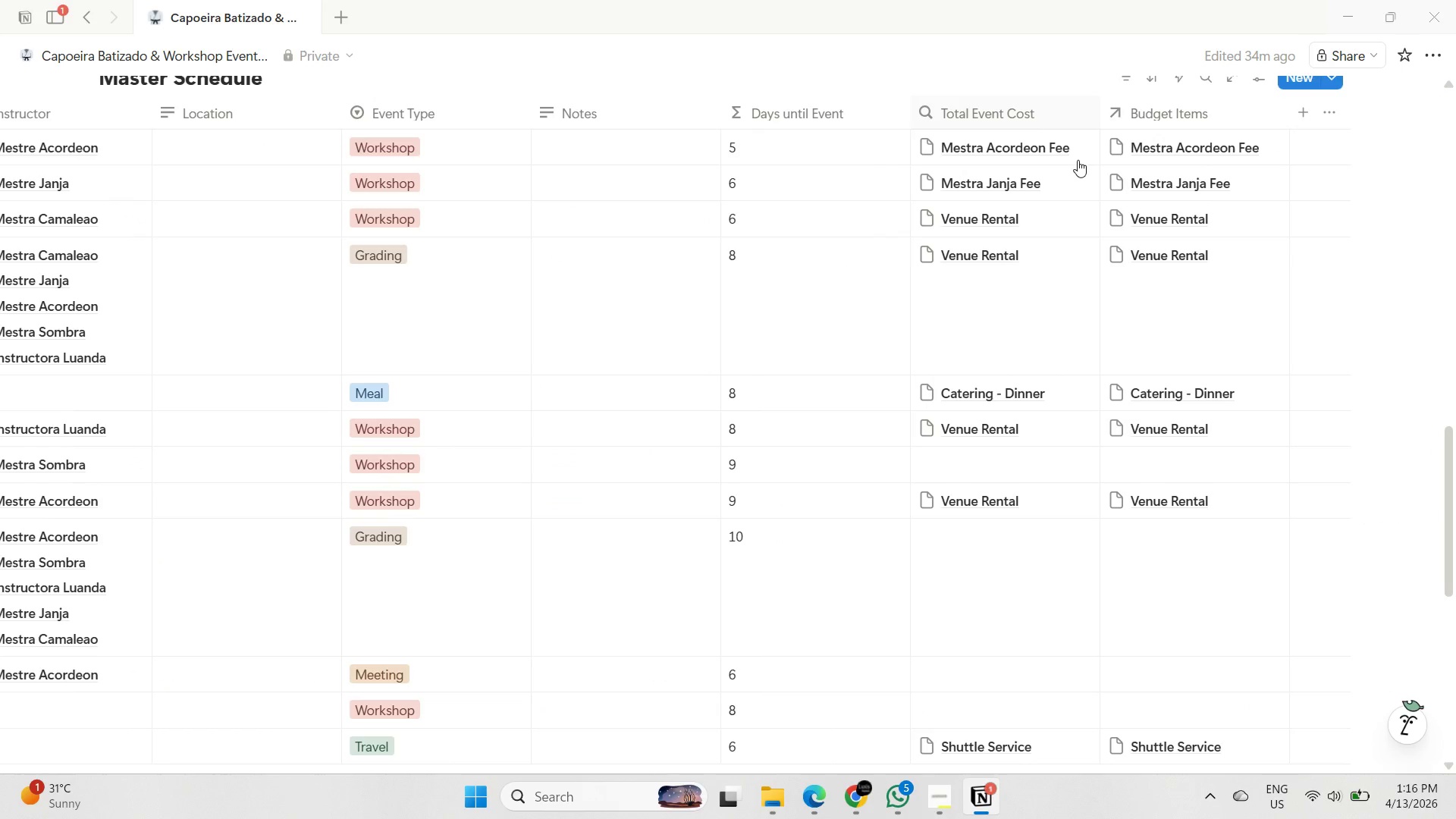 
left_click([1090, 192])
 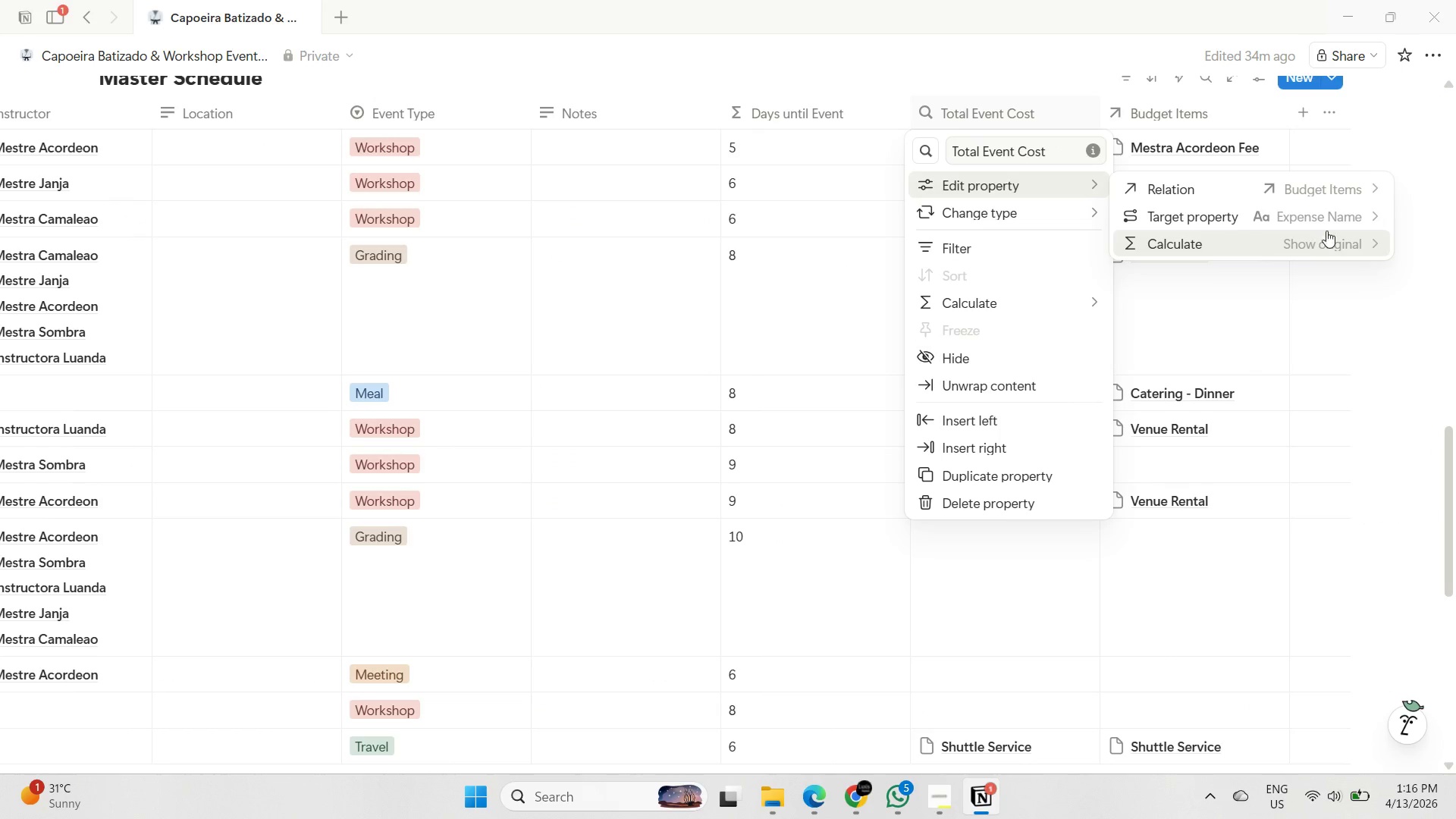 
left_click([1330, 221])
 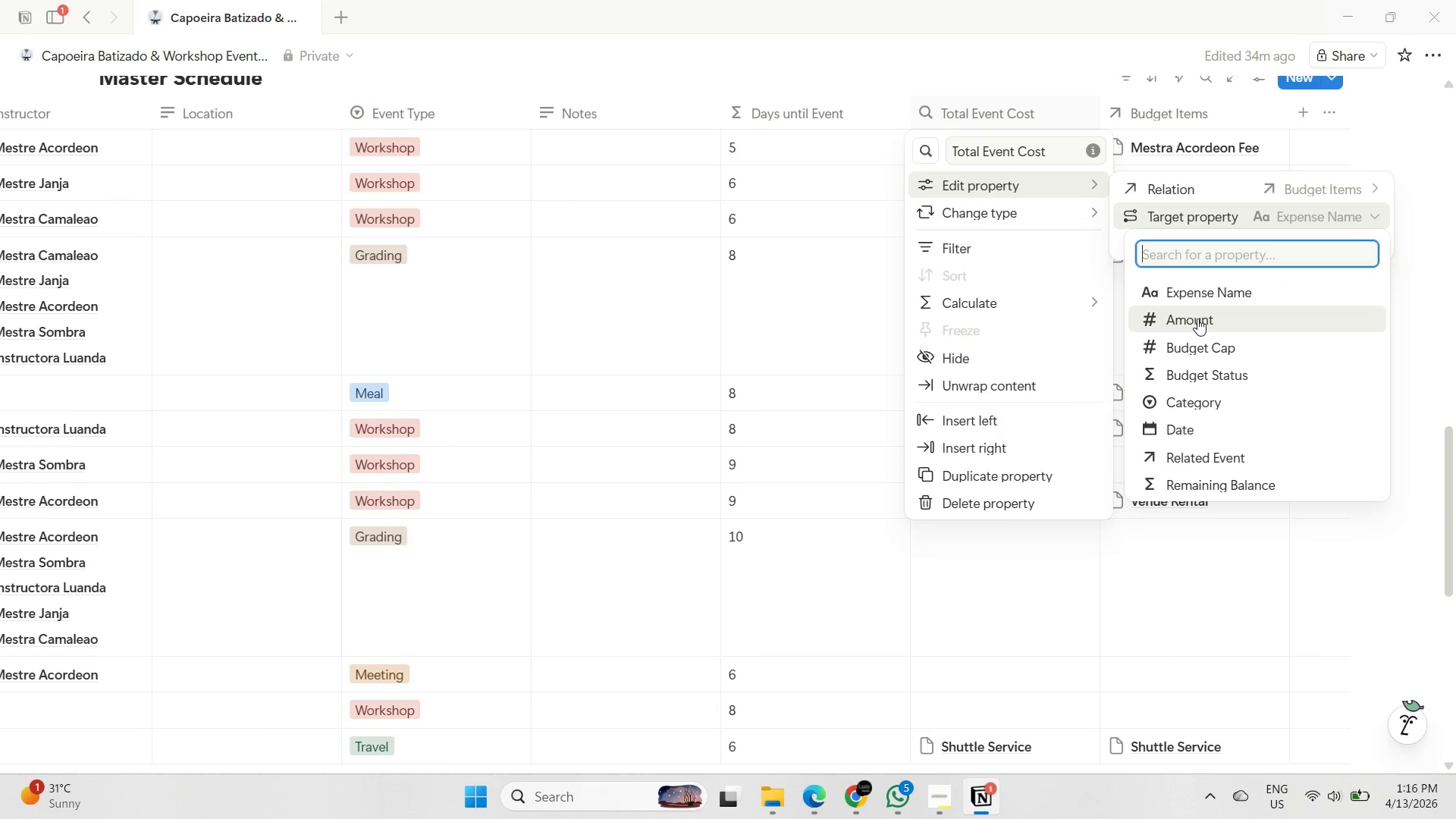 
left_click([1198, 318])
 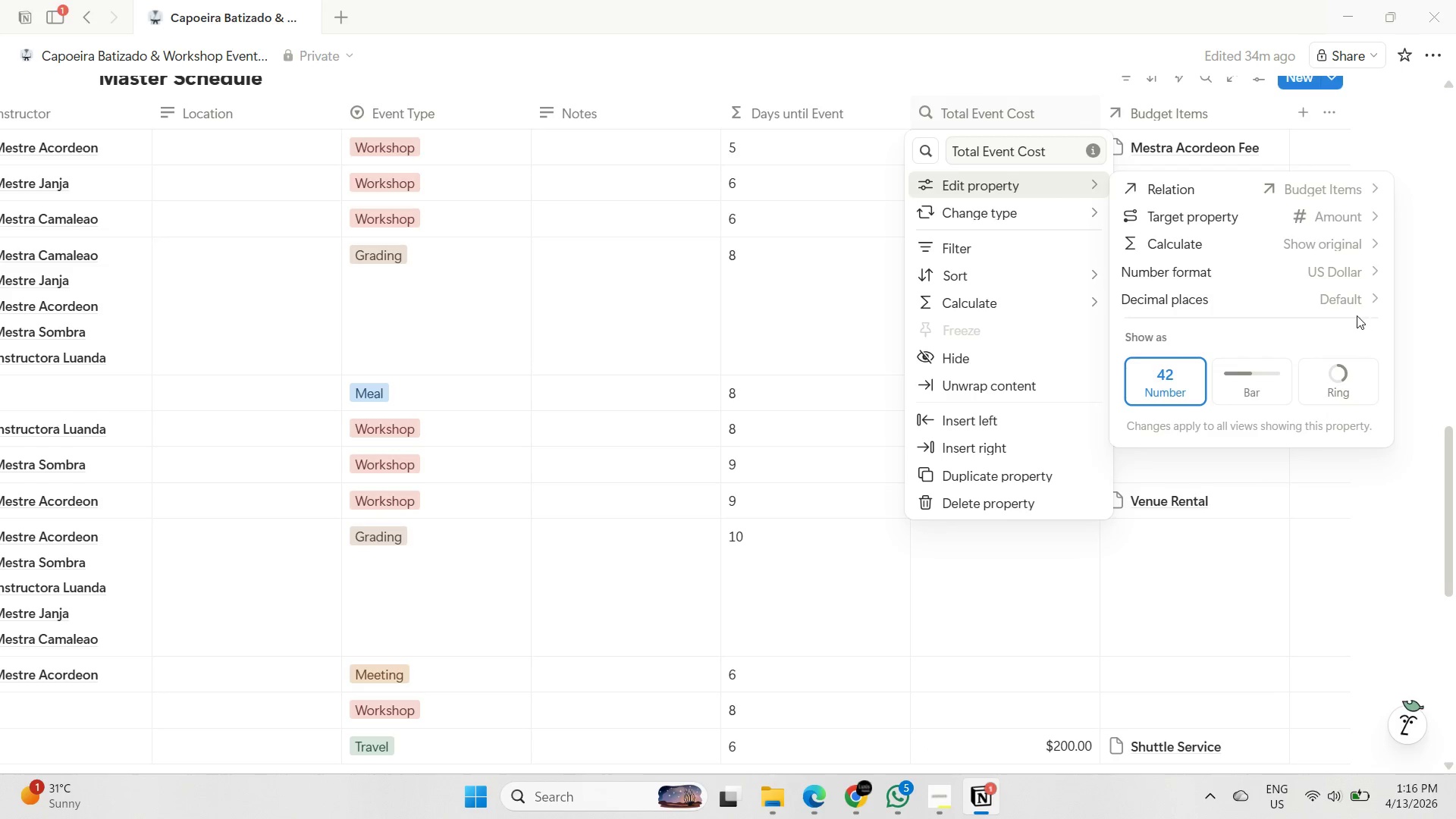 
left_click([1356, 246])
 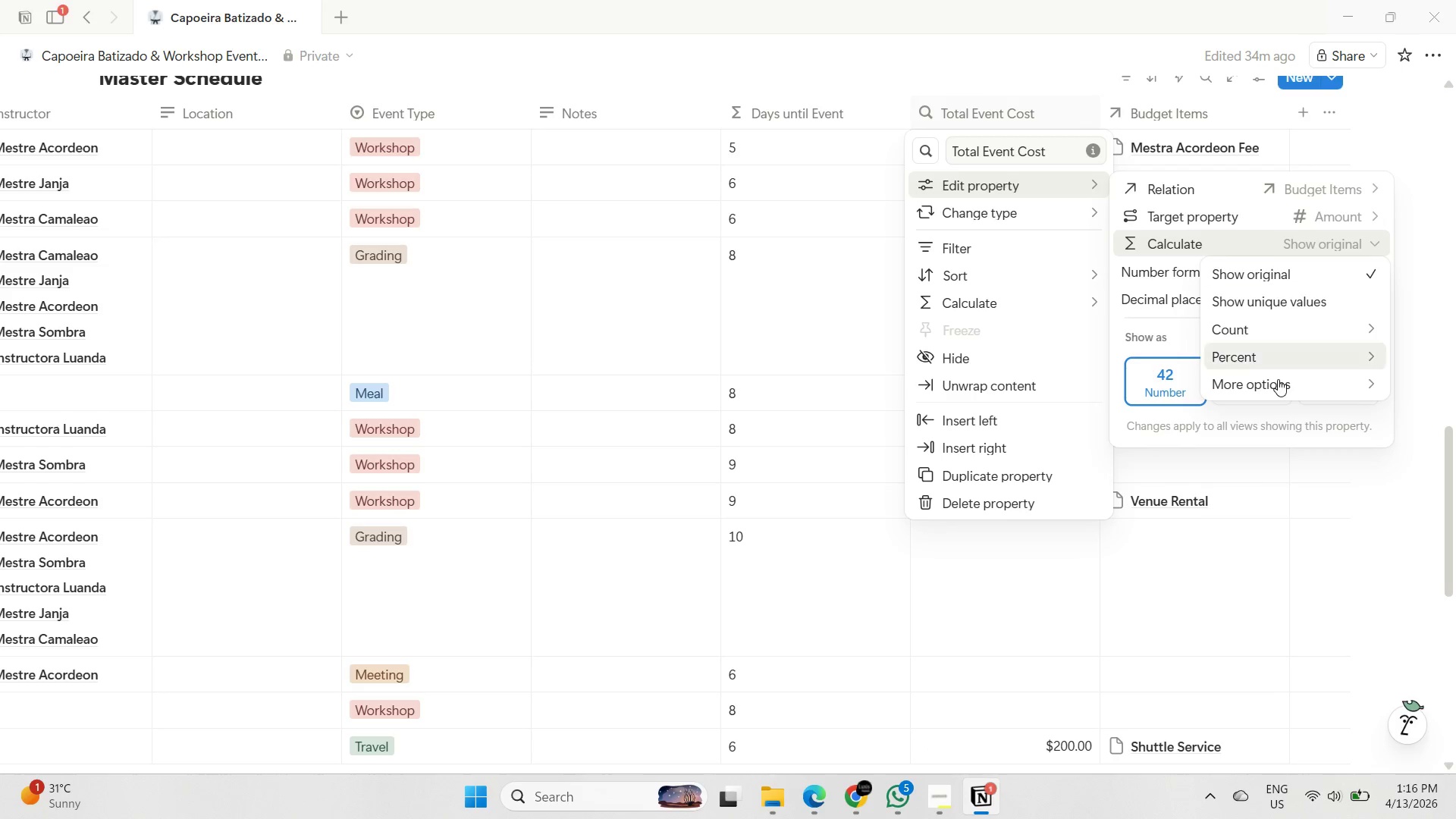 
left_click([1278, 382])
 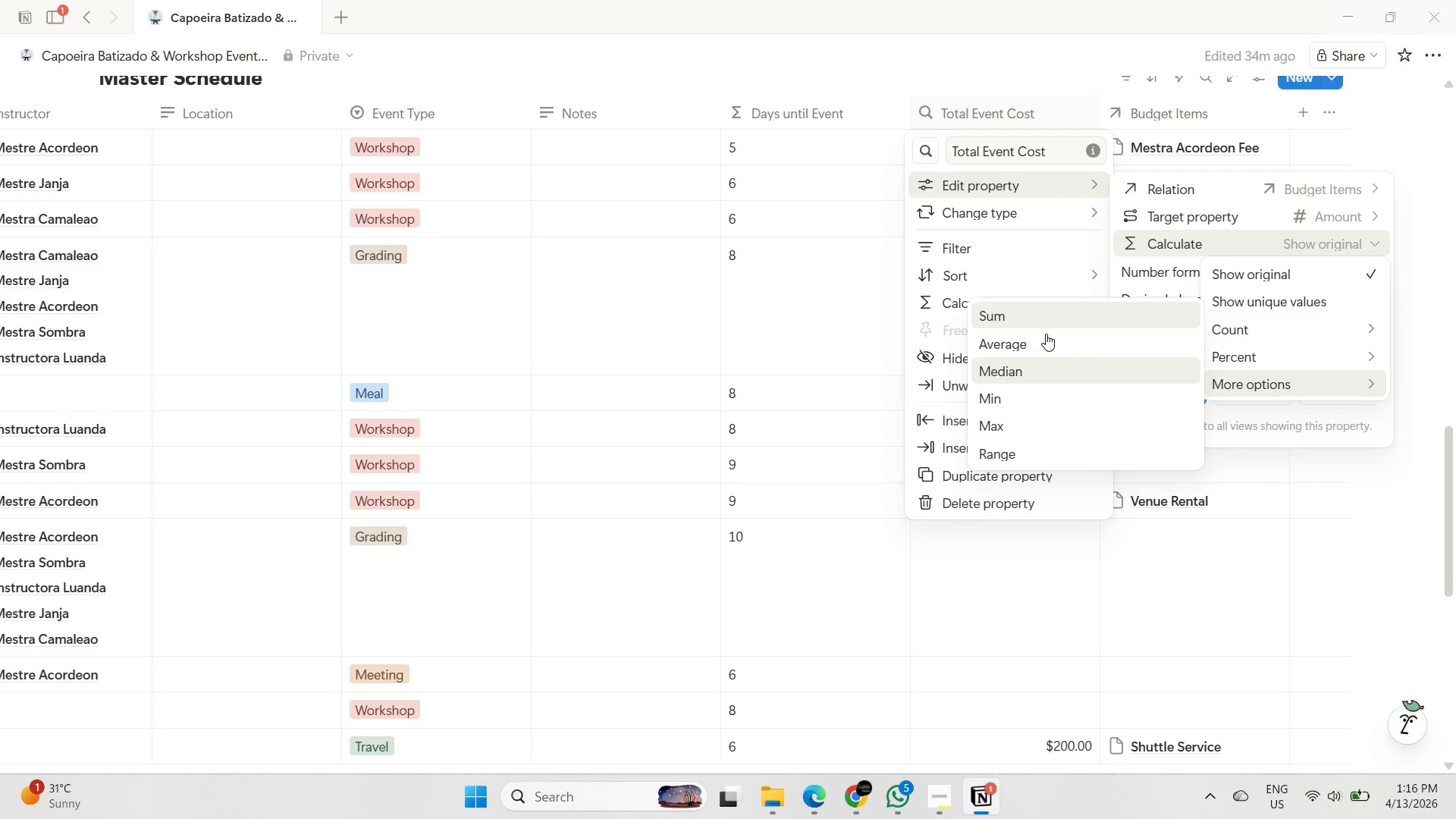 
left_click([1045, 320])
 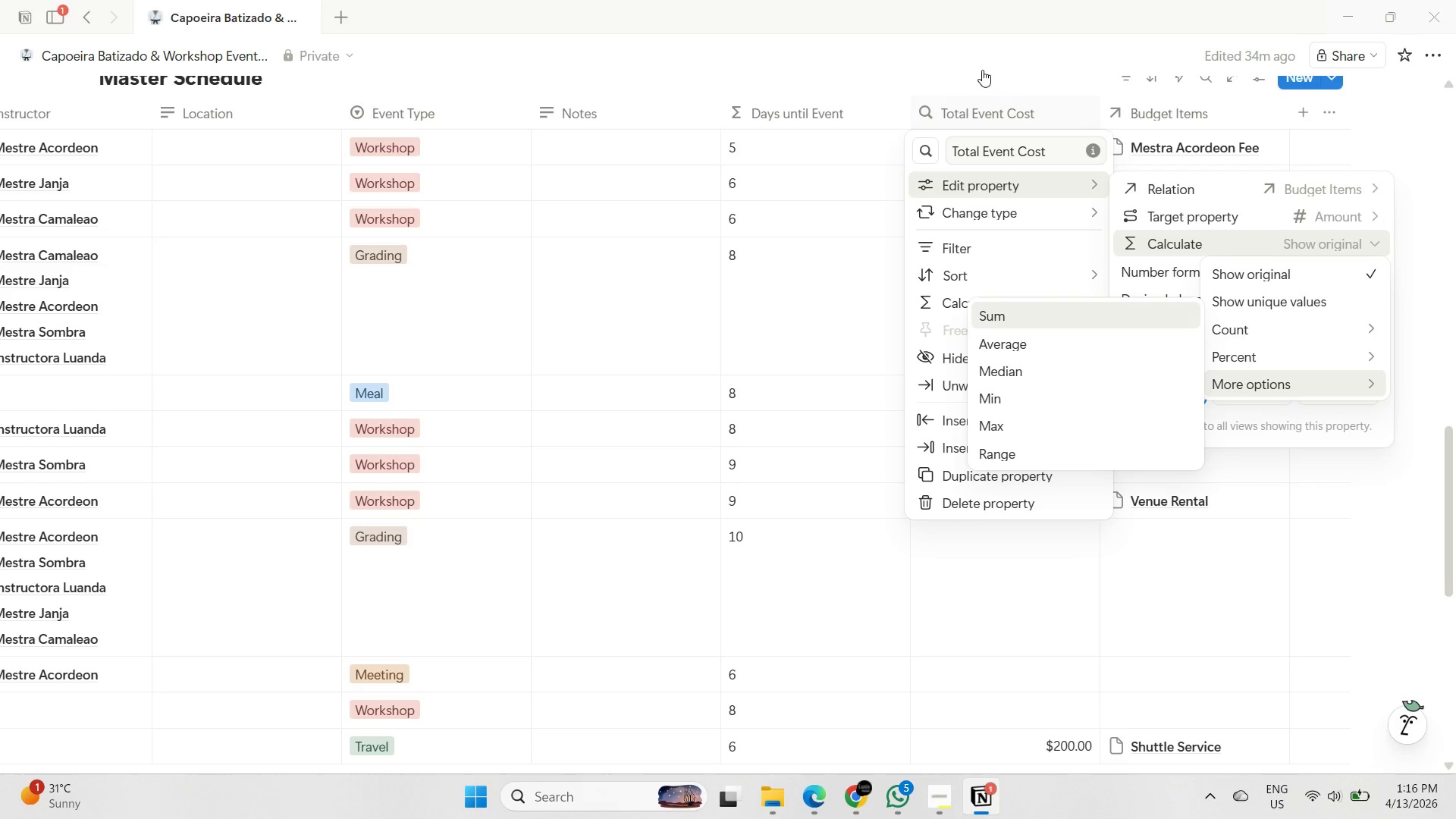 
left_click([982, 60])
 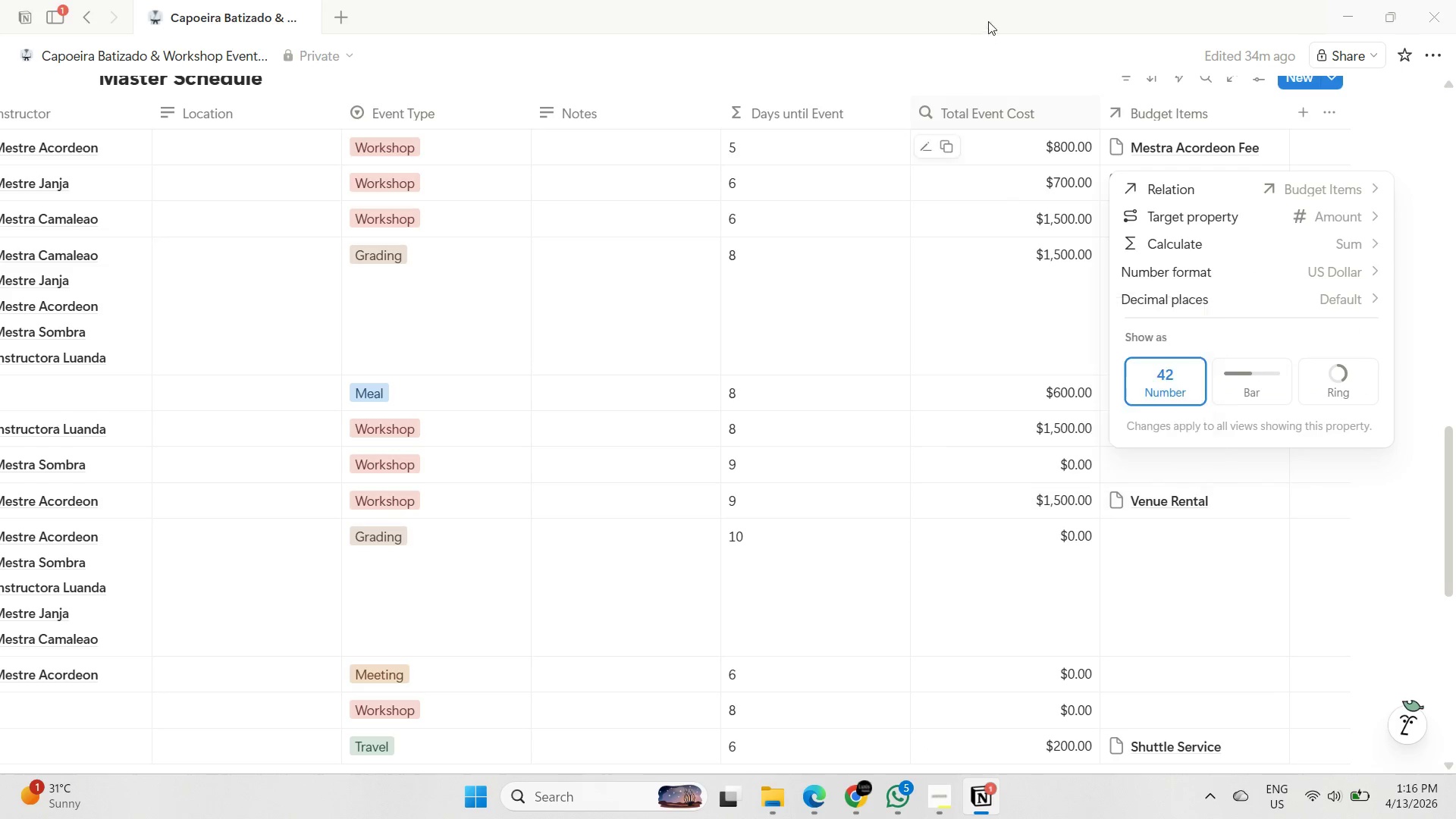 
left_click([996, 49])
 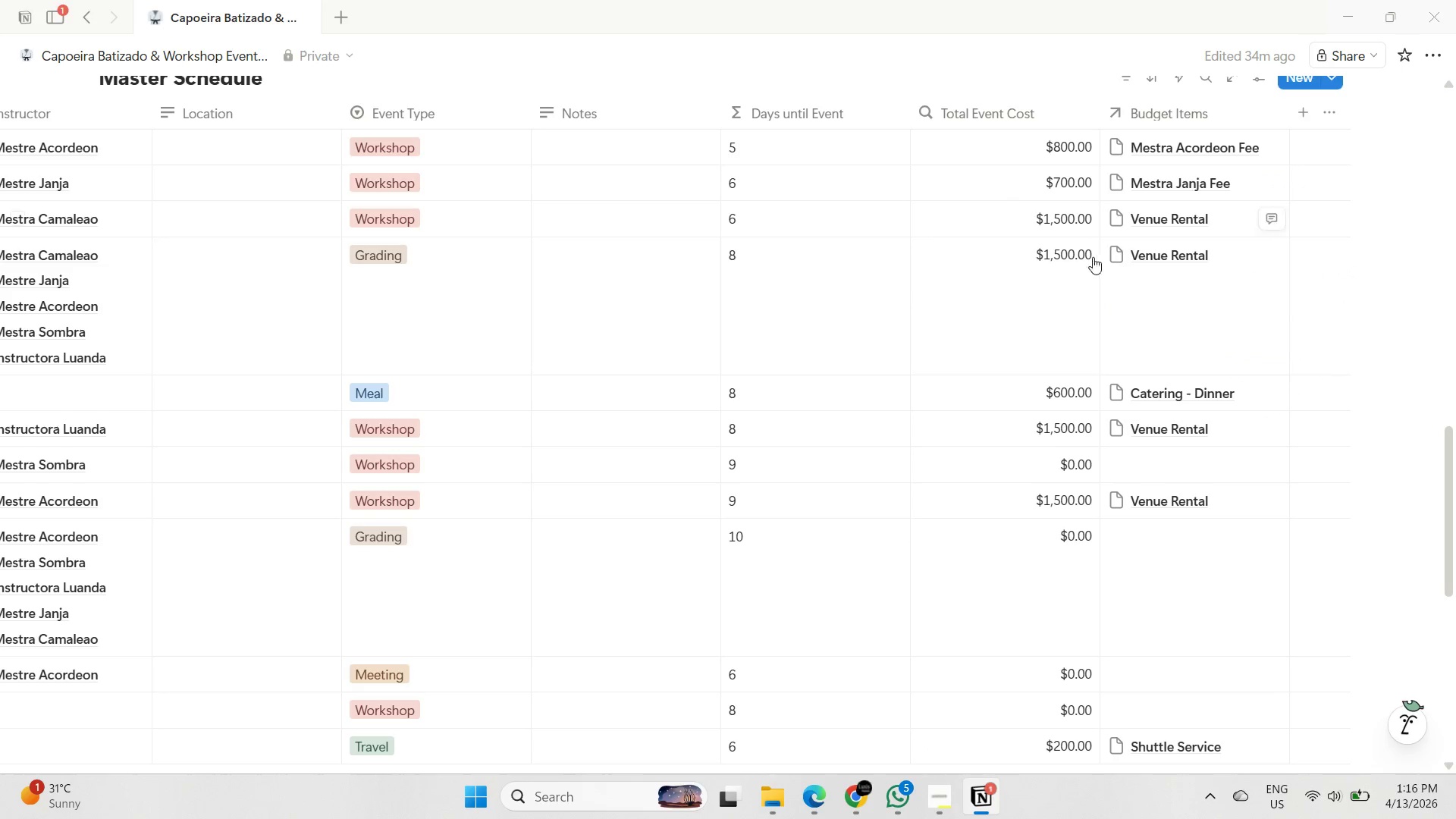 
scroll: coordinate [1108, 302], scroll_direction: down, amount: 3.0
 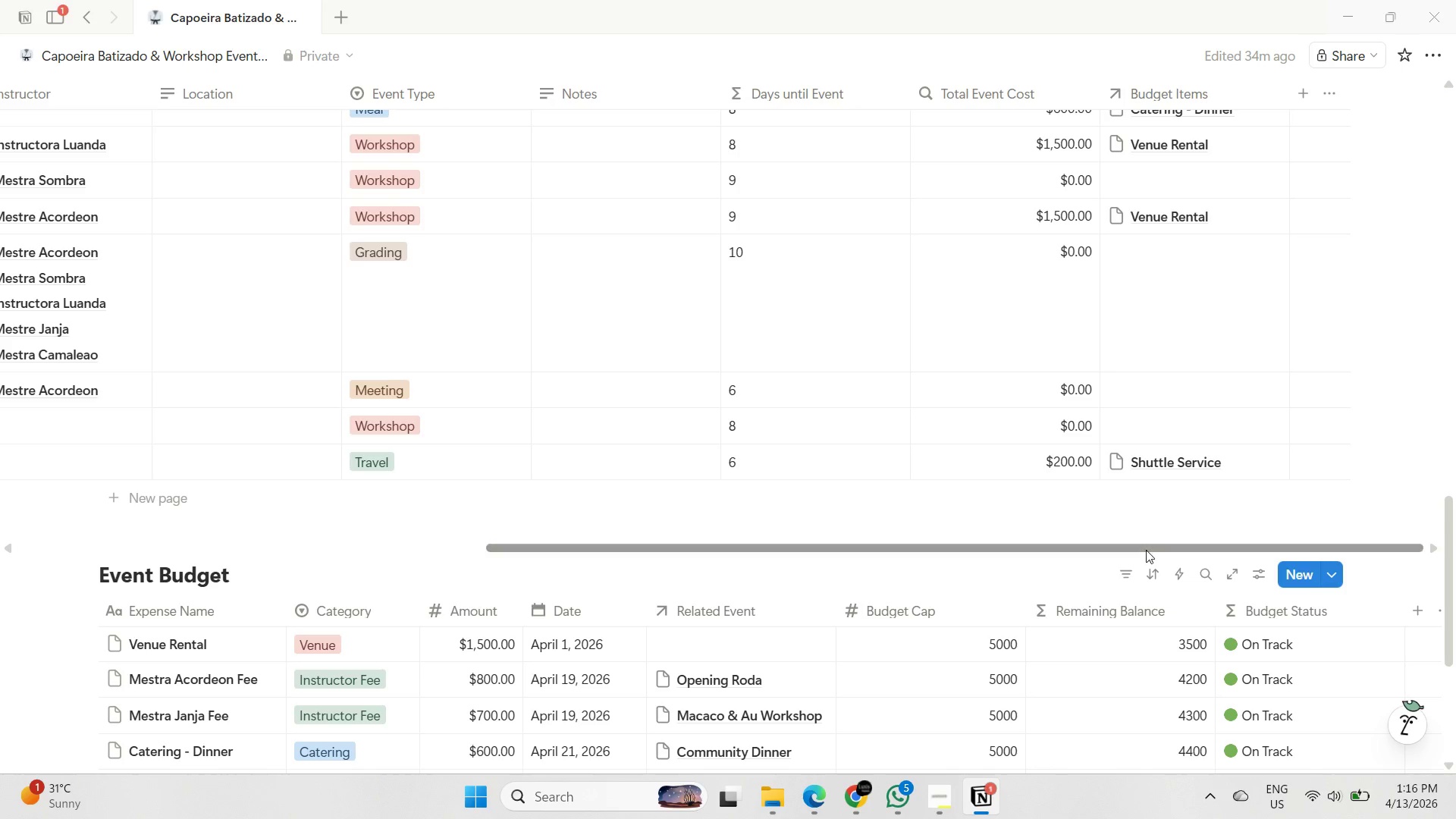 
left_click_drag(start_coordinate=[1147, 548], to_coordinate=[914, 545])
 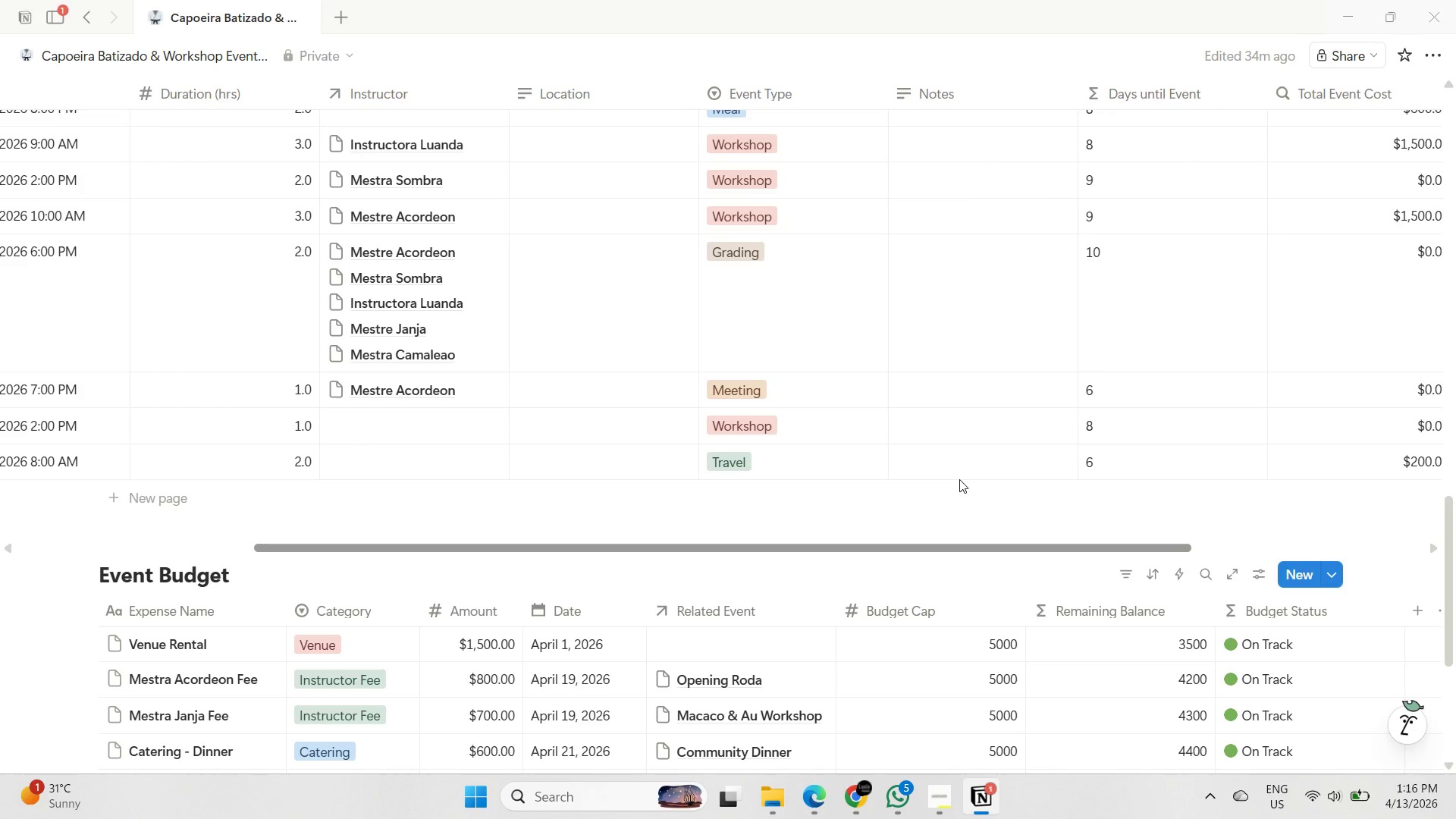 
scroll: coordinate [960, 494], scroll_direction: down, amount: 2.0
 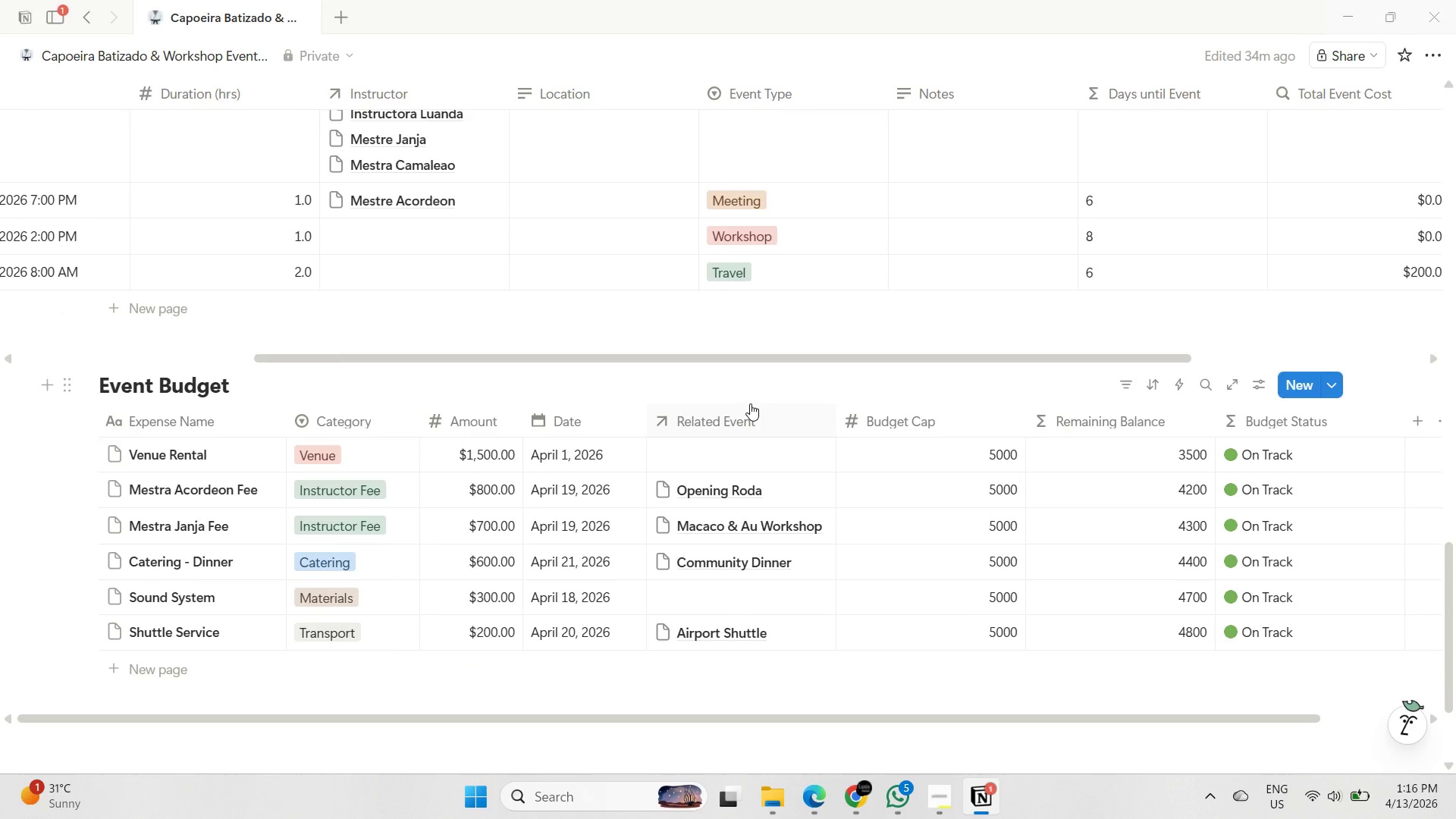 
scroll: coordinate [912, 552], scroll_direction: up, amount: 10.0
 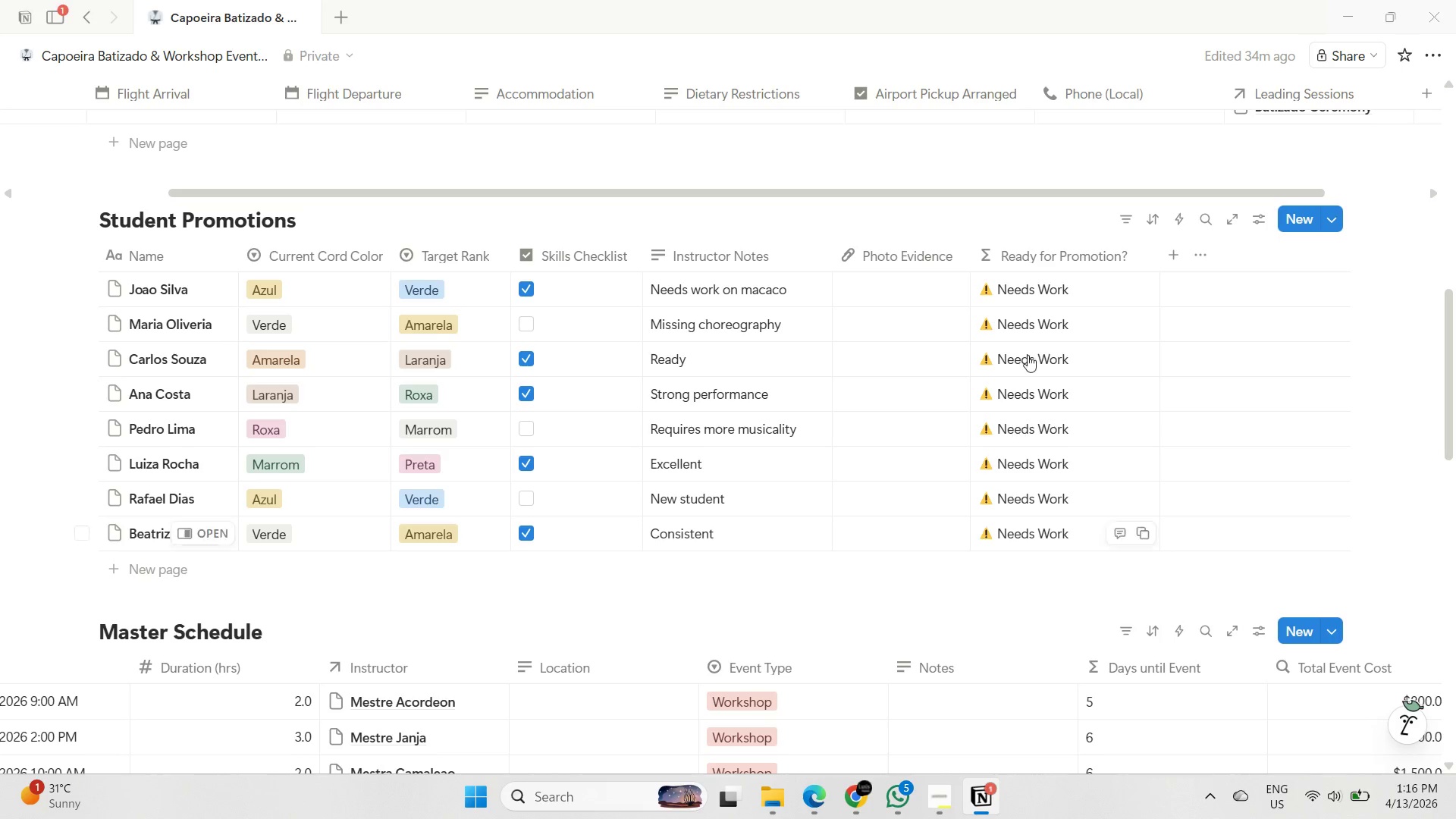 
wait(6.95)
 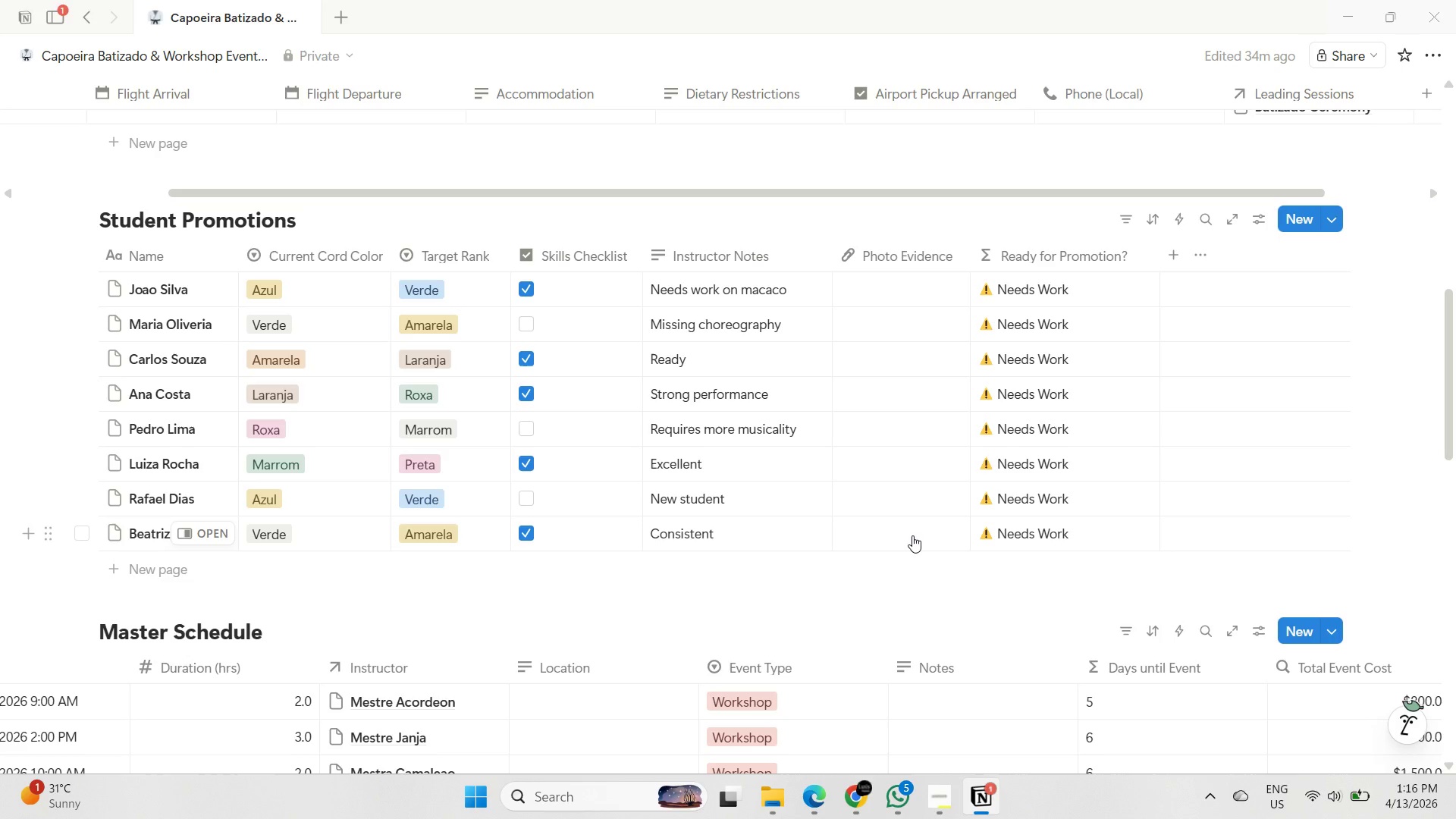 
left_click([1176, 256])
 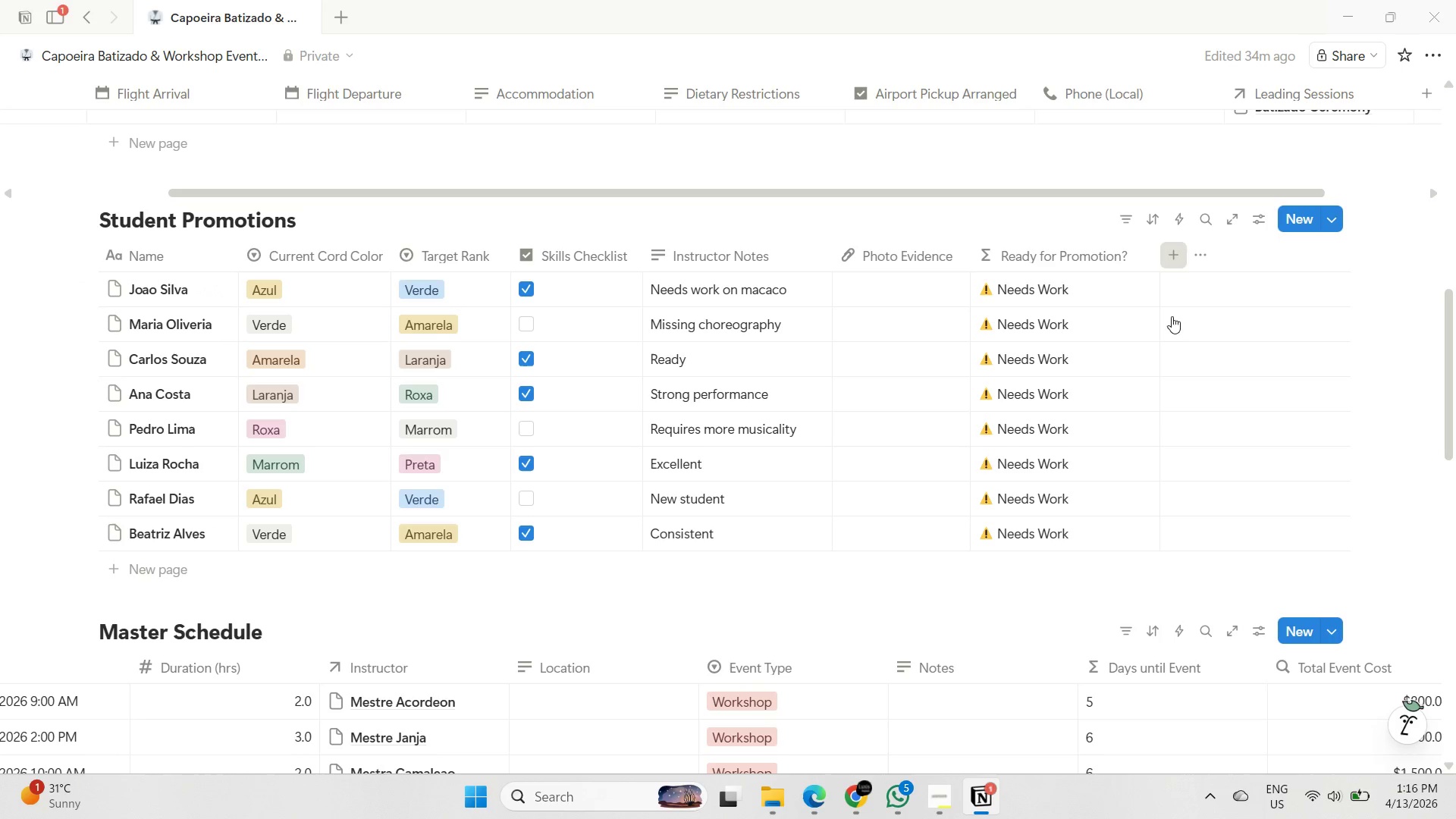 
mouse_move([1161, 342])
 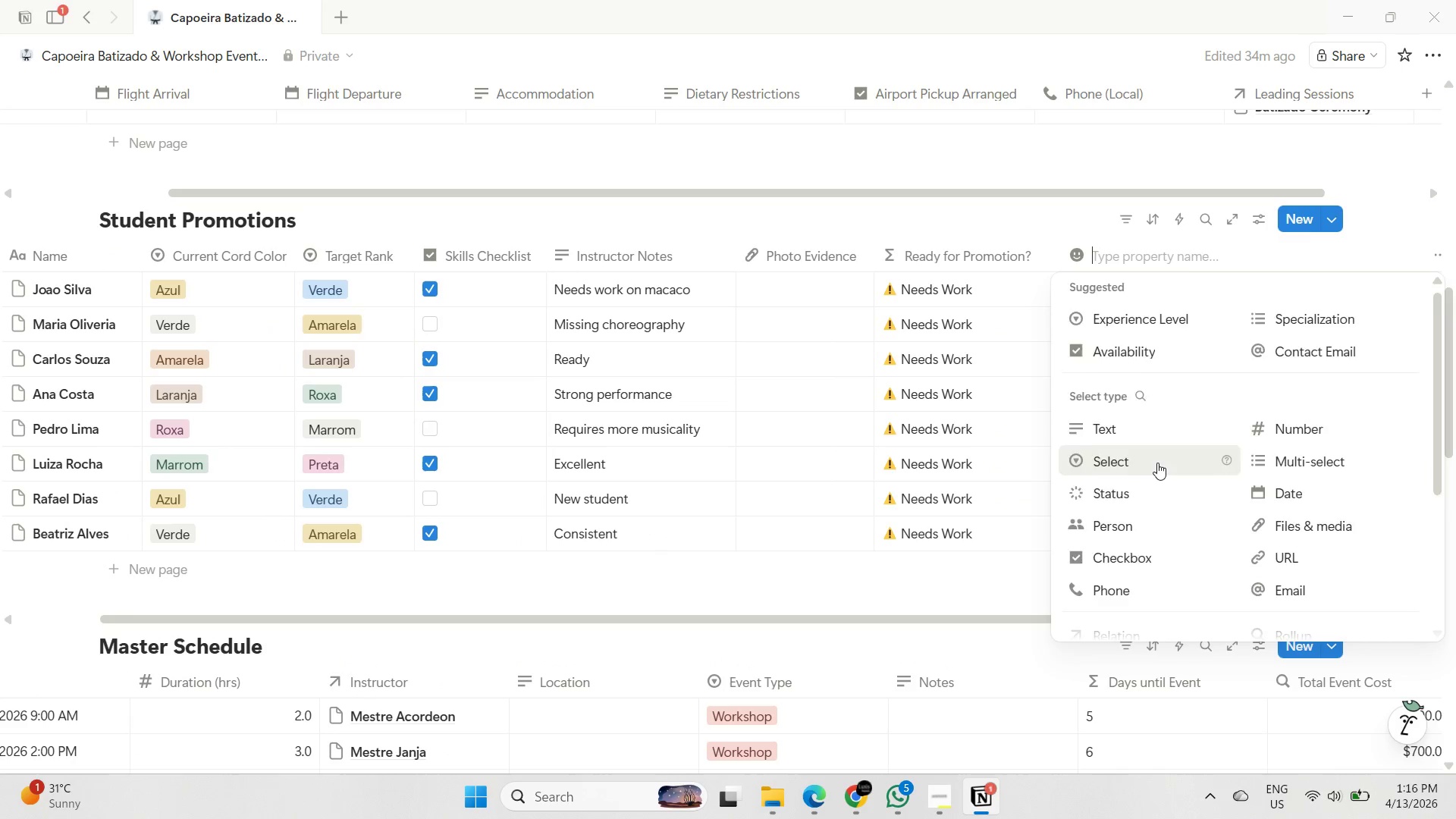 
scroll: coordinate [1157, 463], scroll_direction: down, amount: 2.0
 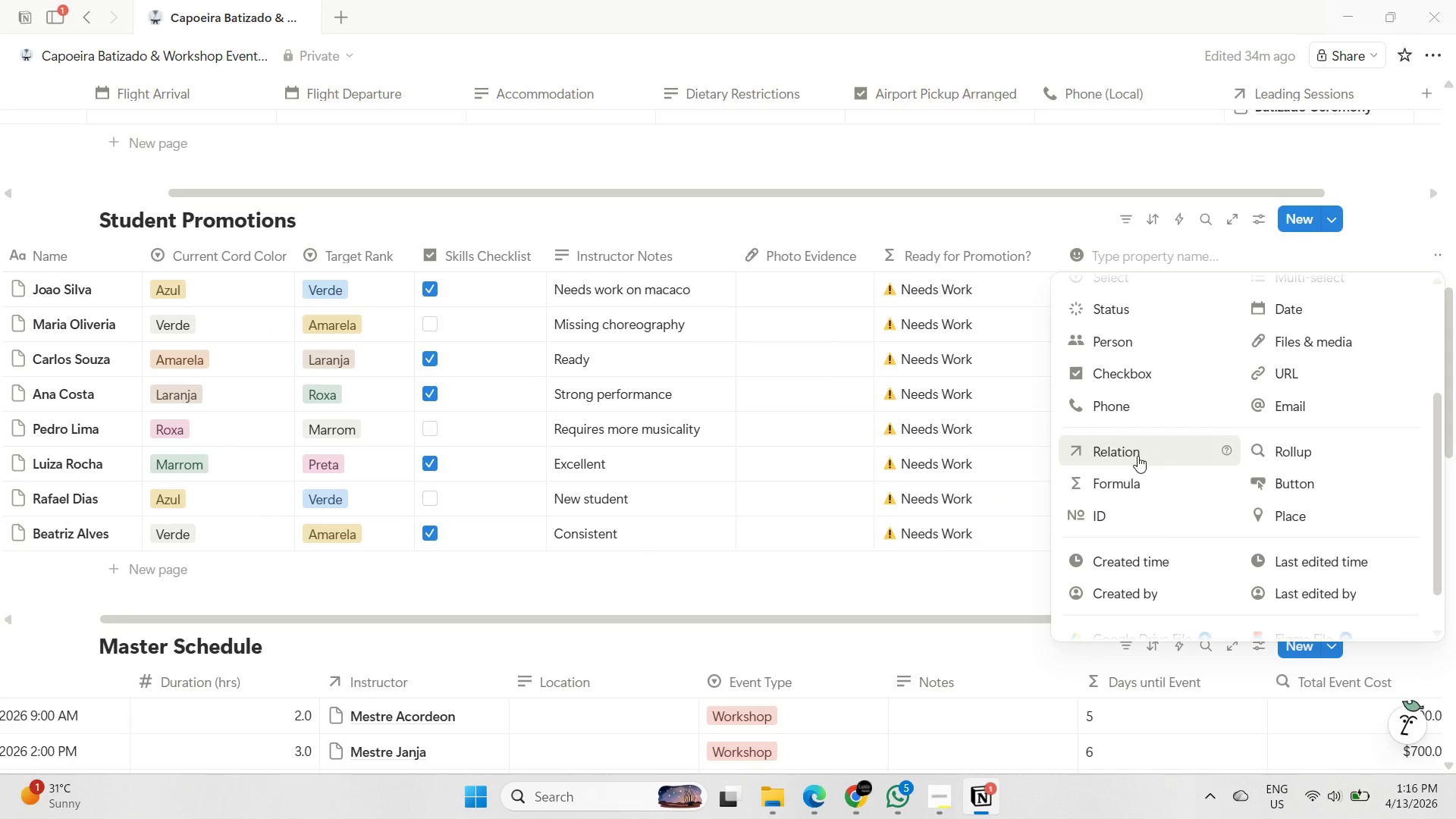 
left_click([1138, 453])
 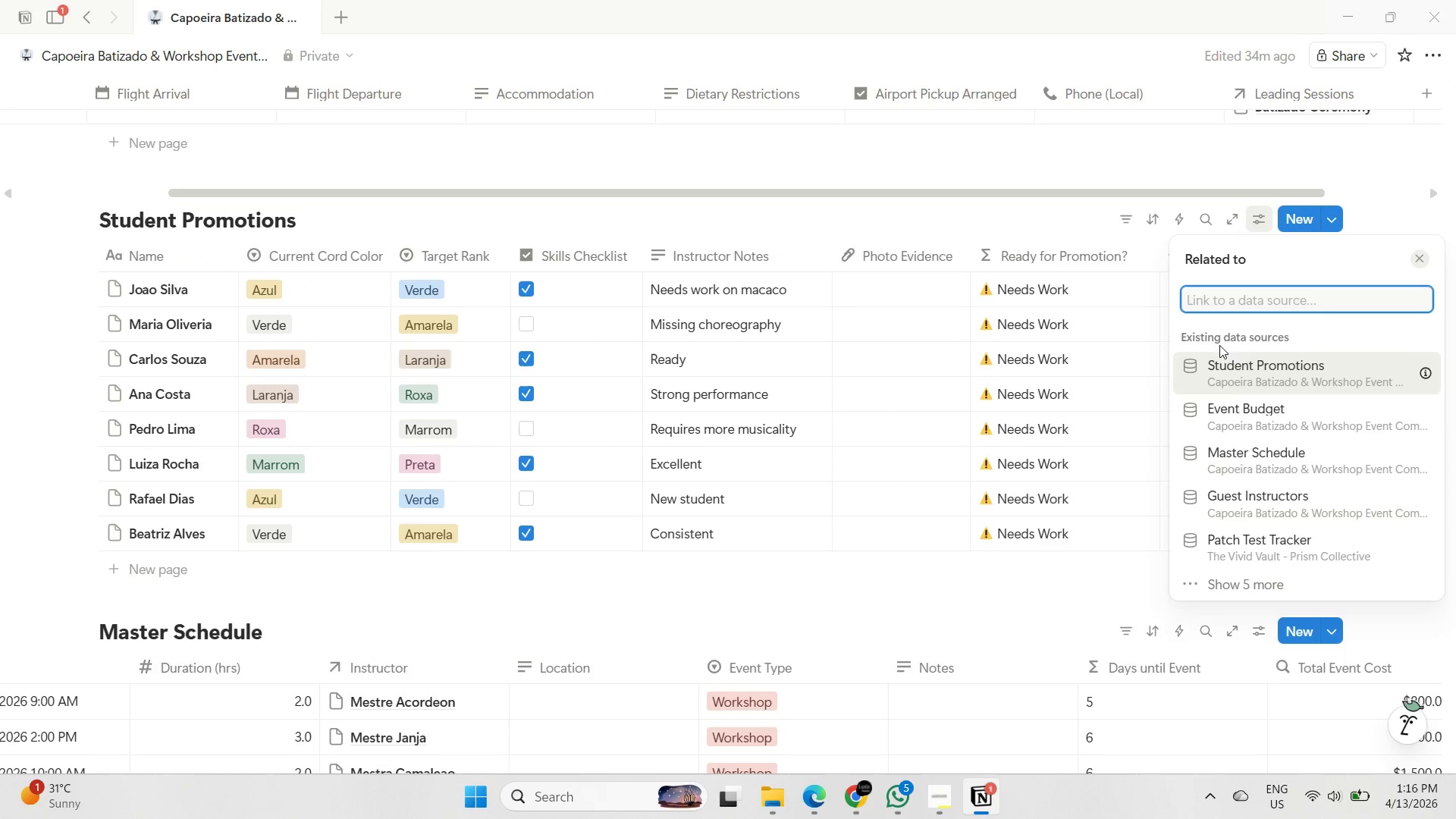 
left_click([1255, 462])
 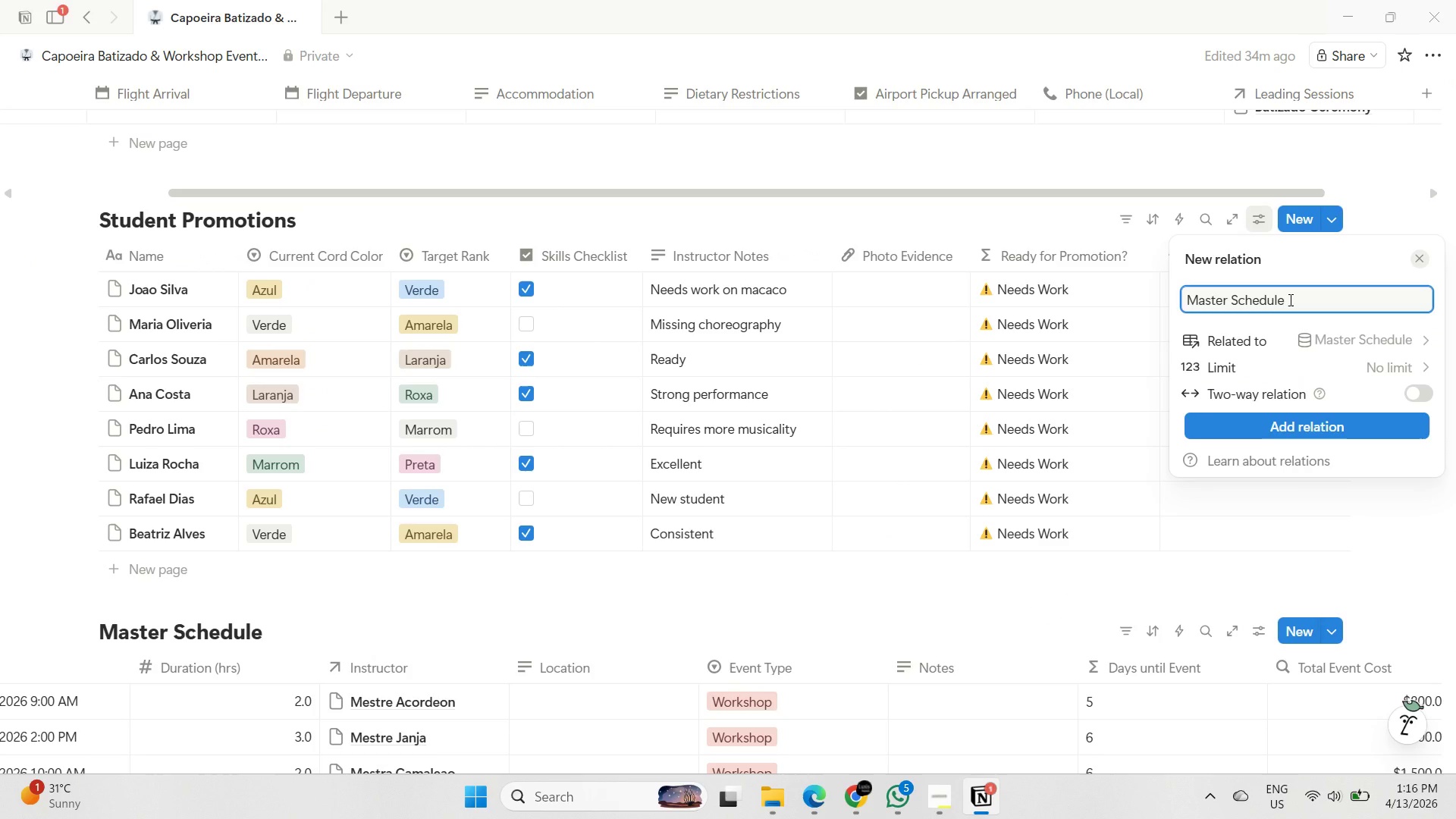 
left_click([1290, 297])
 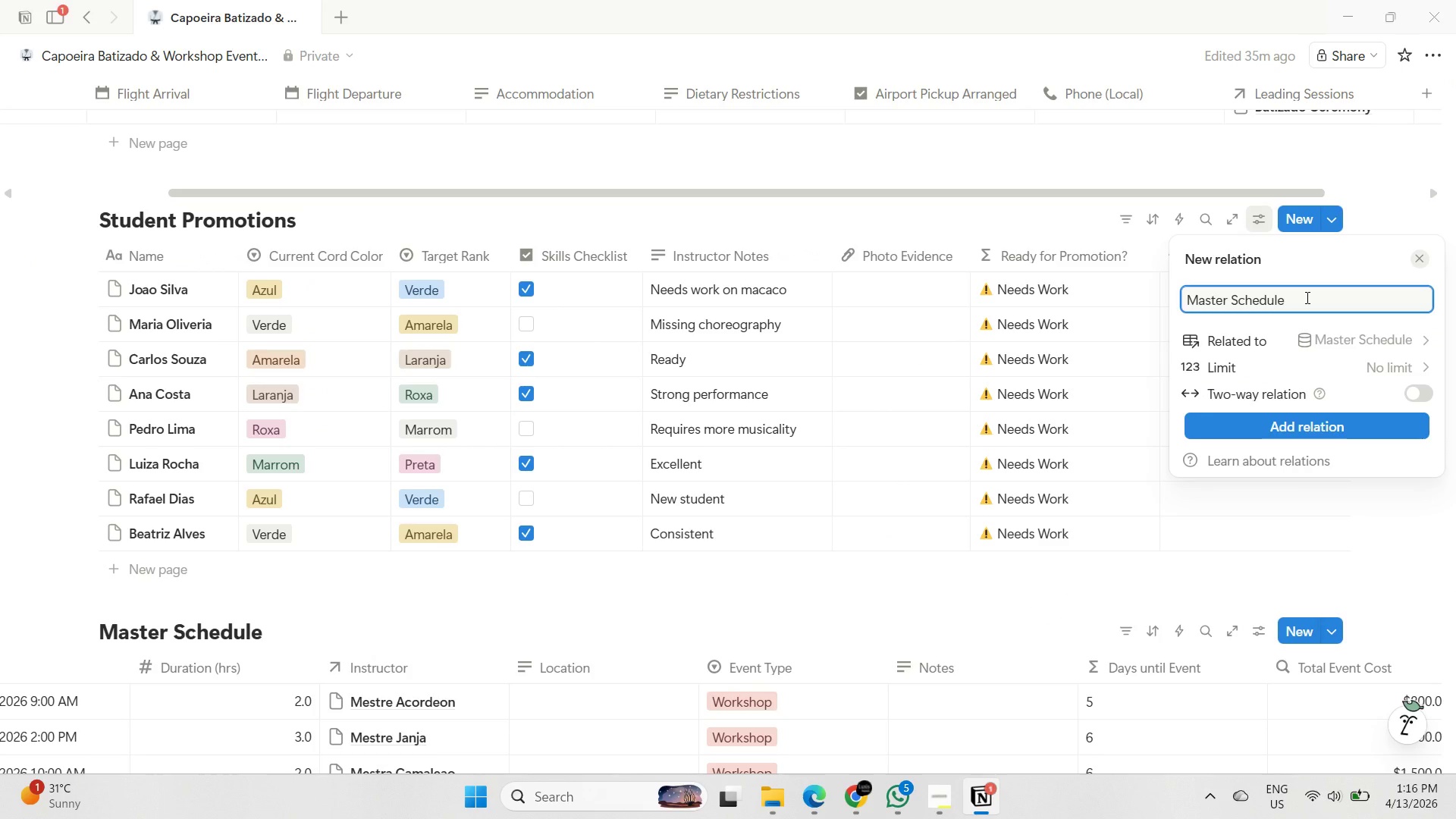 
left_click_drag(start_coordinate=[1308, 297], to_coordinate=[1150, 303])
 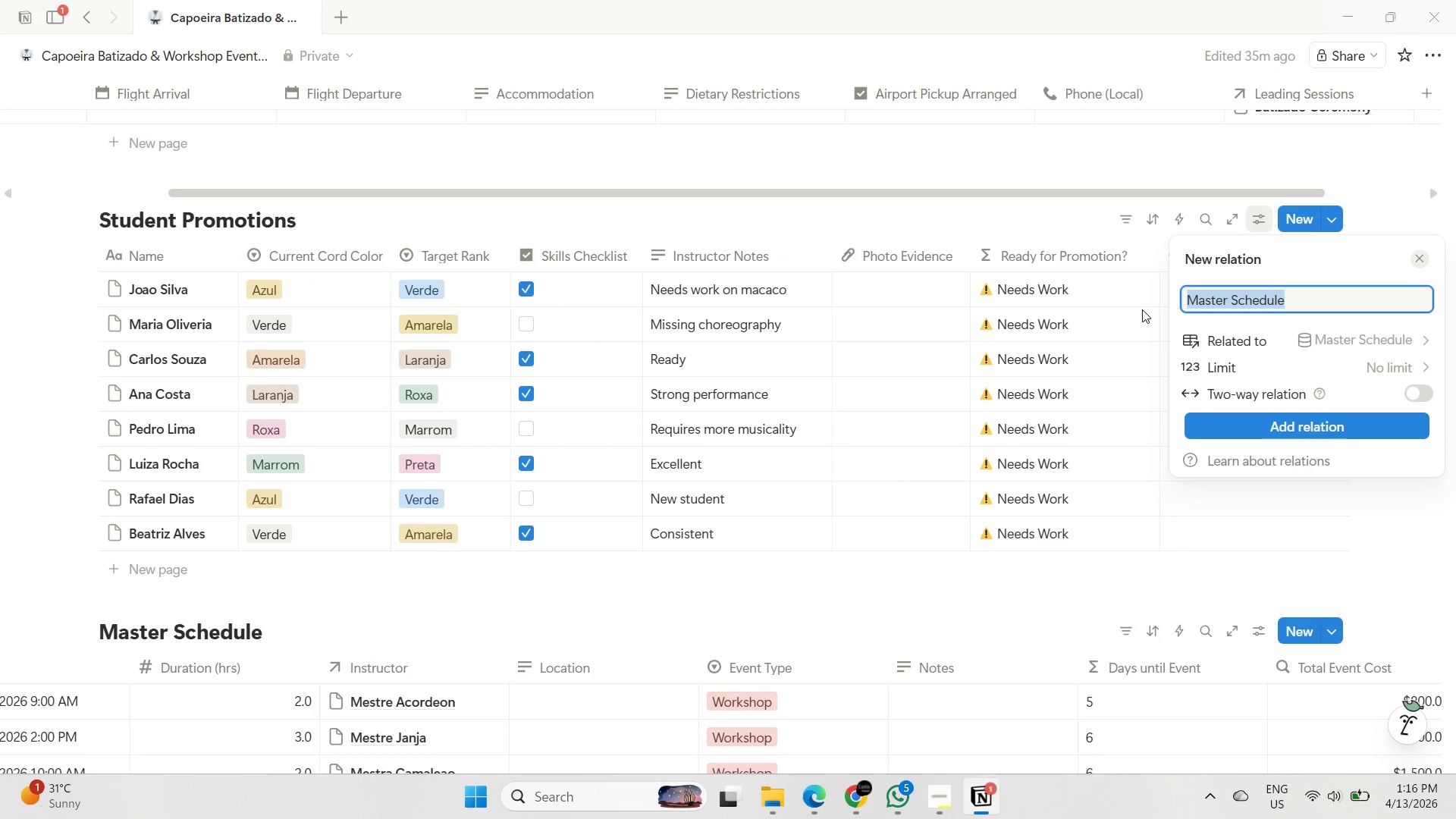 
type(Grading Session)
 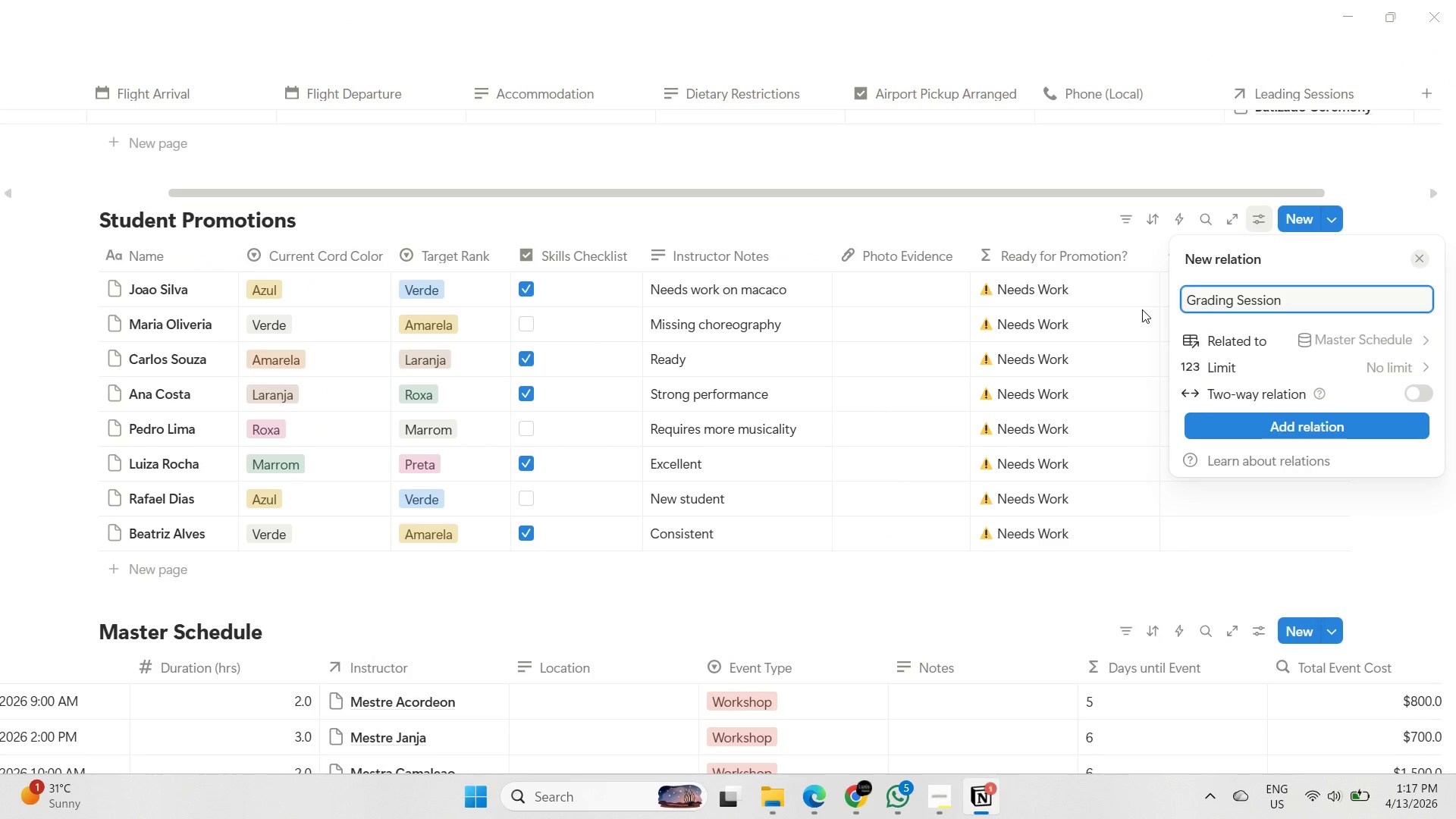 
wait(6.02)
 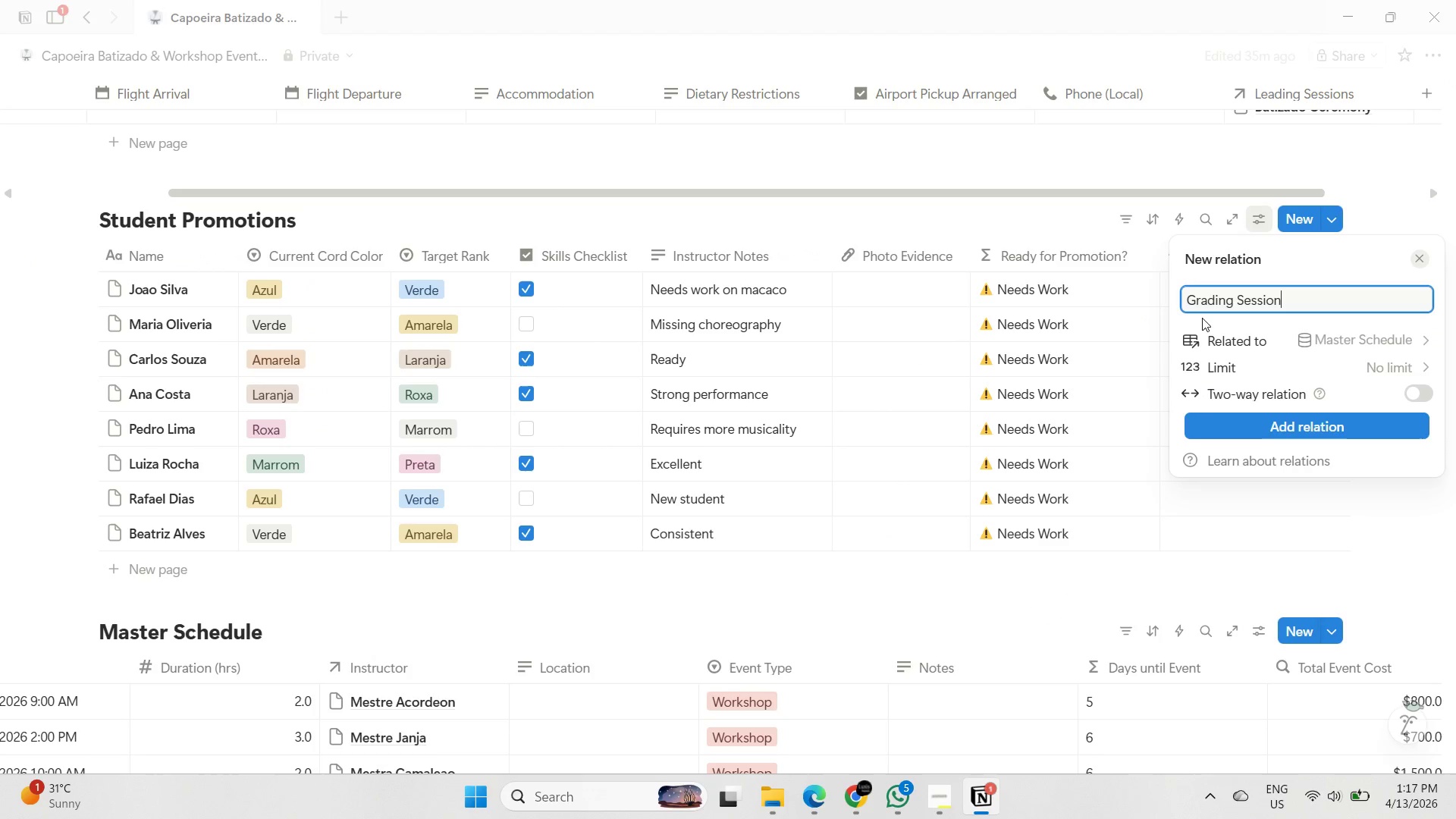 
left_click([1335, 422])
 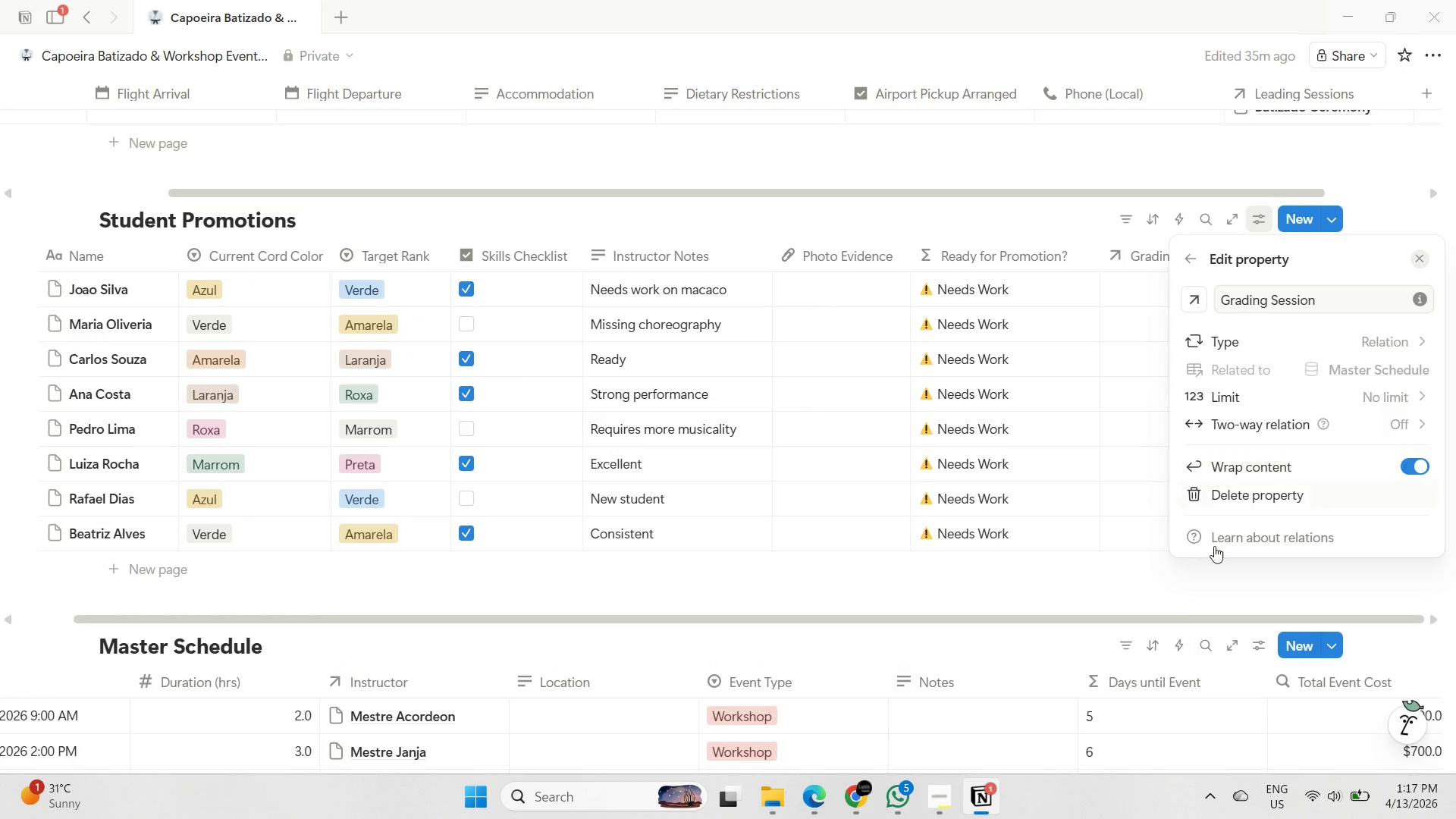 
left_click([1181, 601])
 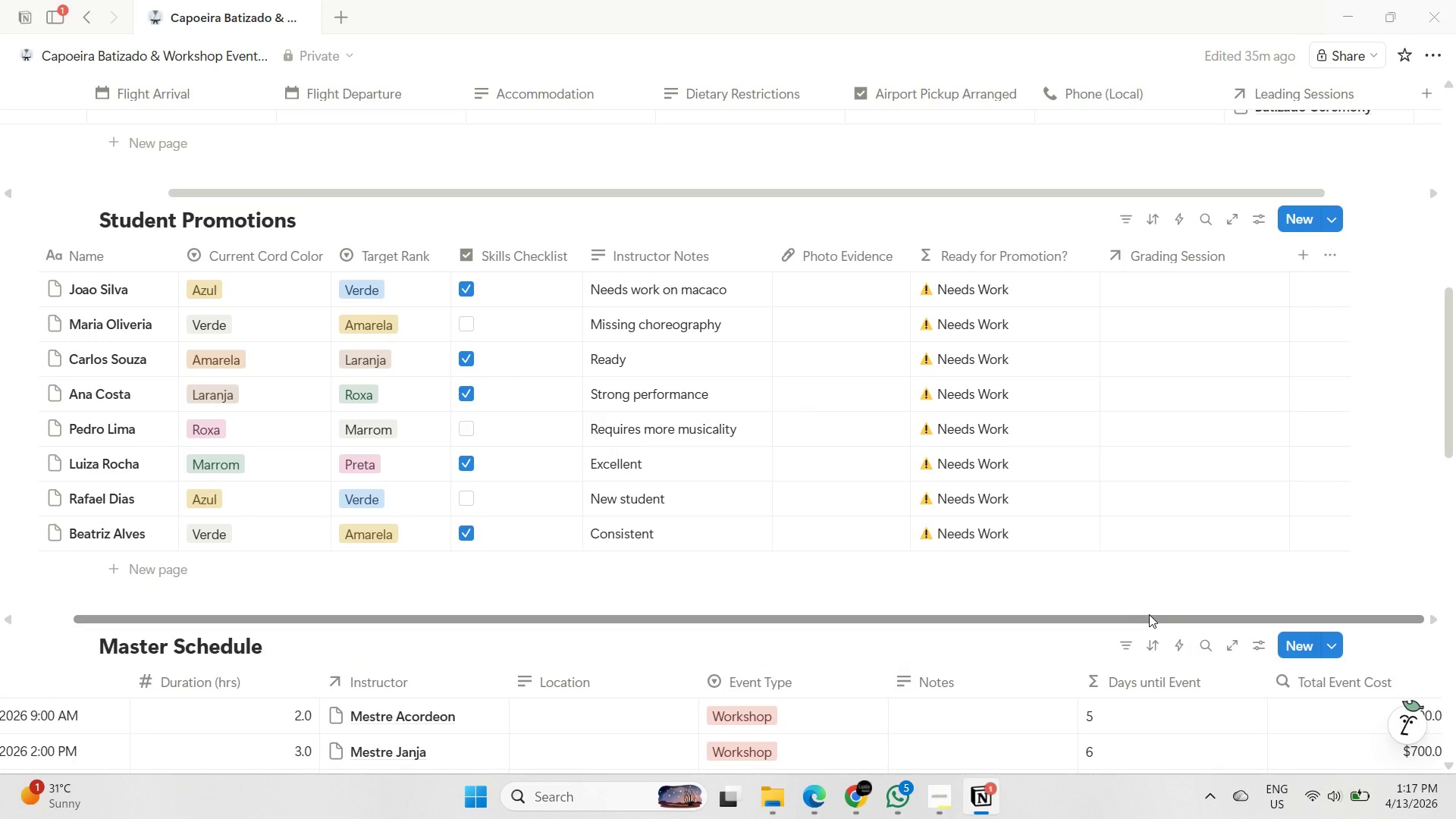 
left_click([1149, 614])
 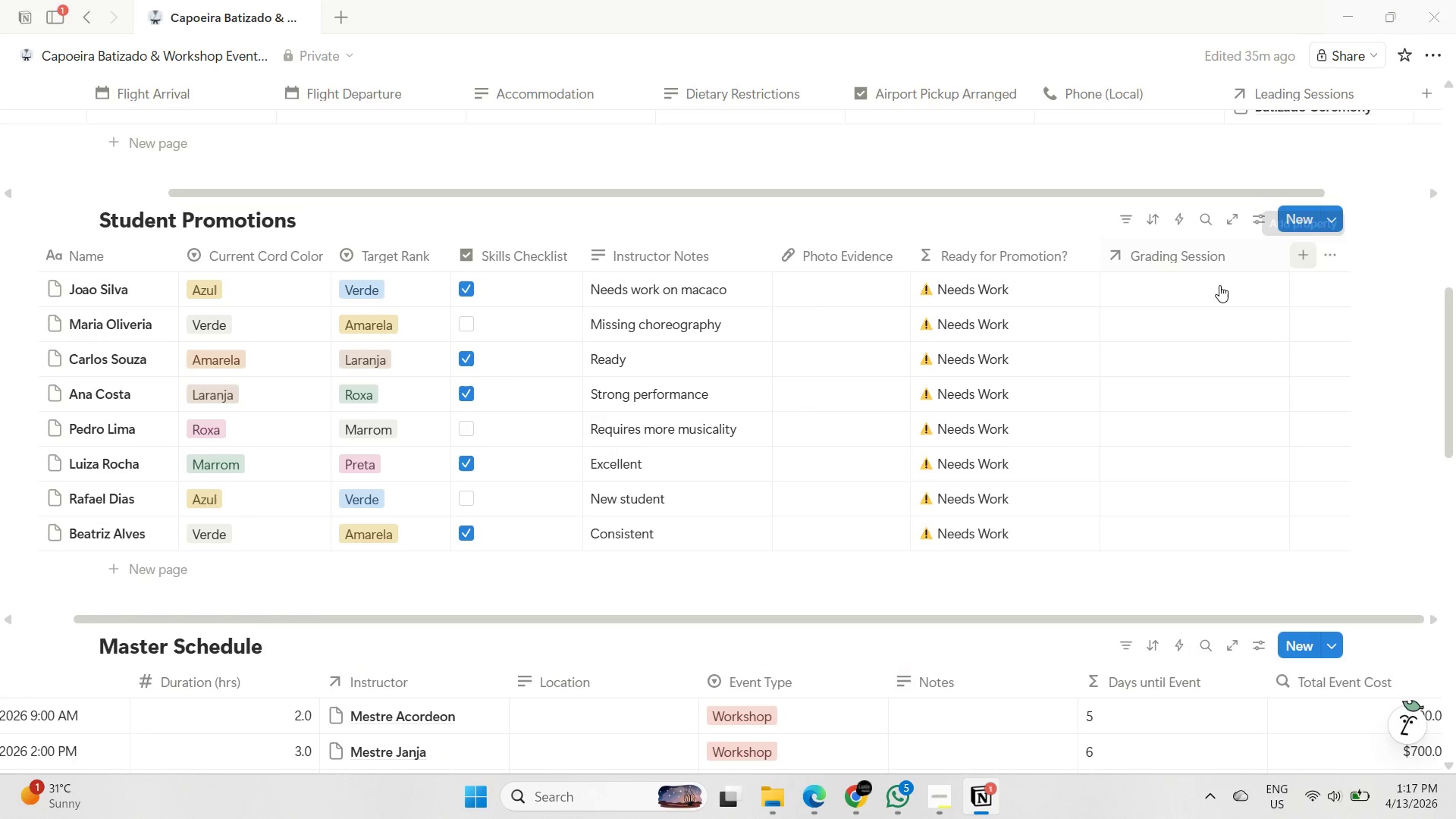 
left_click([1193, 293])
 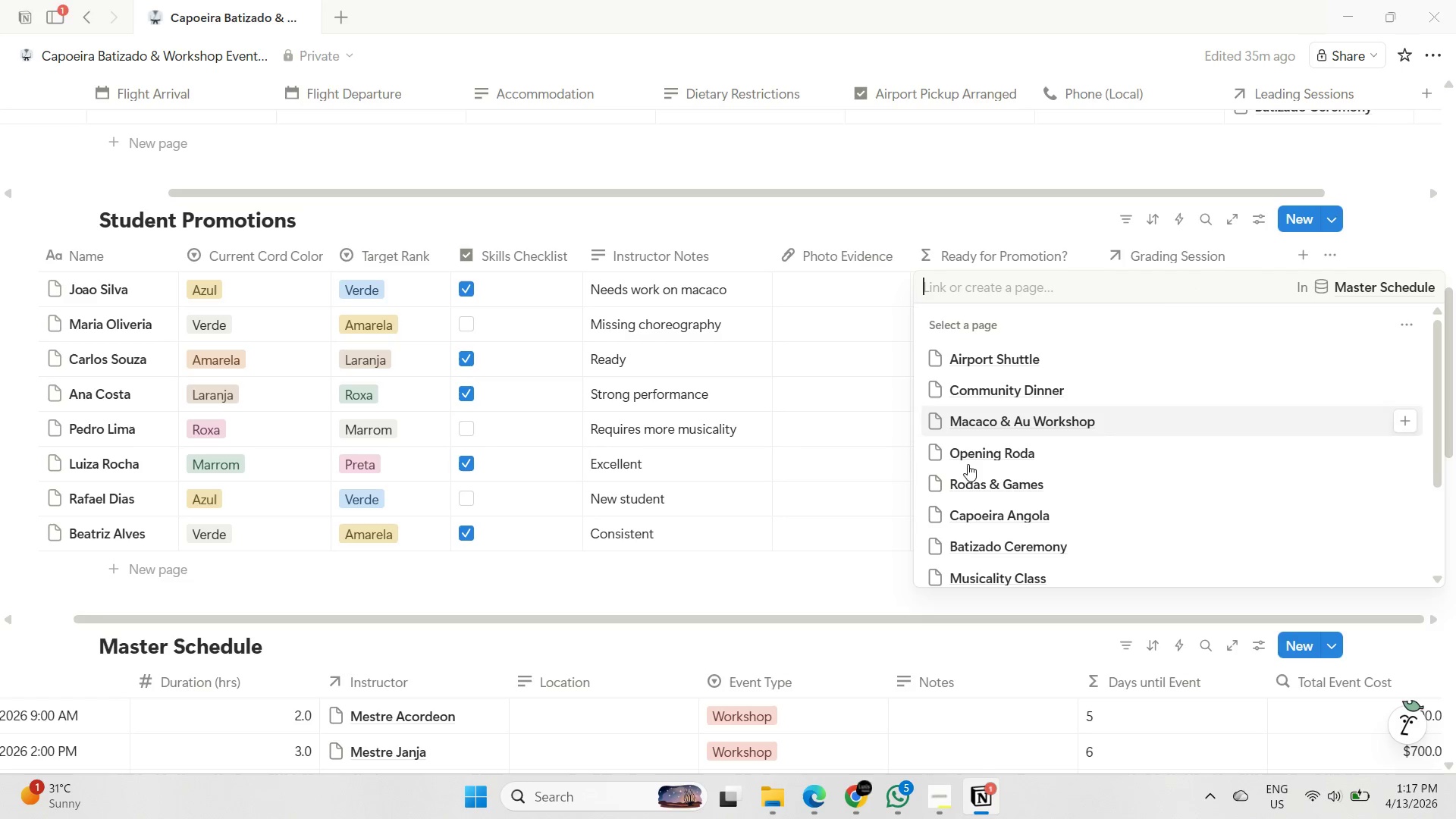 
scroll: coordinate [1017, 463], scroll_direction: down, amount: 5.0
 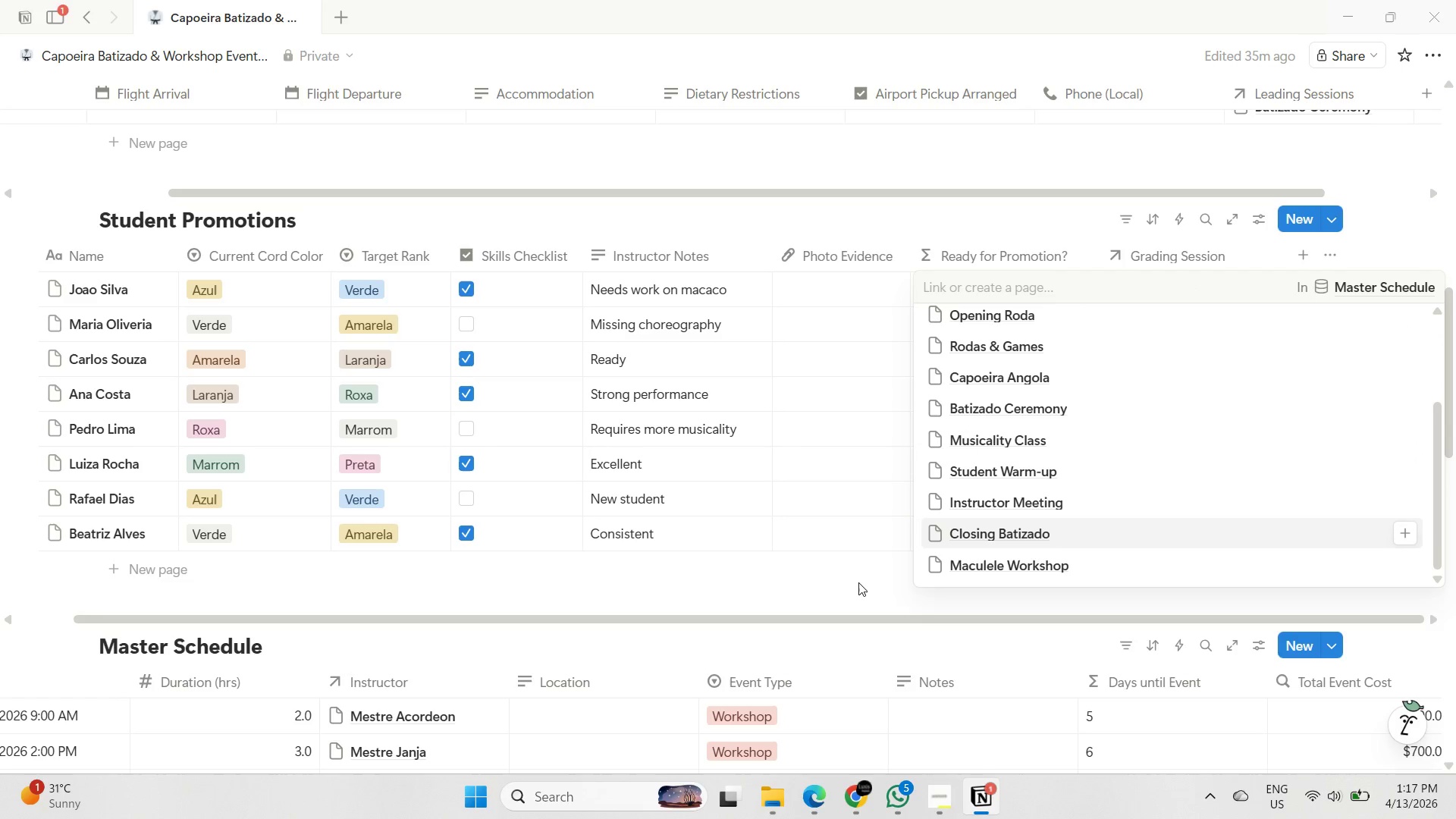 
left_click([858, 582])
 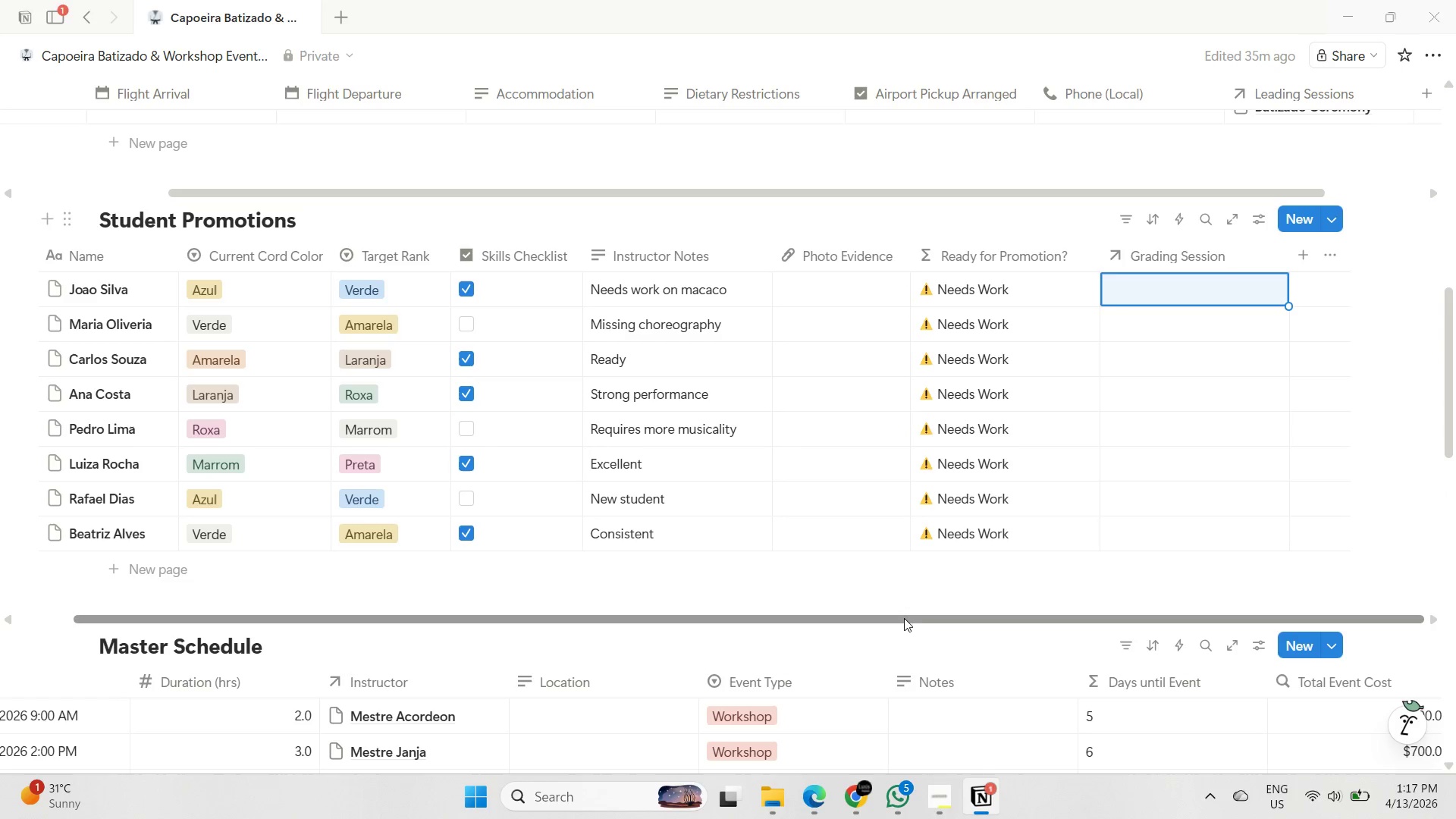 
left_click_drag(start_coordinate=[904, 618], to_coordinate=[893, 610])
 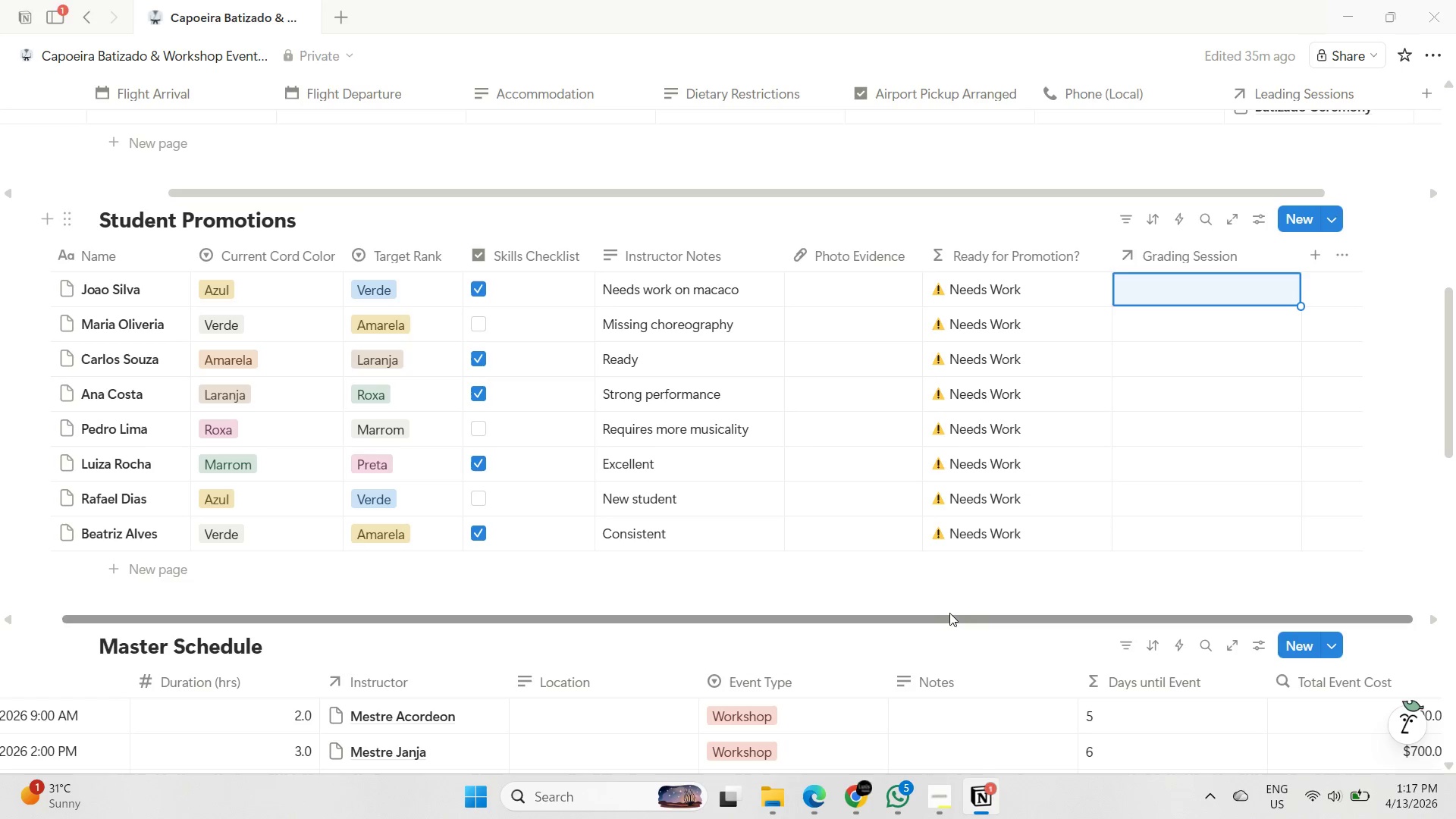 
wait(5.45)
 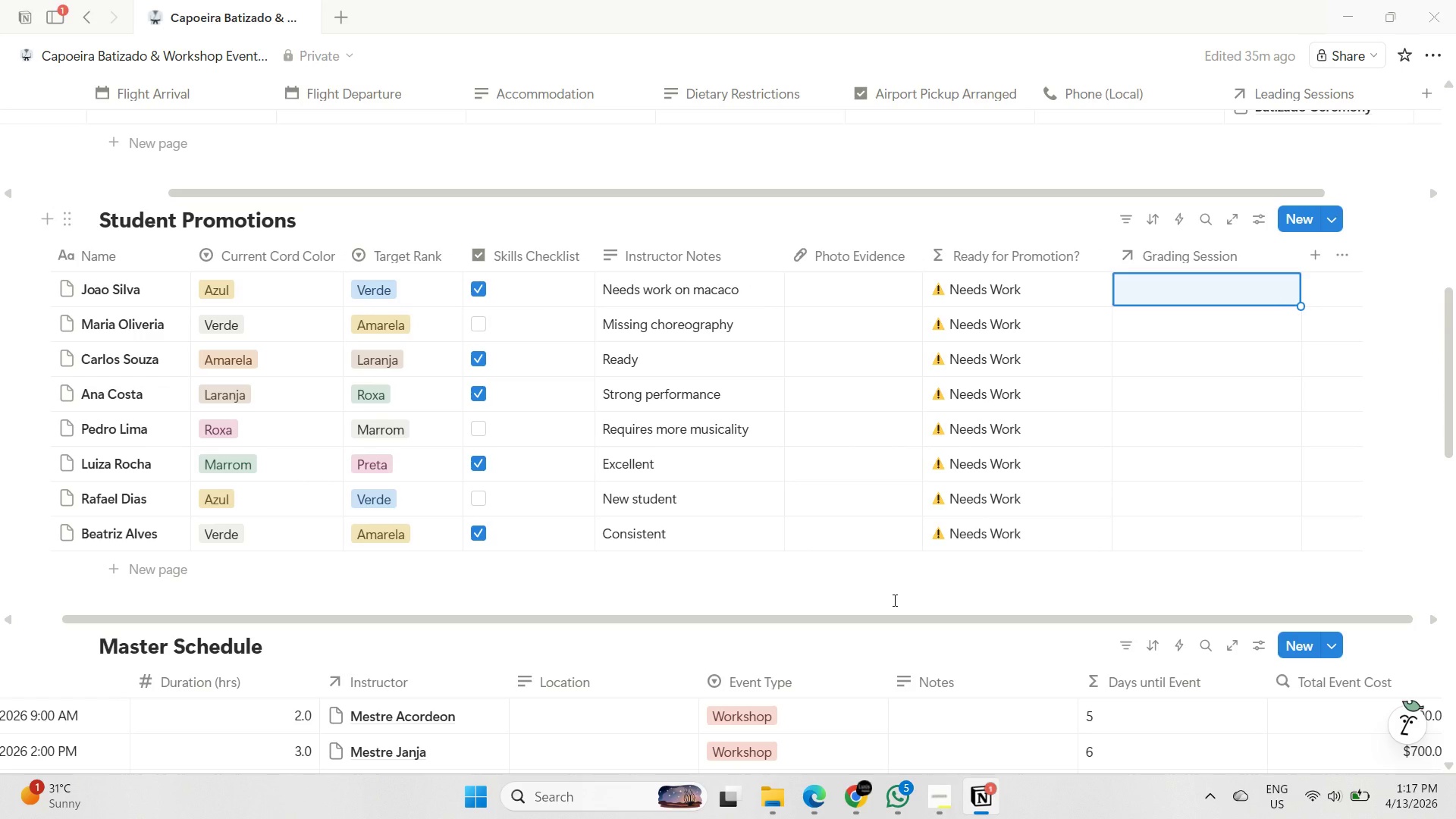 
left_click([1321, 256])
 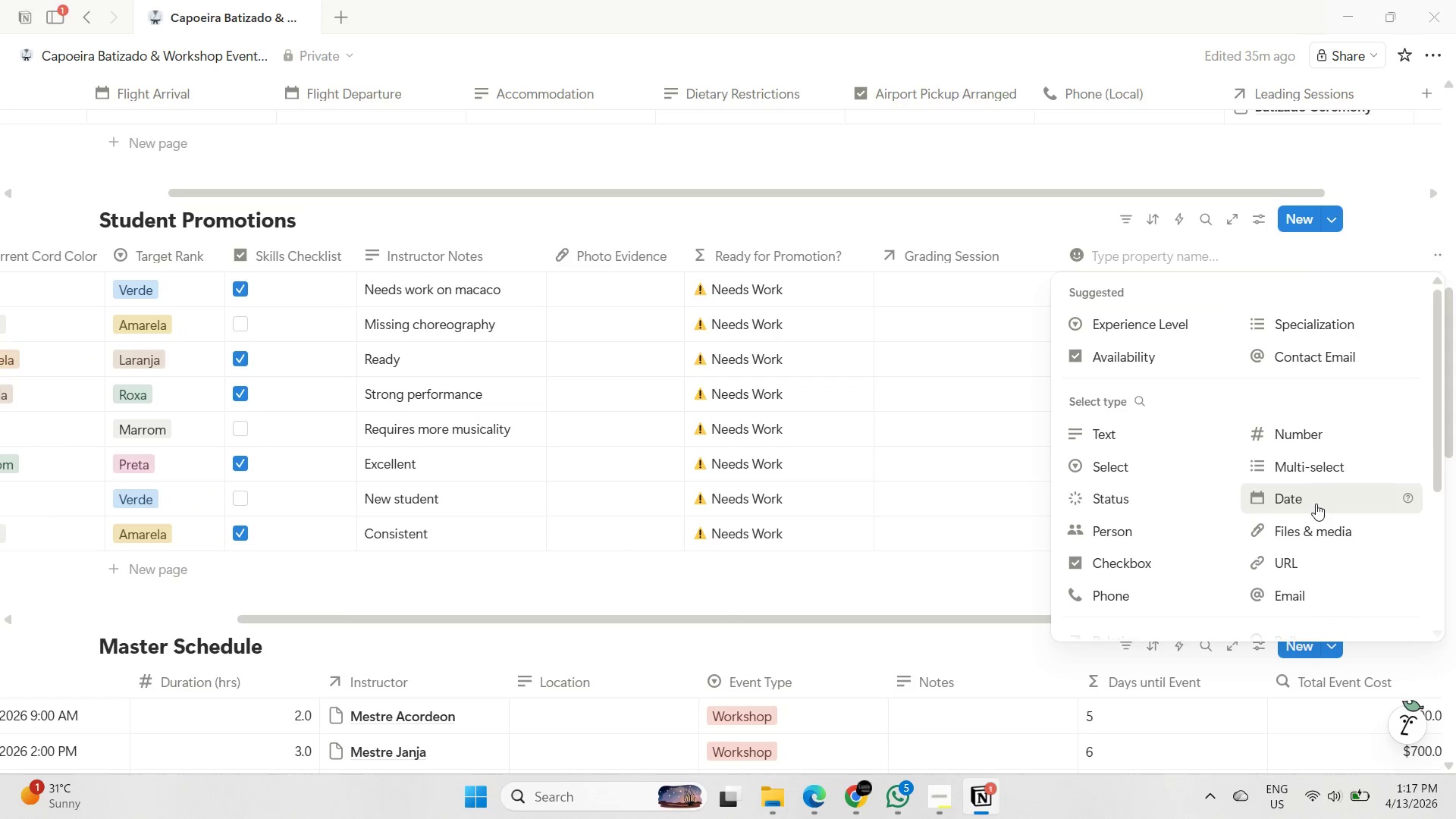 
scroll: coordinate [1305, 485], scroll_direction: down, amount: 1.0
 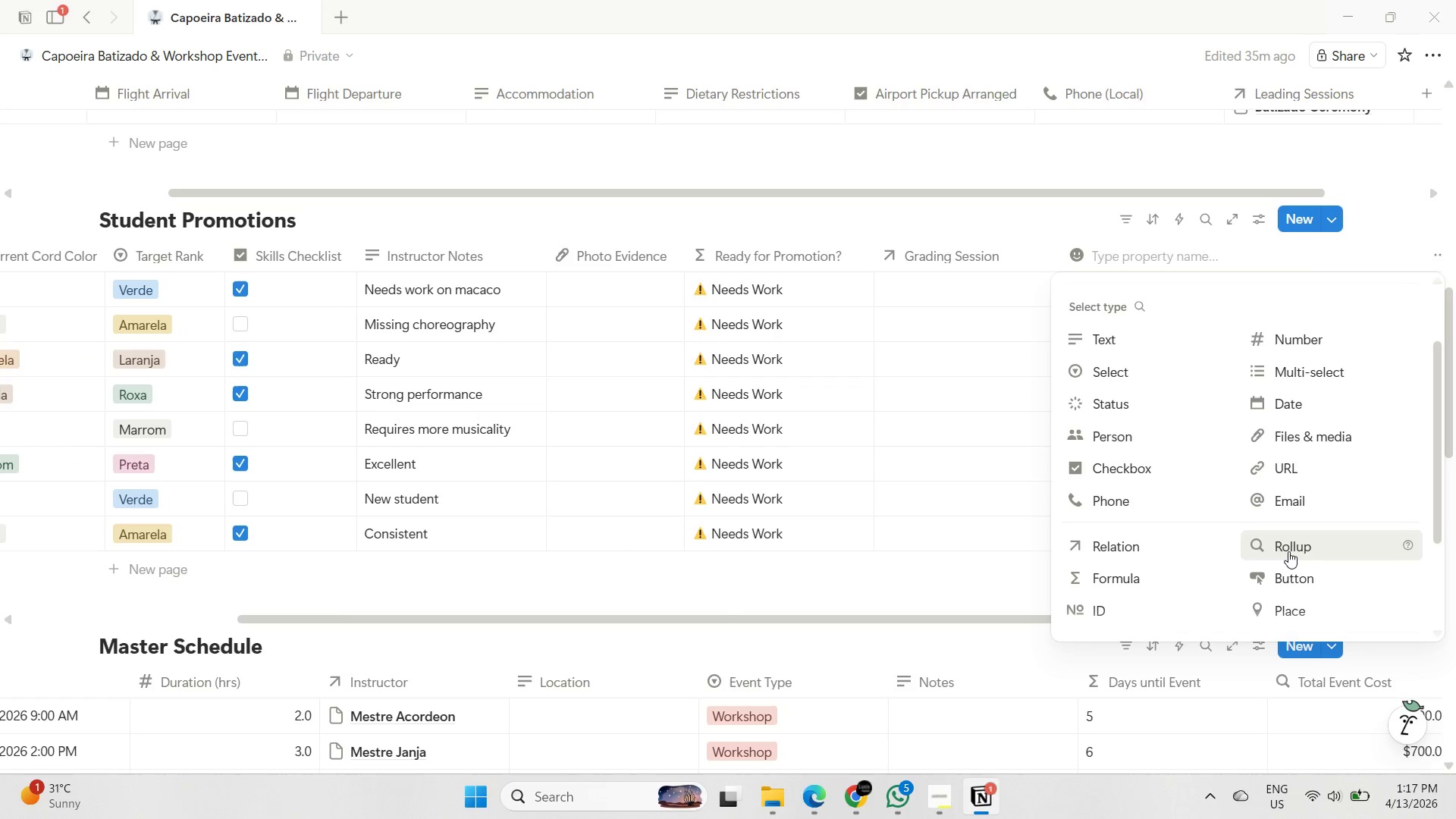 
left_click([1288, 551])
 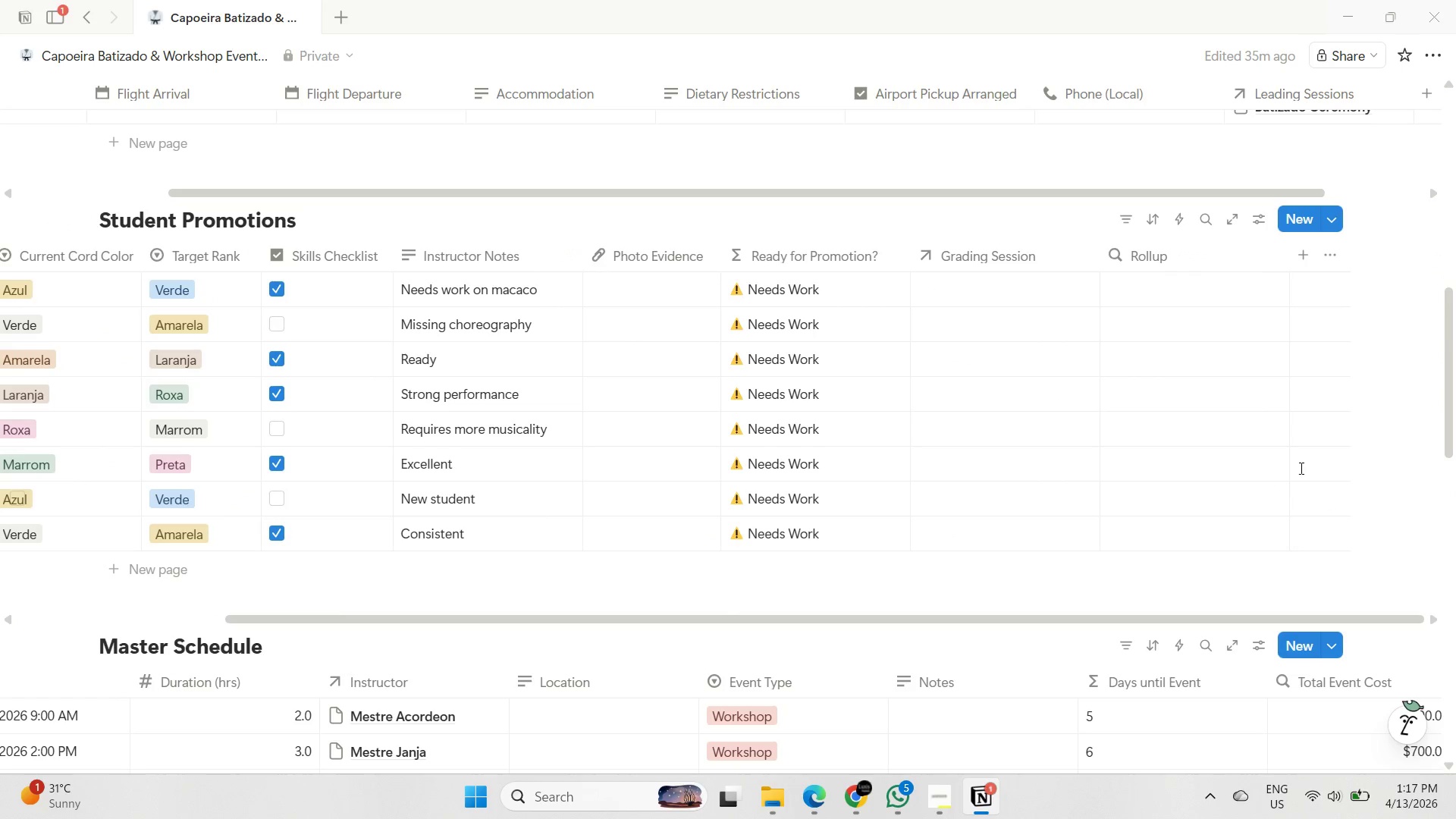 
left_click([1218, 253])
 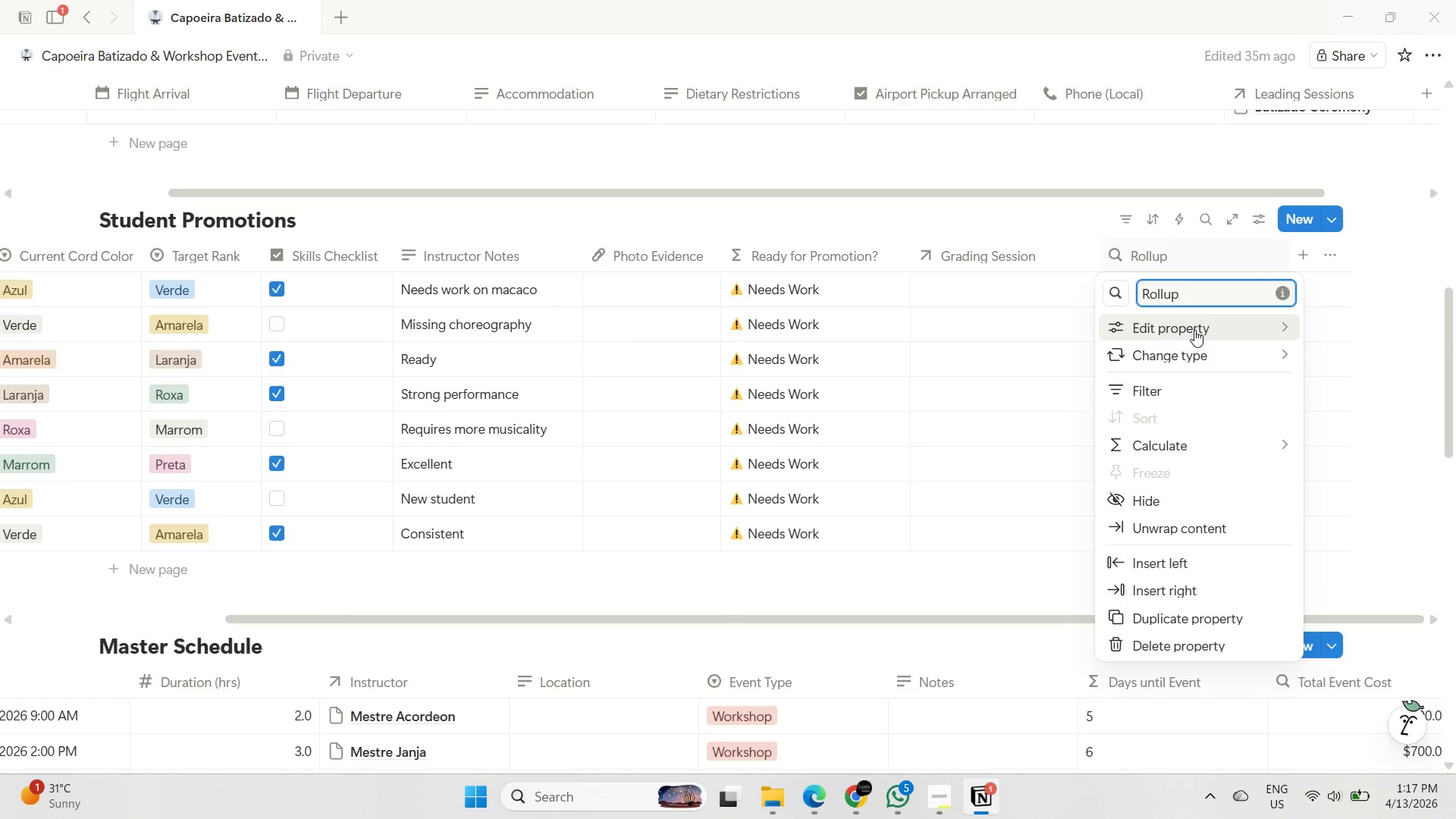 
left_click([1194, 330])
 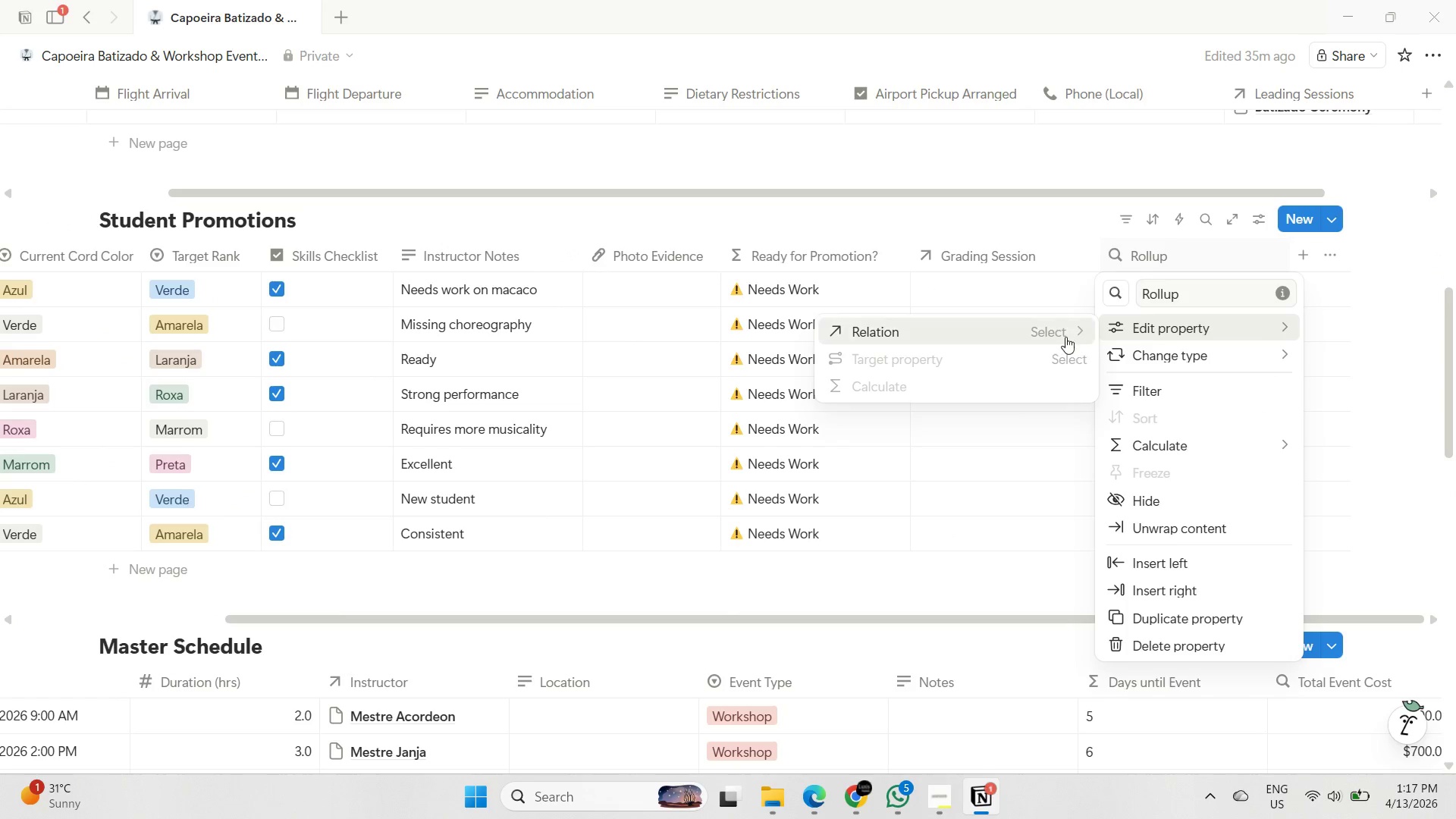 
left_click([1062, 334])
 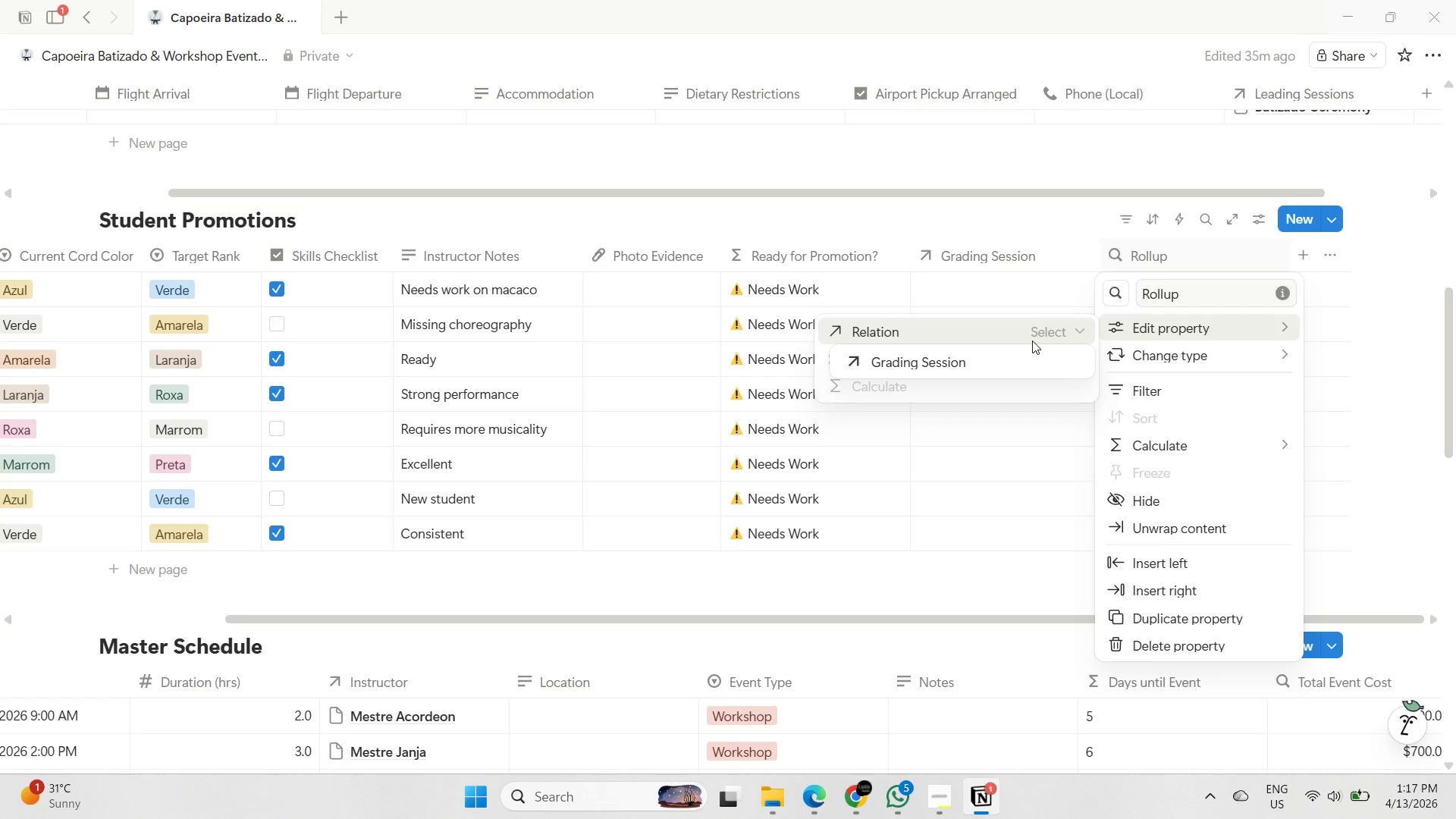 
left_click([967, 362])
 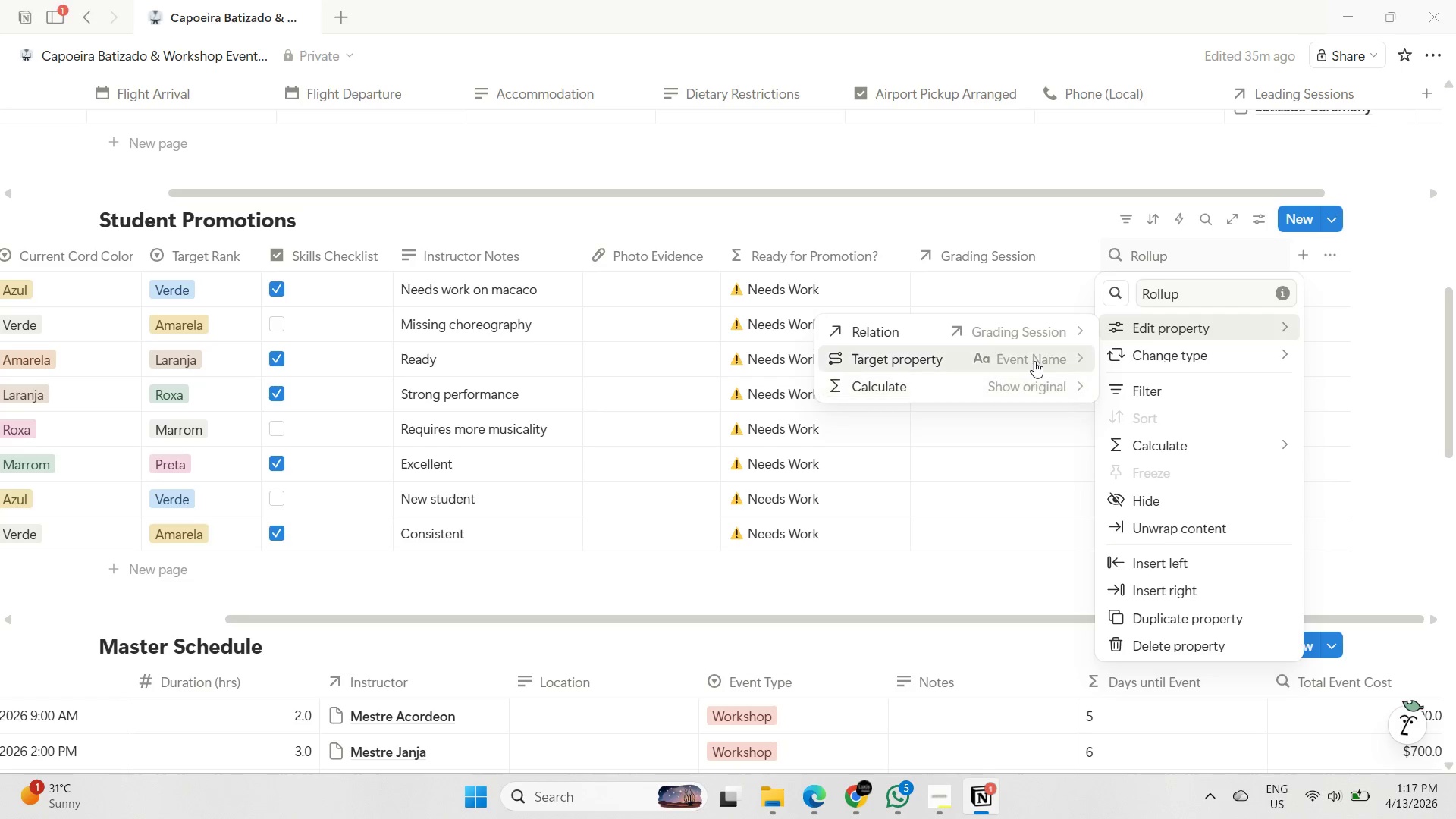 
left_click([1038, 358])
 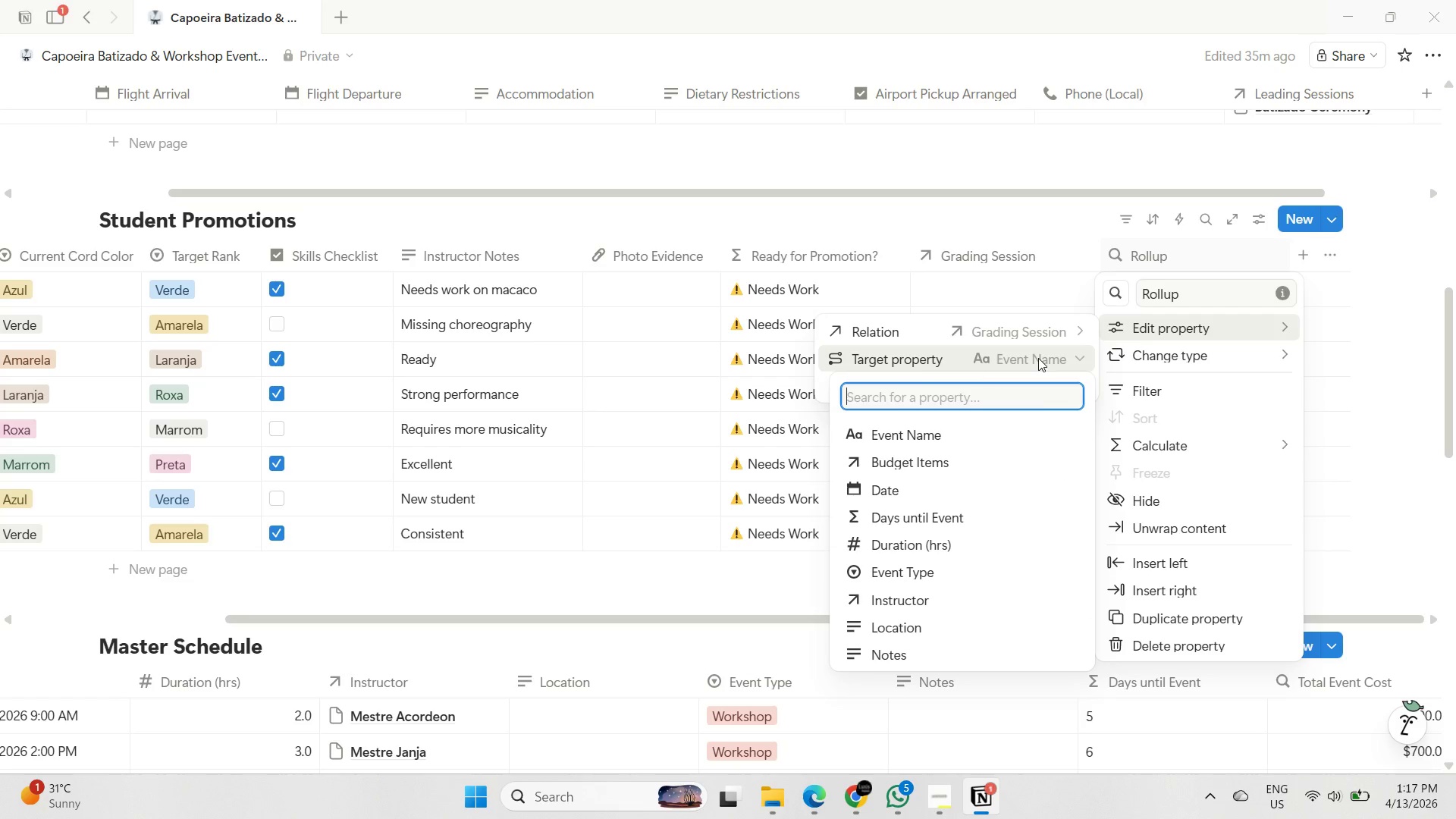 
left_click([948, 491])
 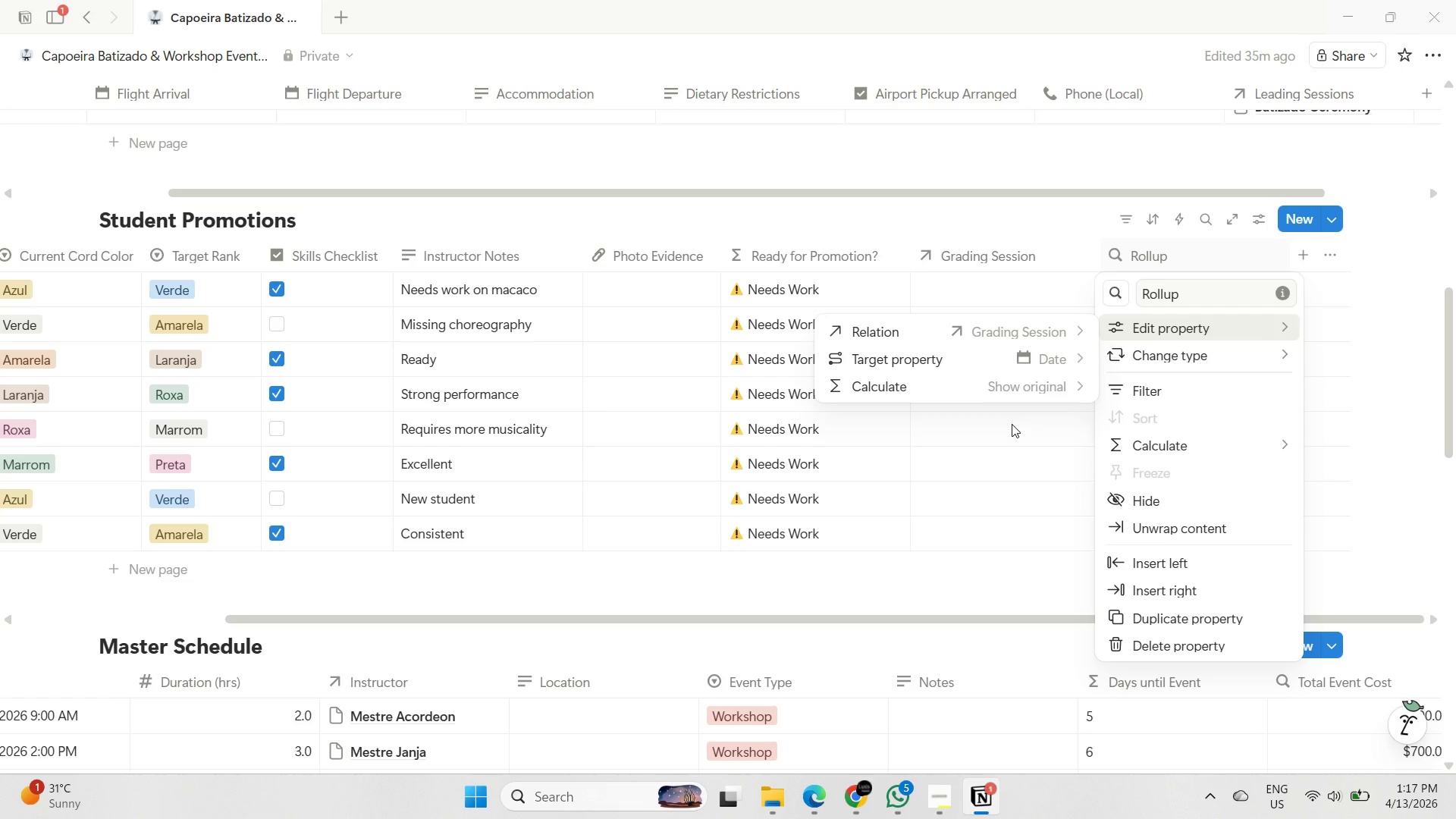 
left_click([971, 576])
 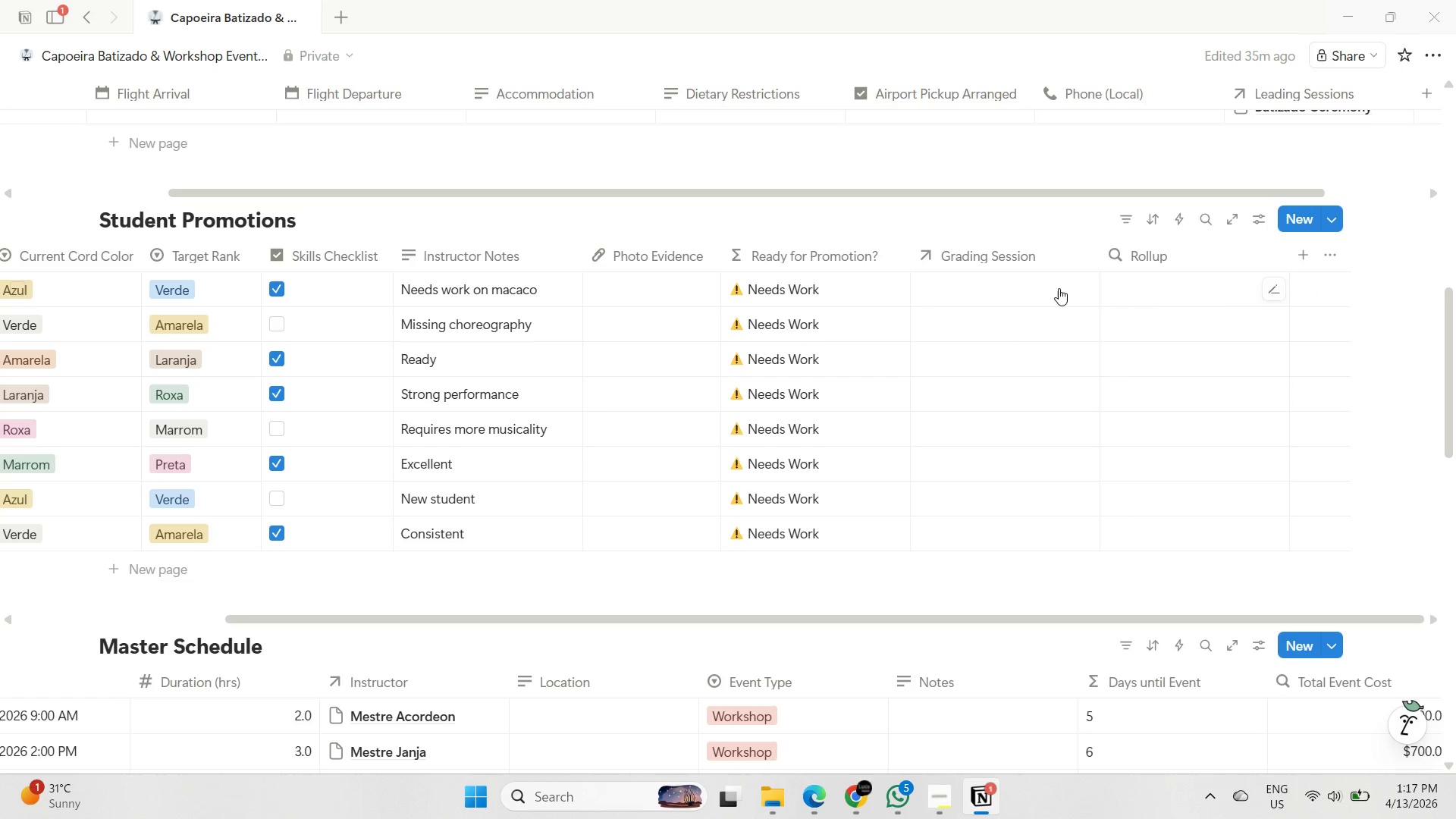 
left_click([1037, 282])
 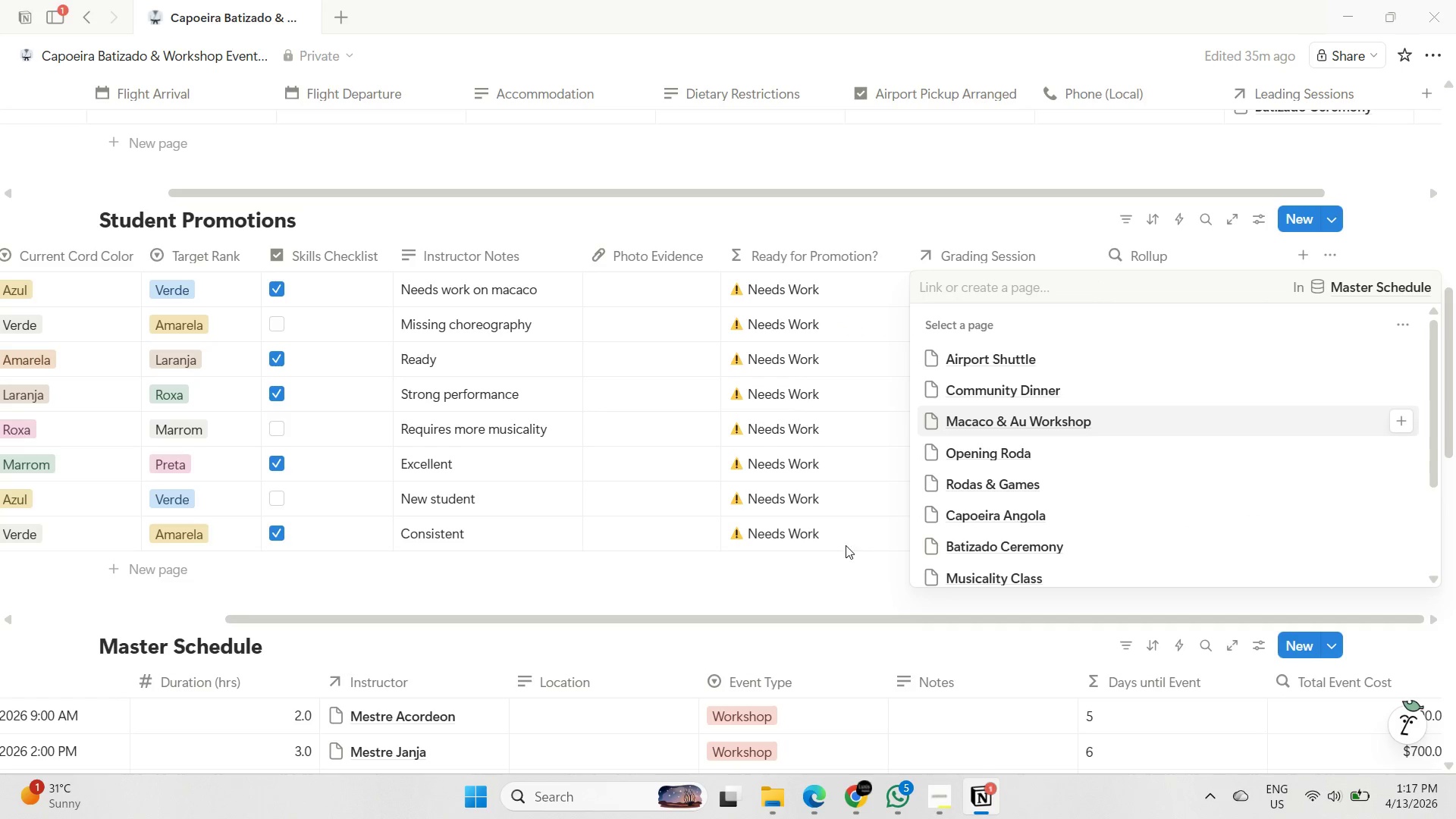 
left_click([847, 585])
 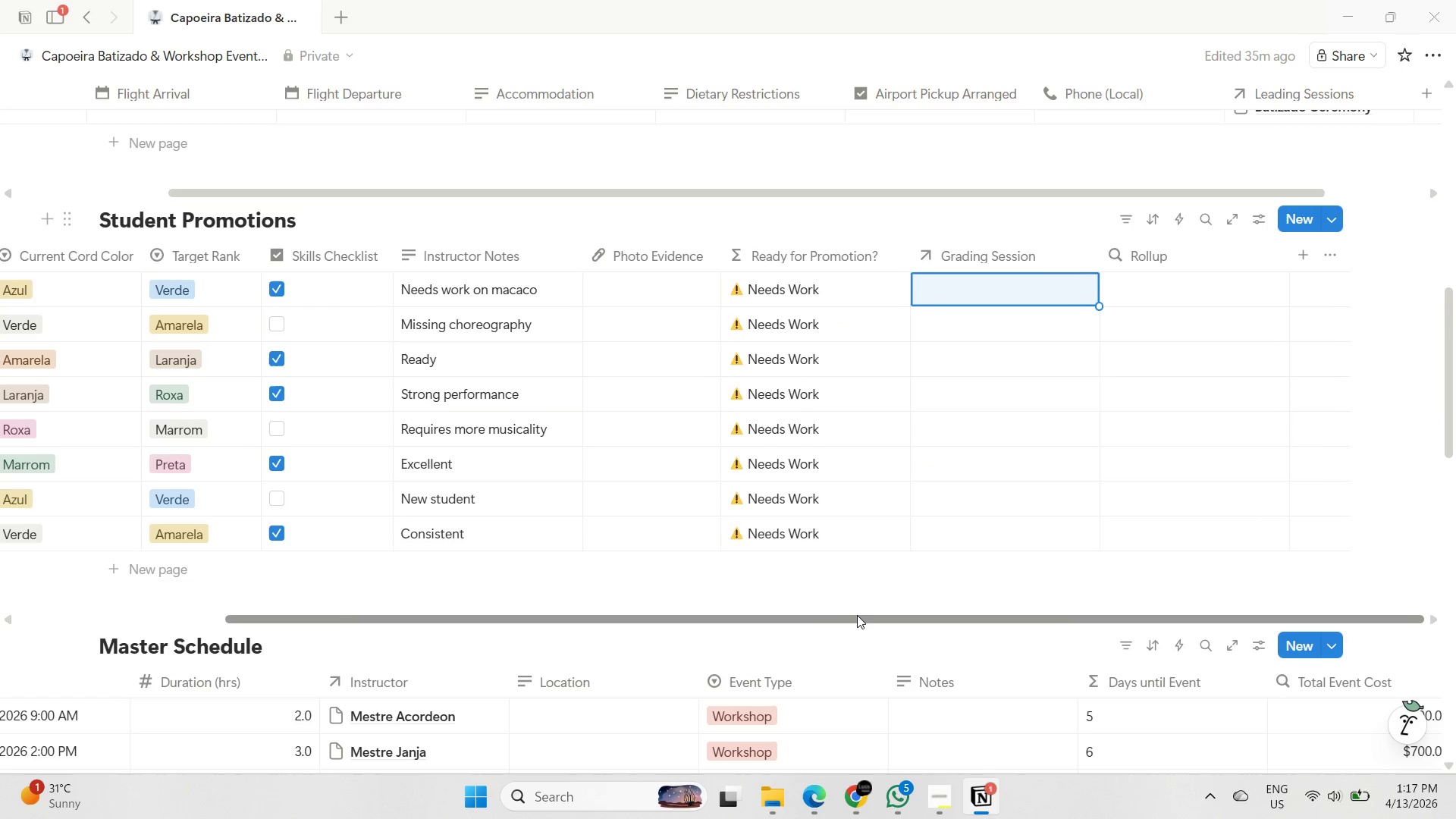 
left_click_drag(start_coordinate=[857, 615], to_coordinate=[779, 613])
 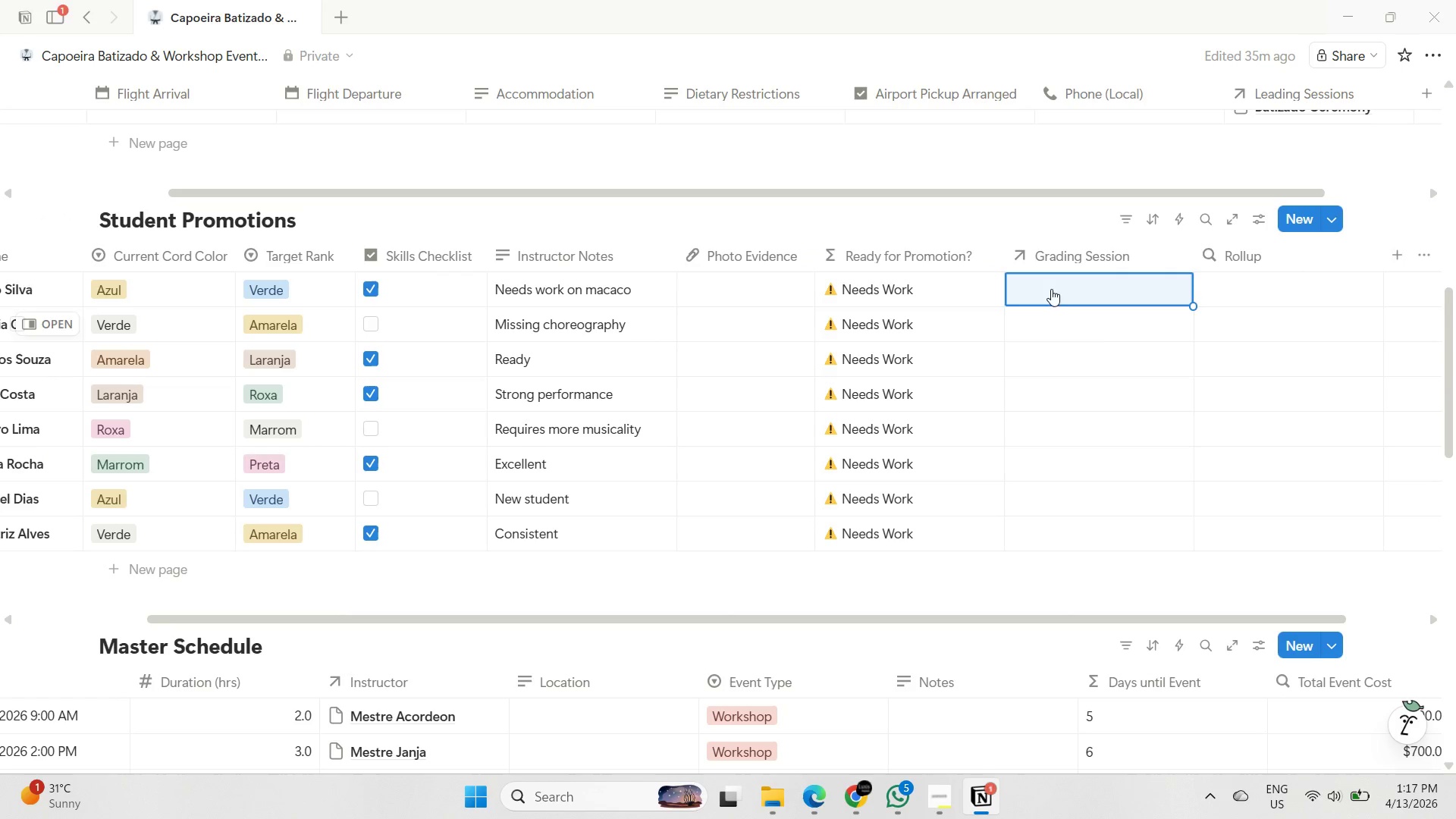 
left_click([1058, 281])
 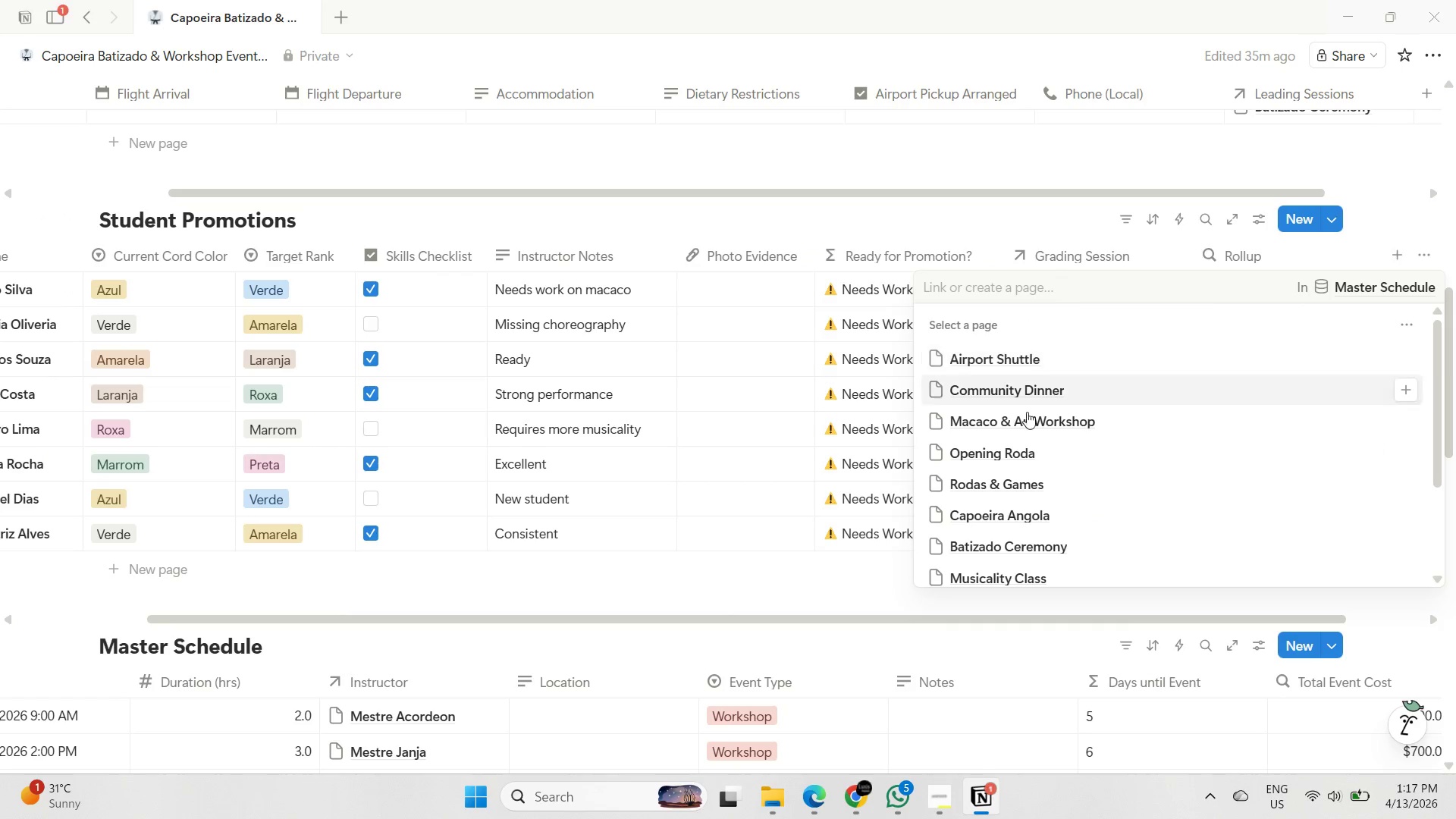 
left_click([1015, 424])
 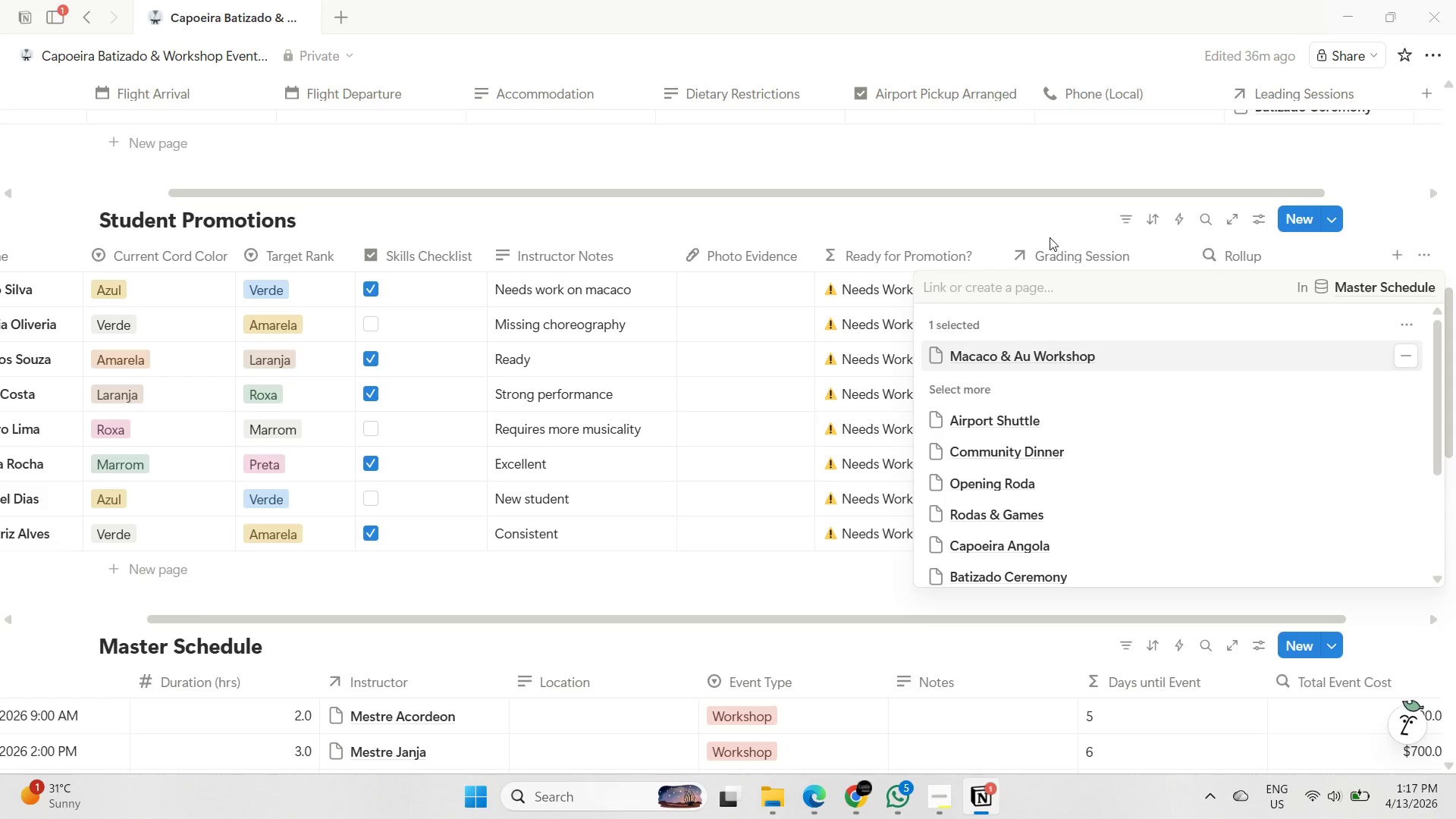 
left_click([1036, 221])
 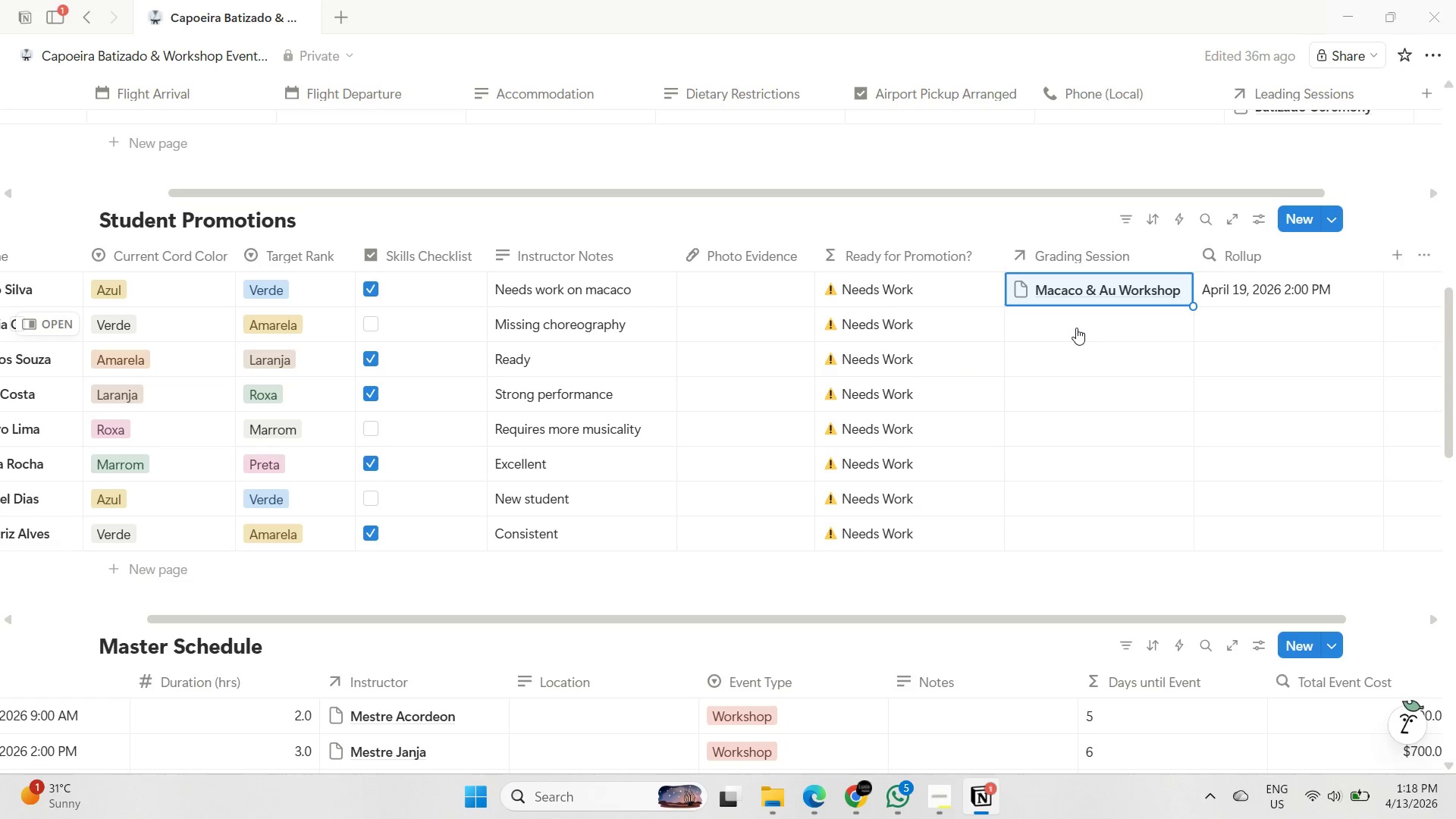 
left_click([1076, 328])
 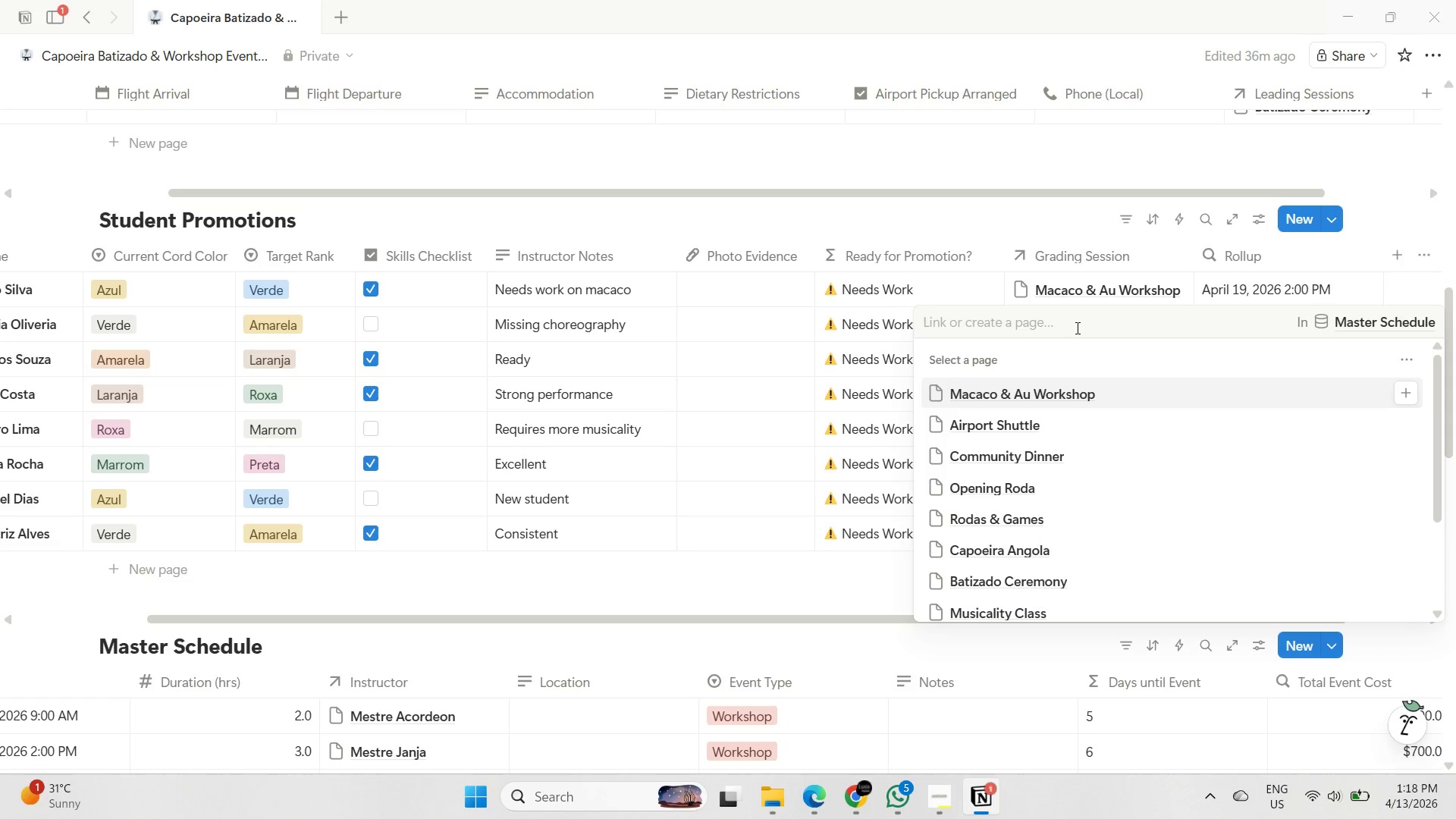 
scroll: coordinate [1054, 398], scroll_direction: down, amount: 2.0
 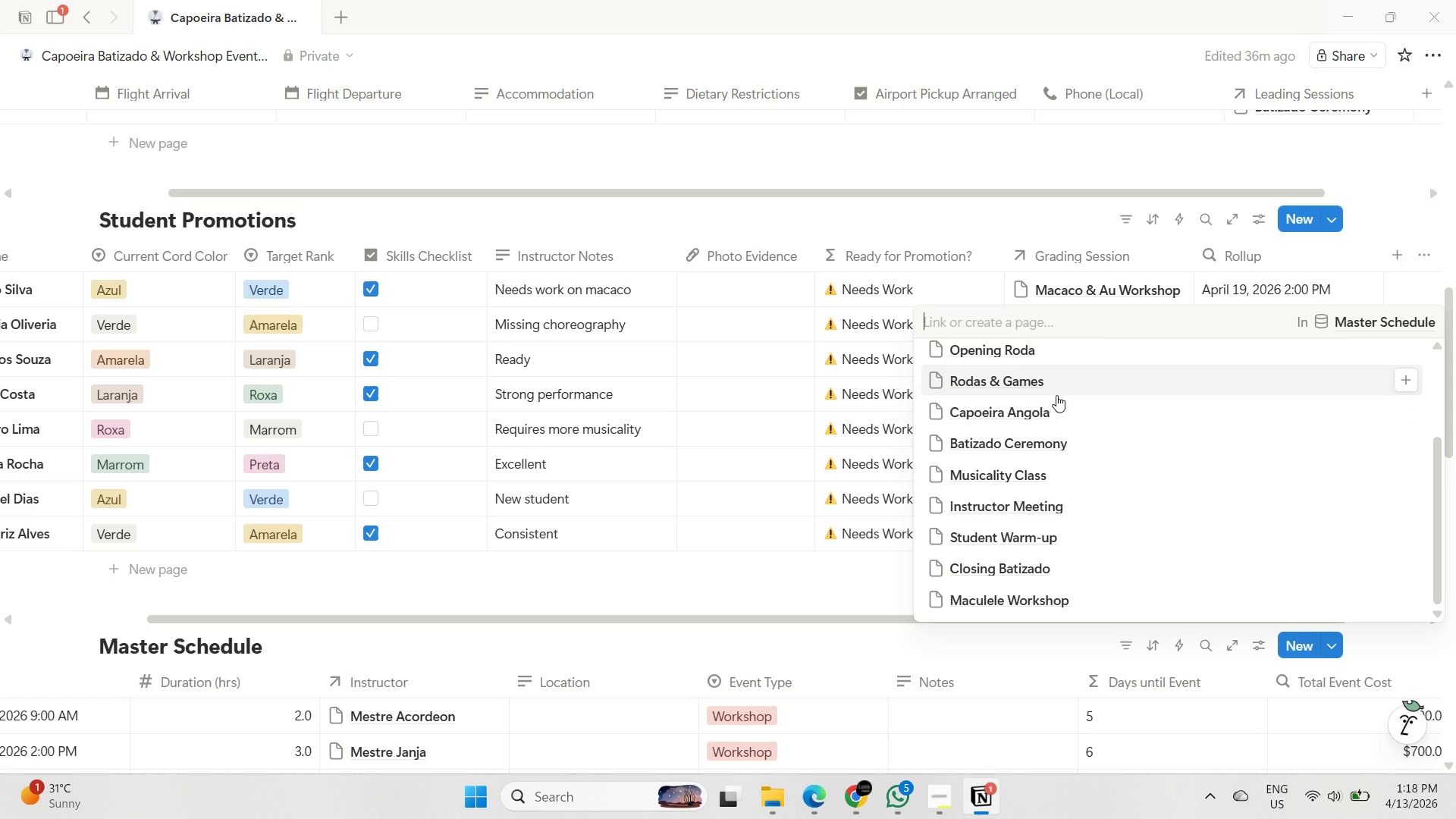 
left_click([941, 212])
 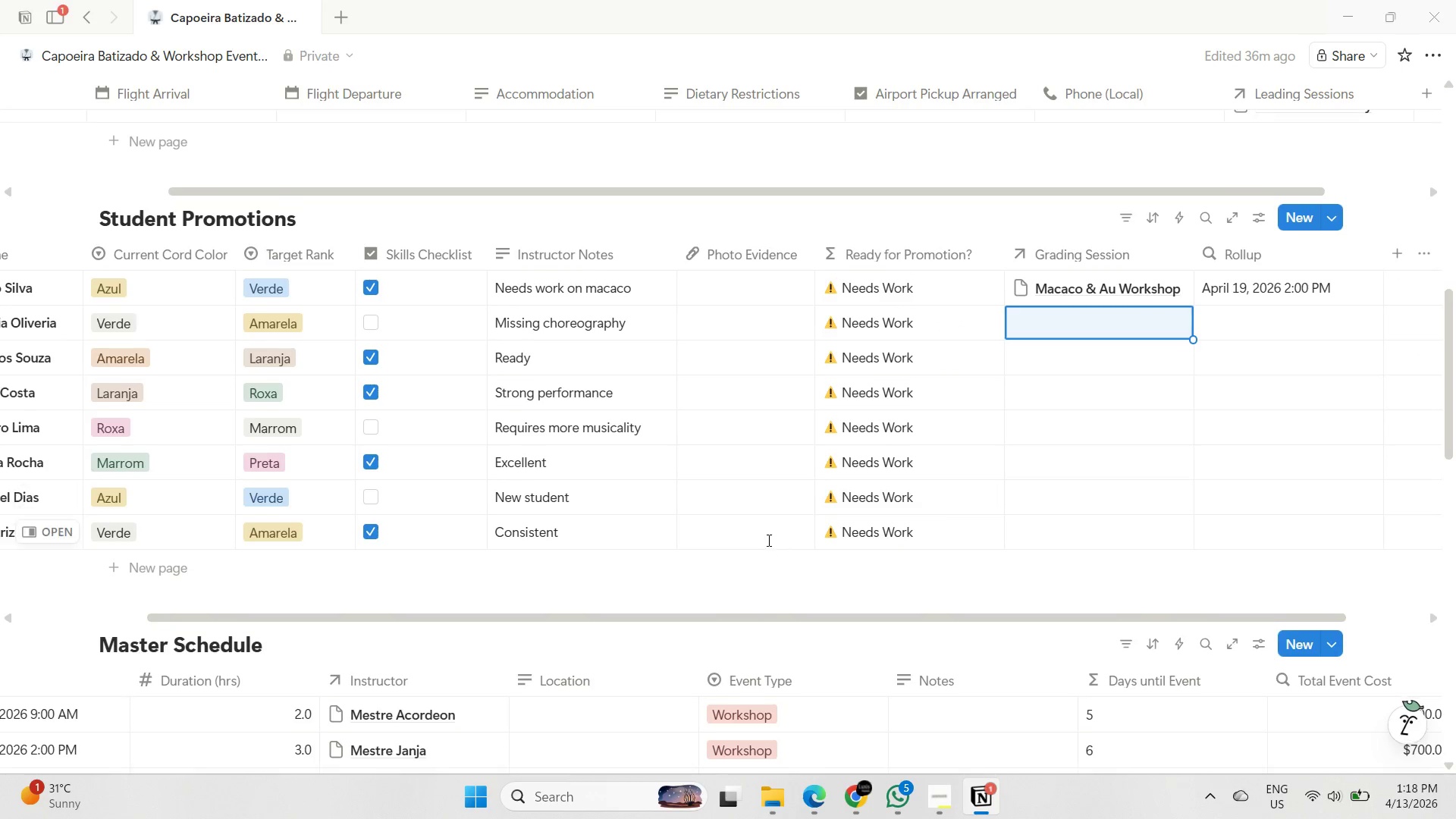 
scroll: coordinate [862, 635], scroll_direction: down, amount: 7.0
 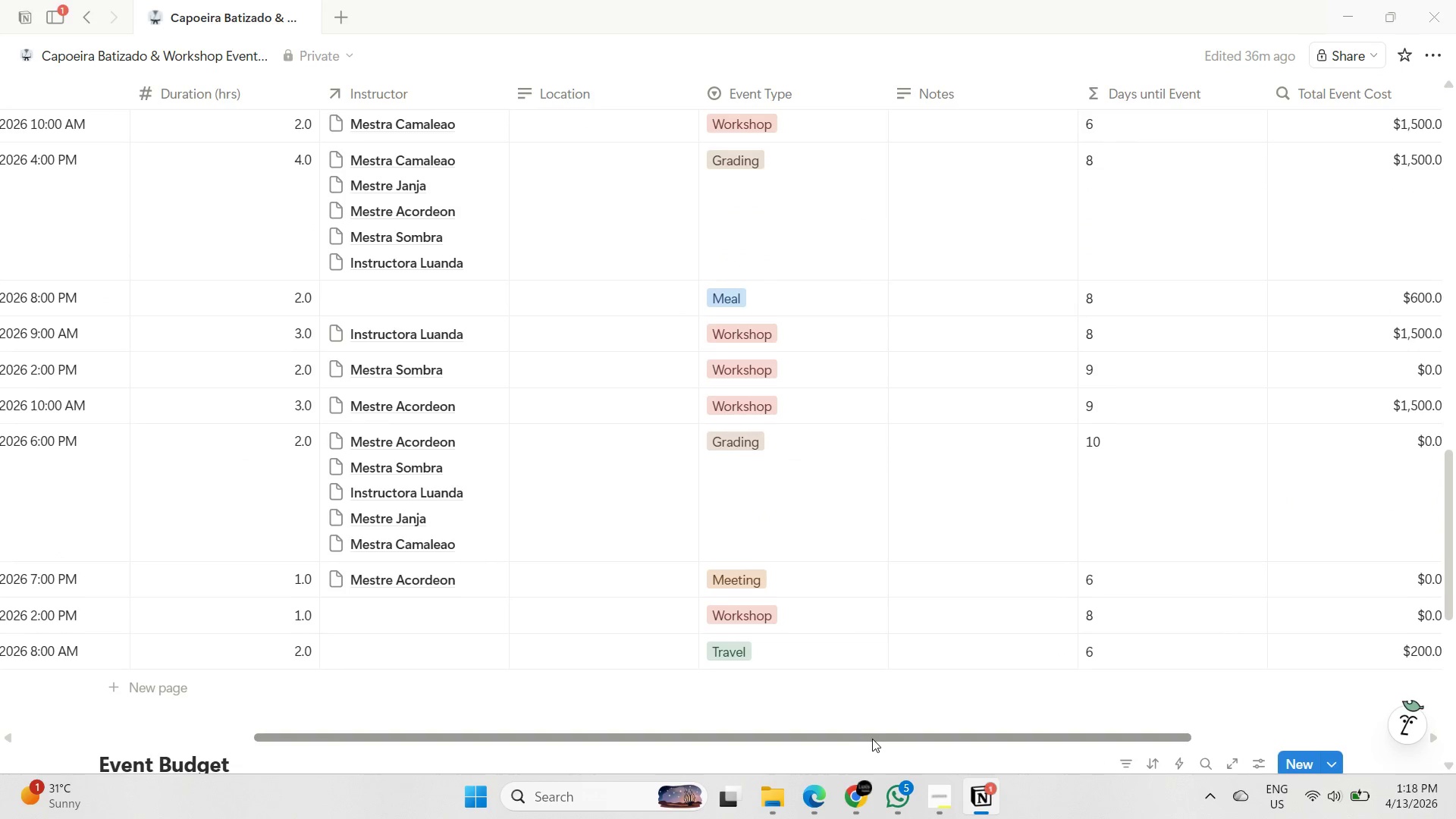 
left_click_drag(start_coordinate=[873, 735], to_coordinate=[670, 731])
 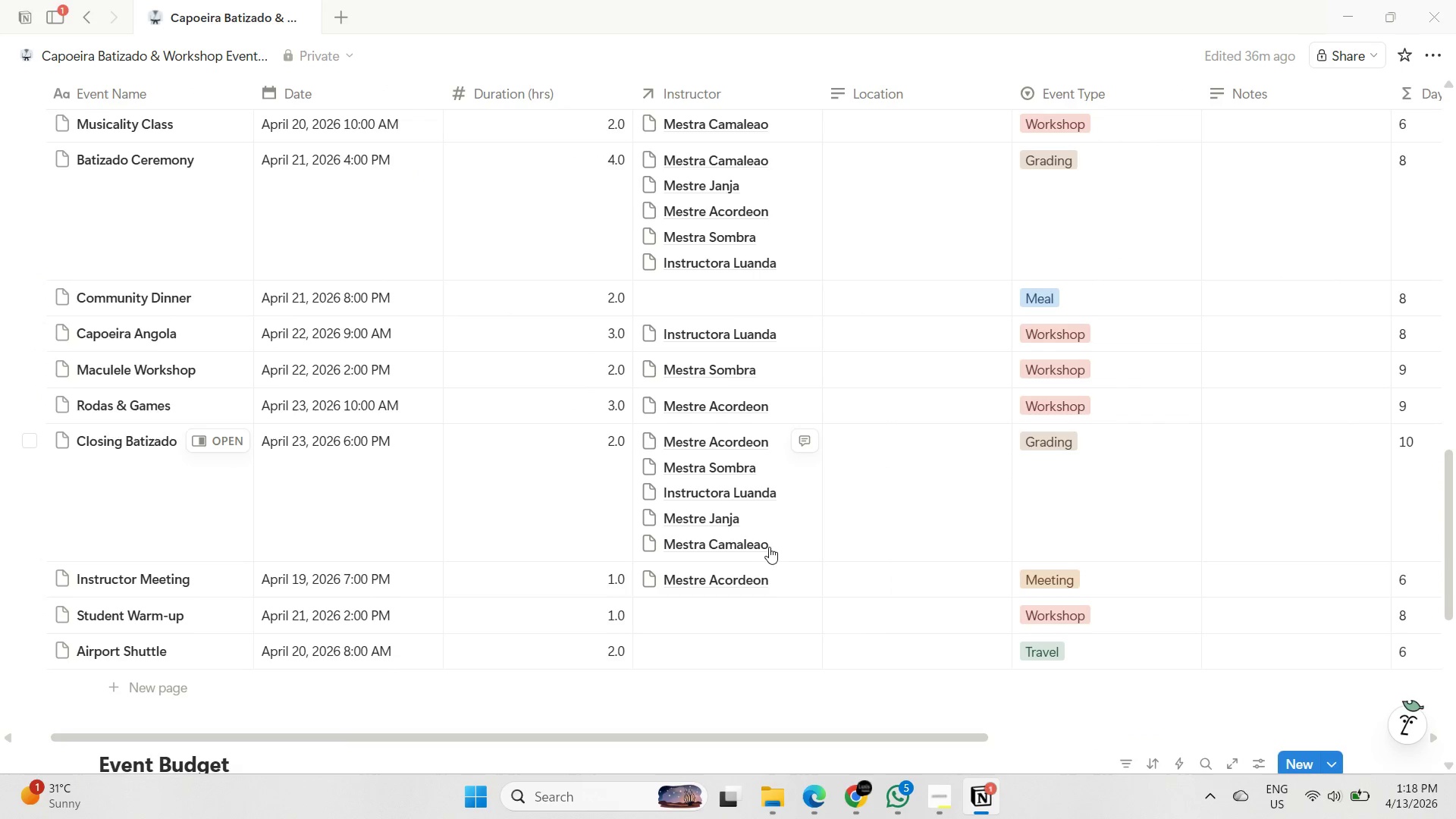 
scroll: coordinate [753, 546], scroll_direction: up, amount: 1.0
 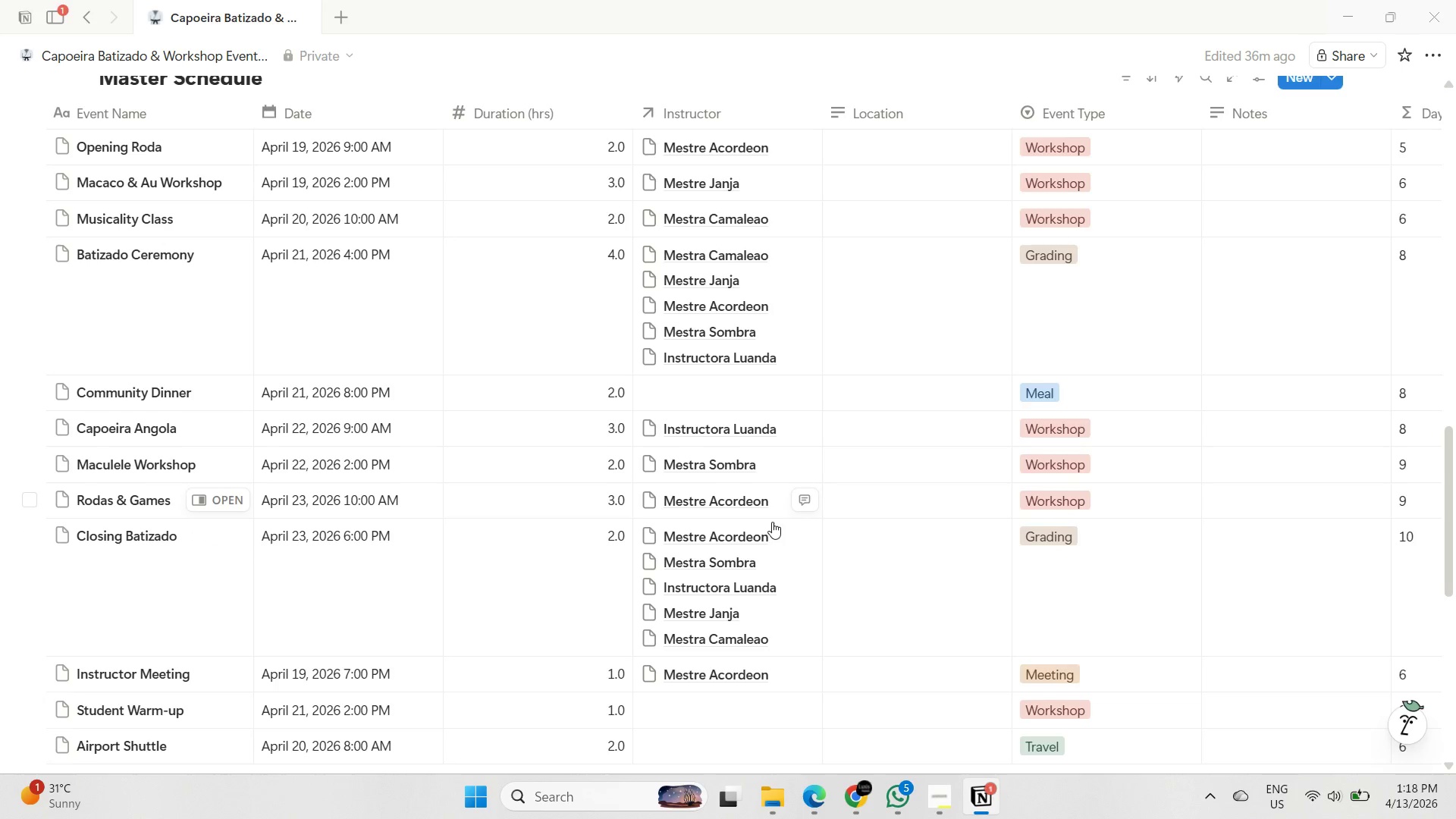 
wait(6.95)
 